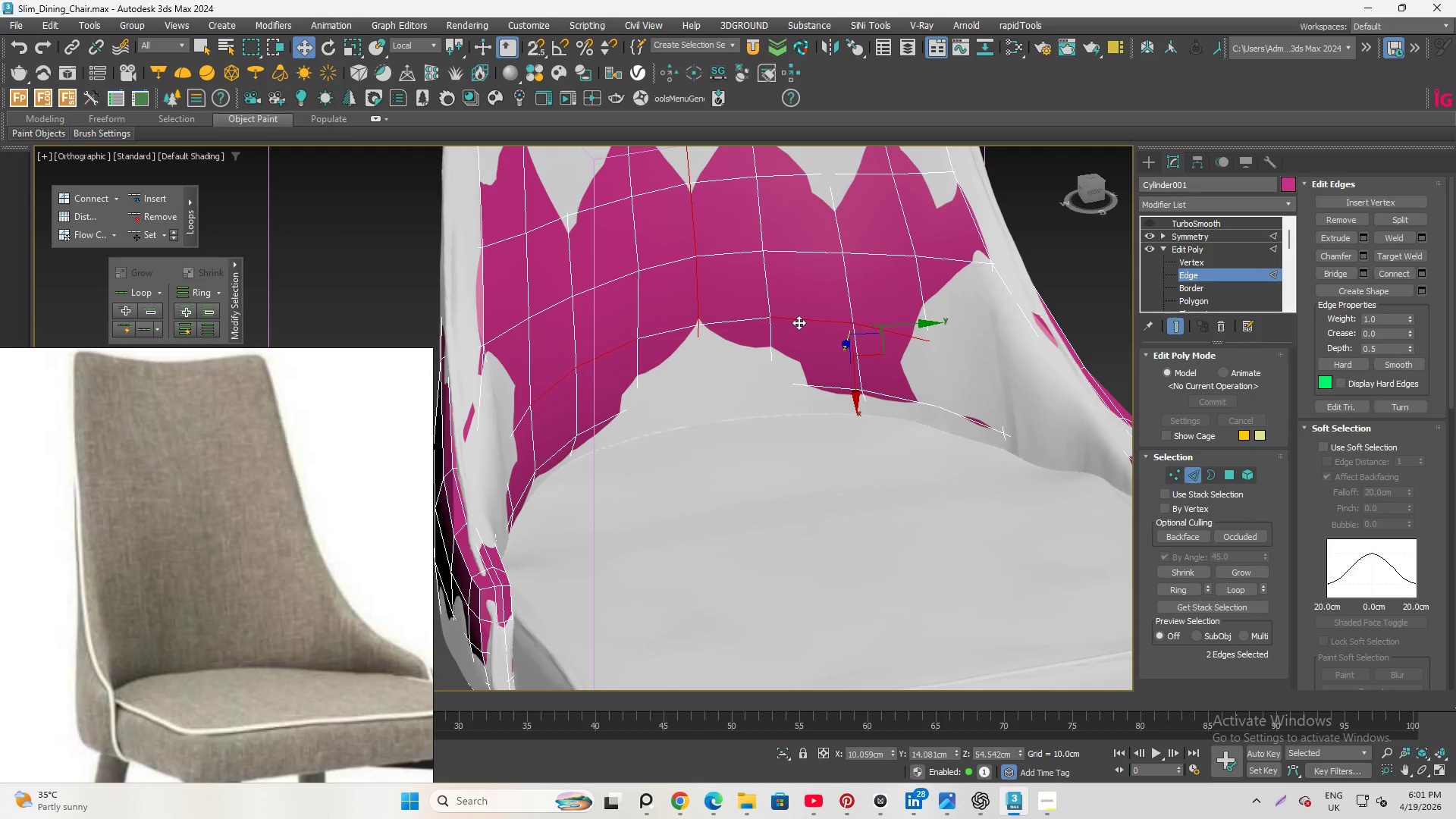 
hold_key(key=ControlLeft, duration=0.77)
left_click([723, 316])
 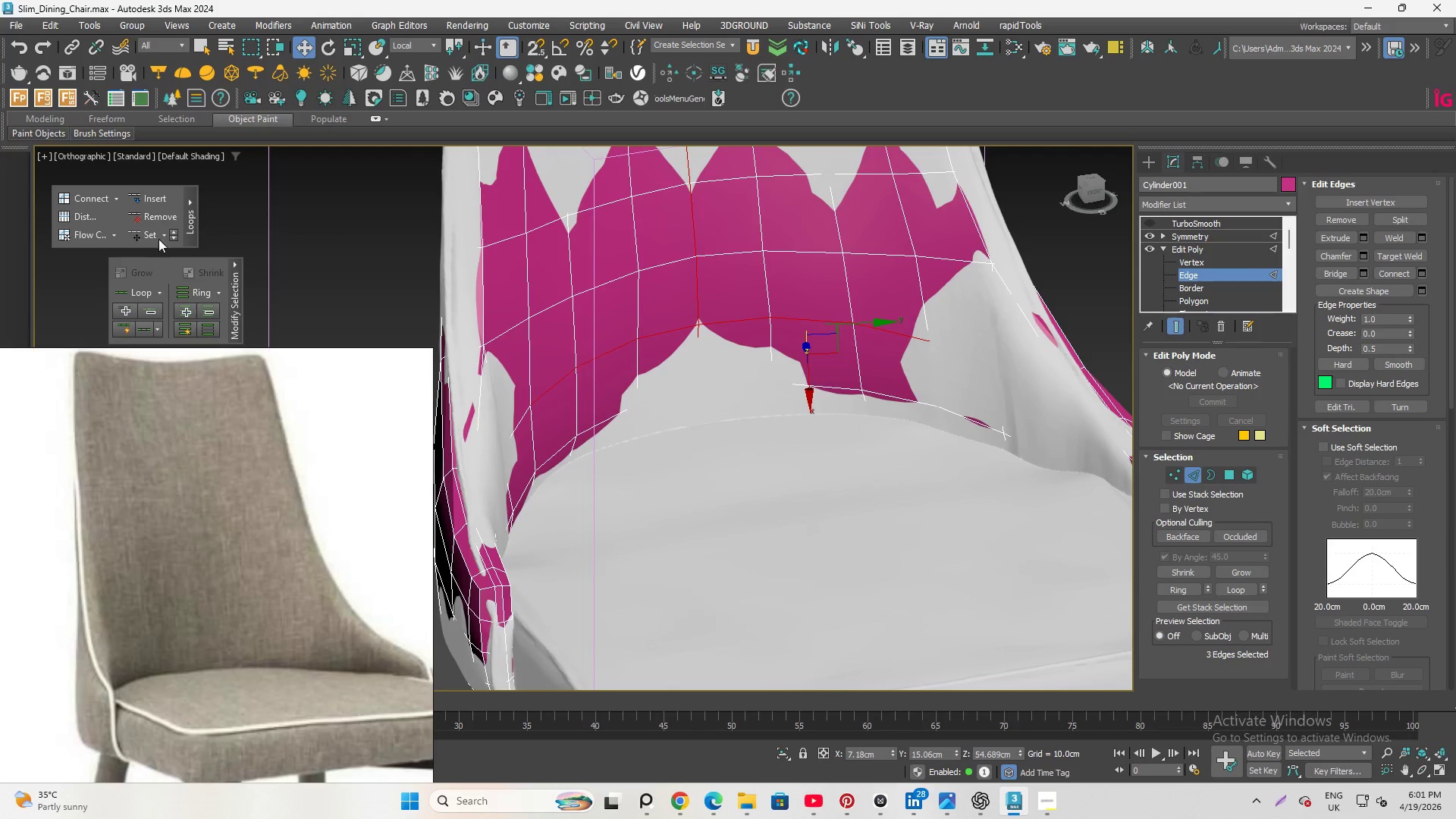 
left_click([149, 234])
 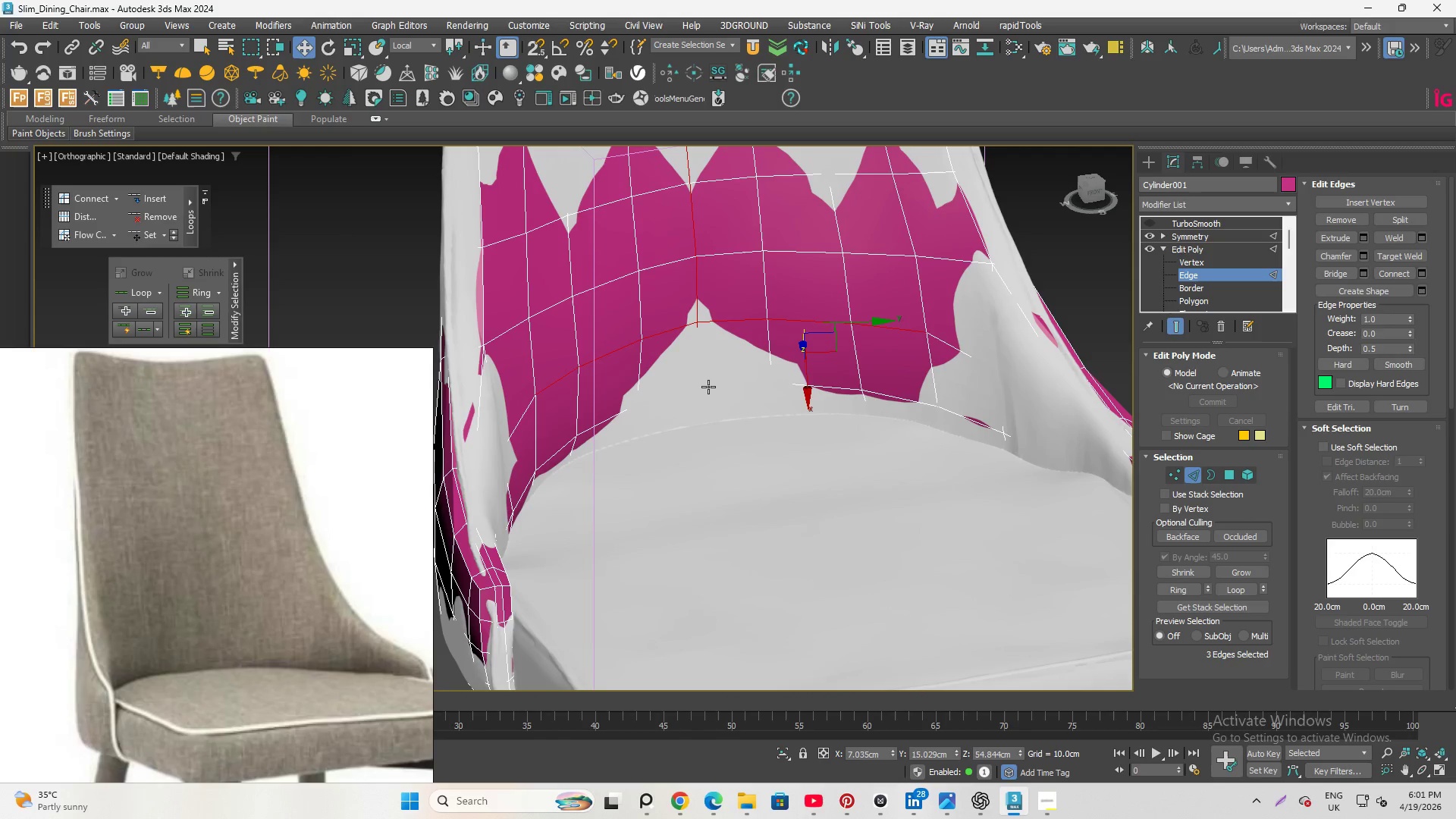 
hold_key(key=AltLeft, duration=1.86)
 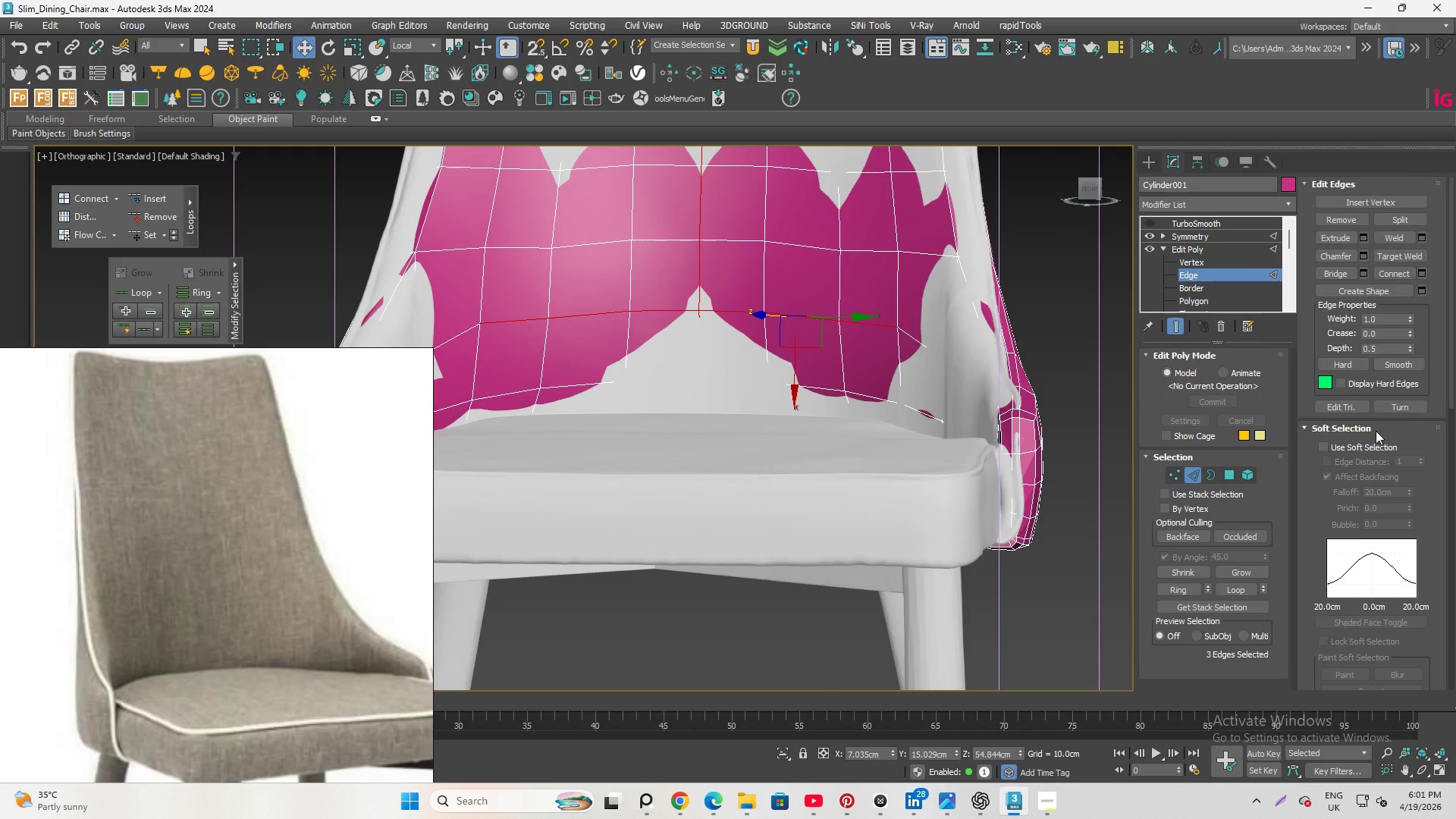 
scroll: coordinate [1360, 478], scroll_direction: down, amount: 10.0
 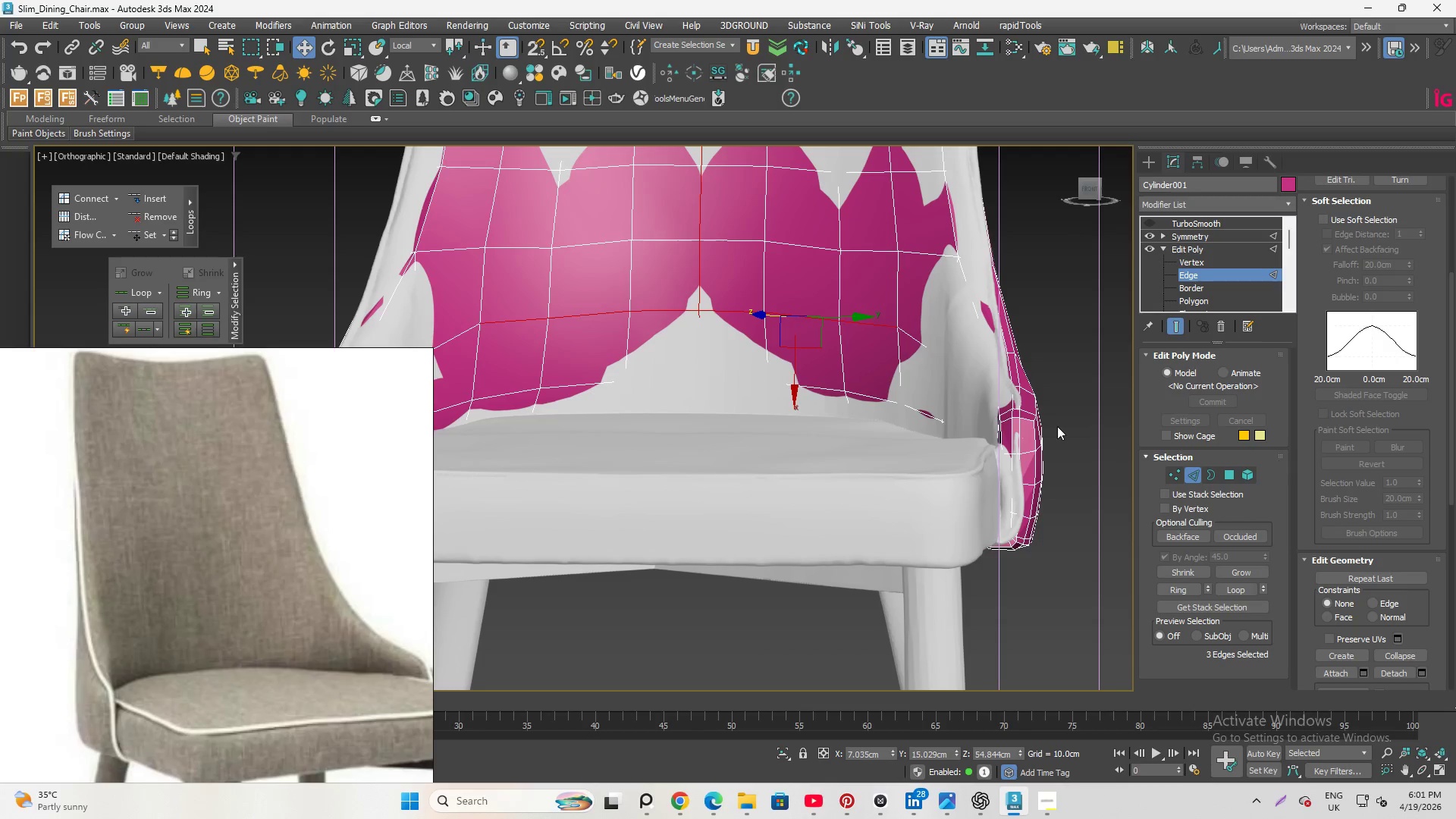 
hold_key(key=AltLeft, duration=2.2)
 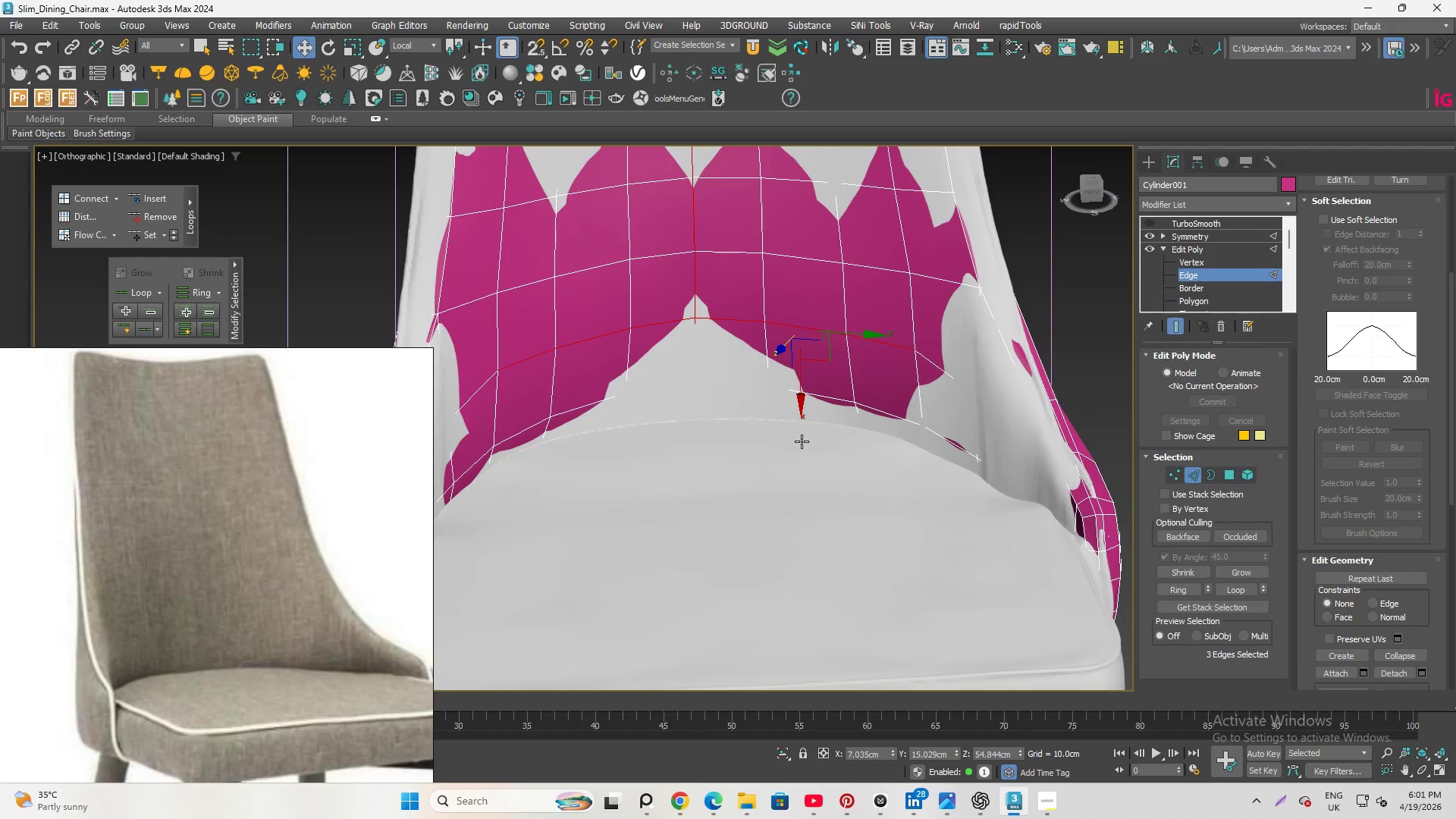 
key(Alt+Q)
 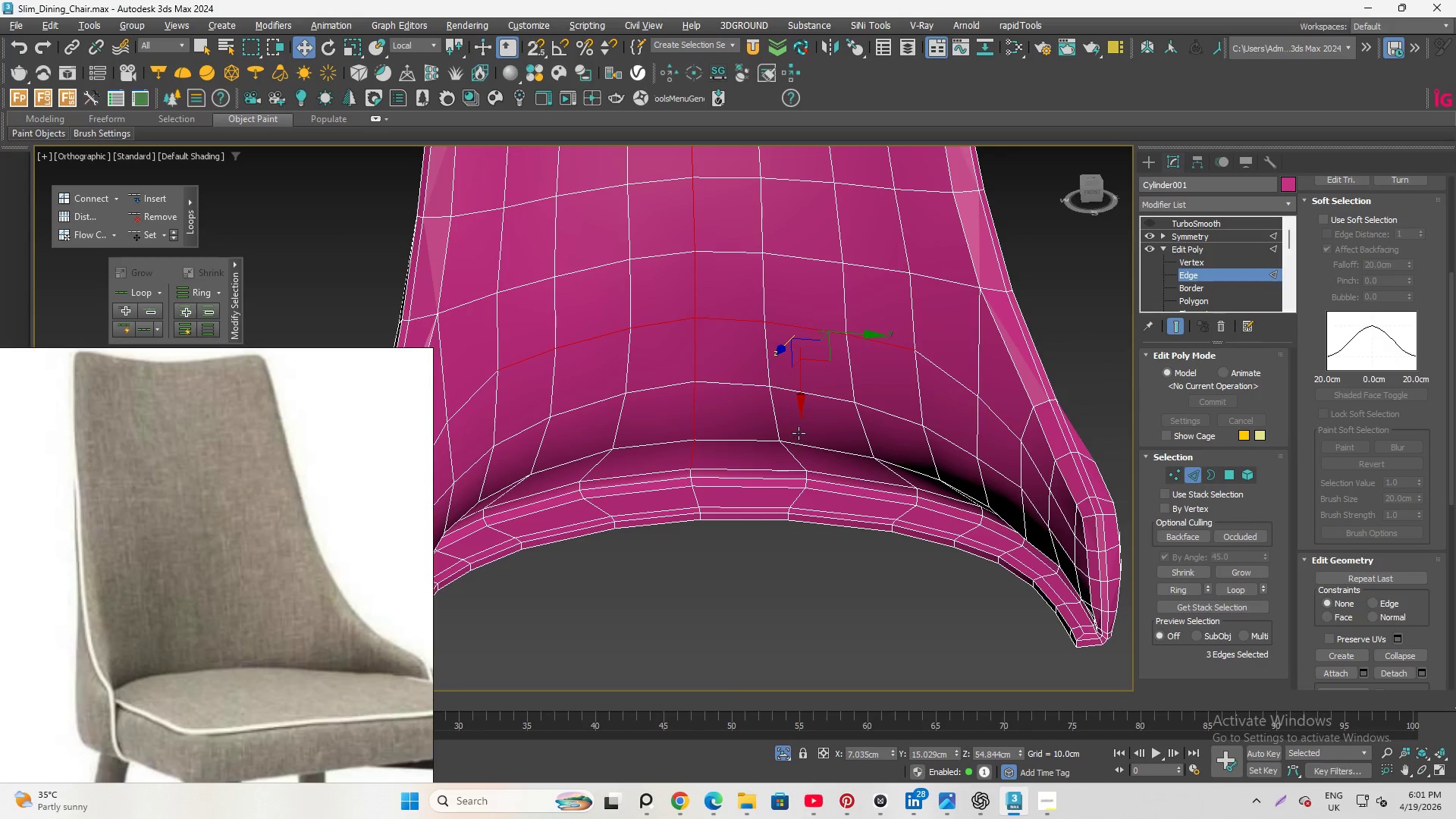 
hold_key(key=AltLeft, duration=3.45)
 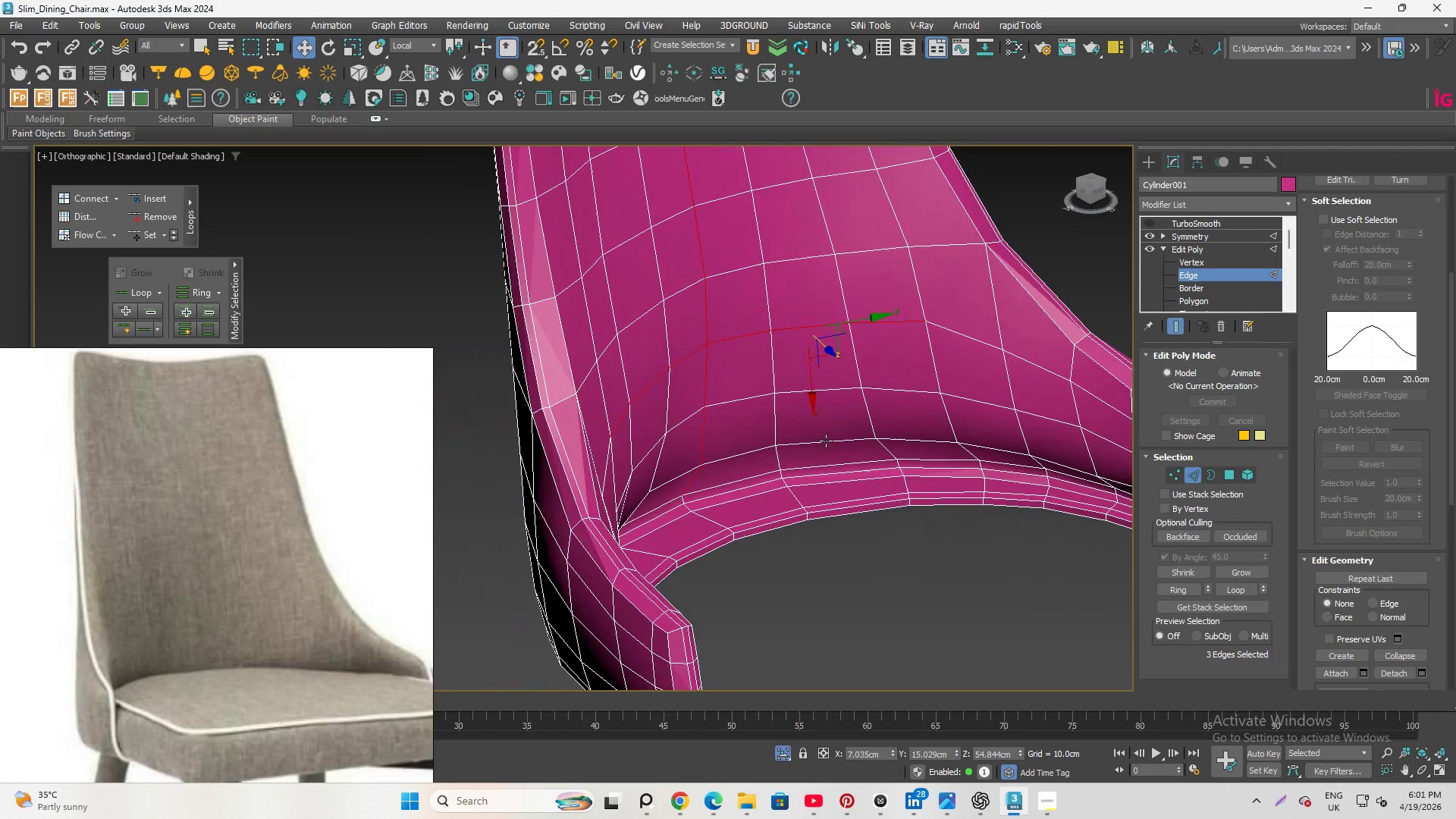 
left_click([826, 441])
 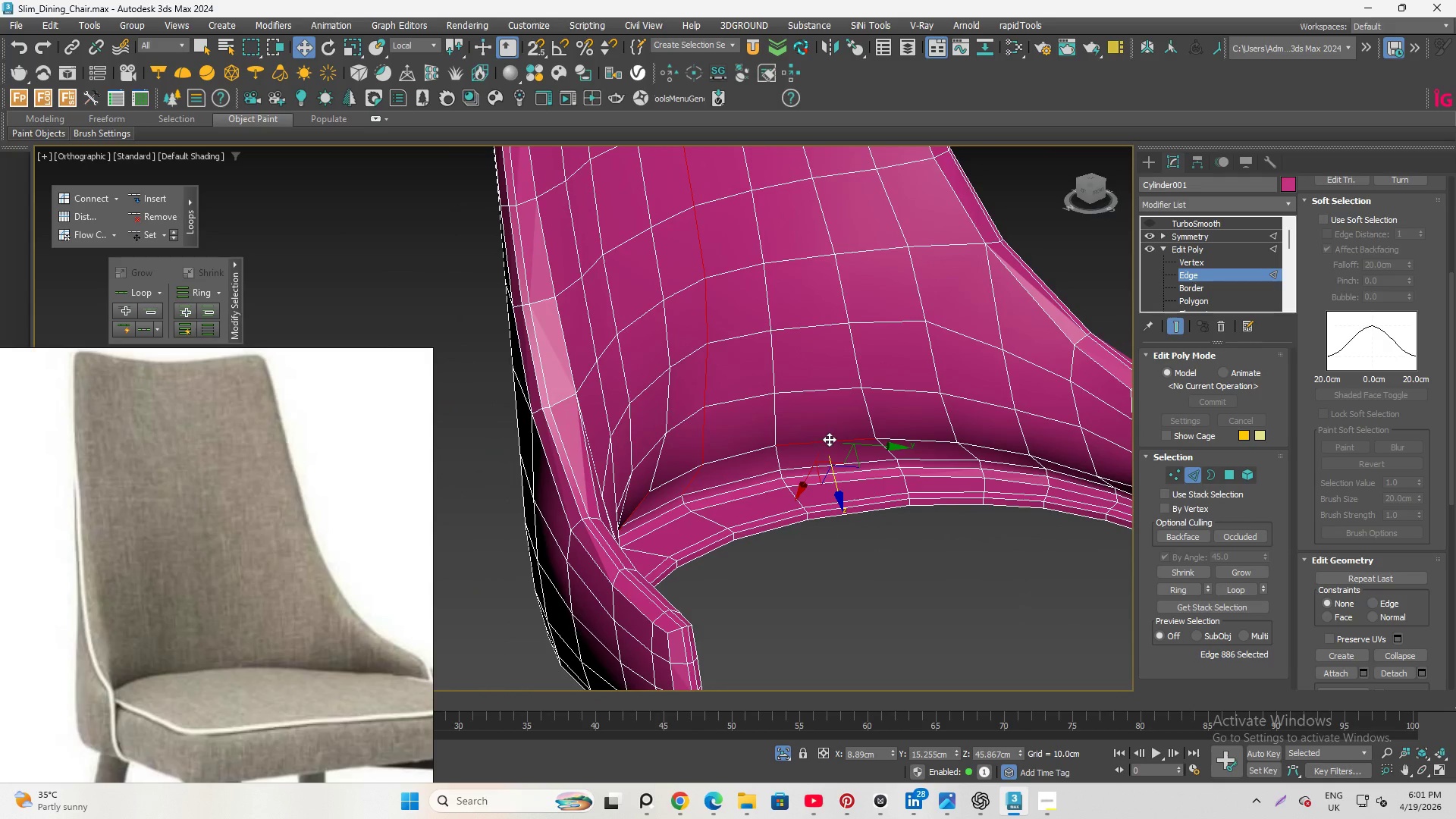 
hold_key(key=ControlLeft, duration=1.3)
left_click([909, 440])
 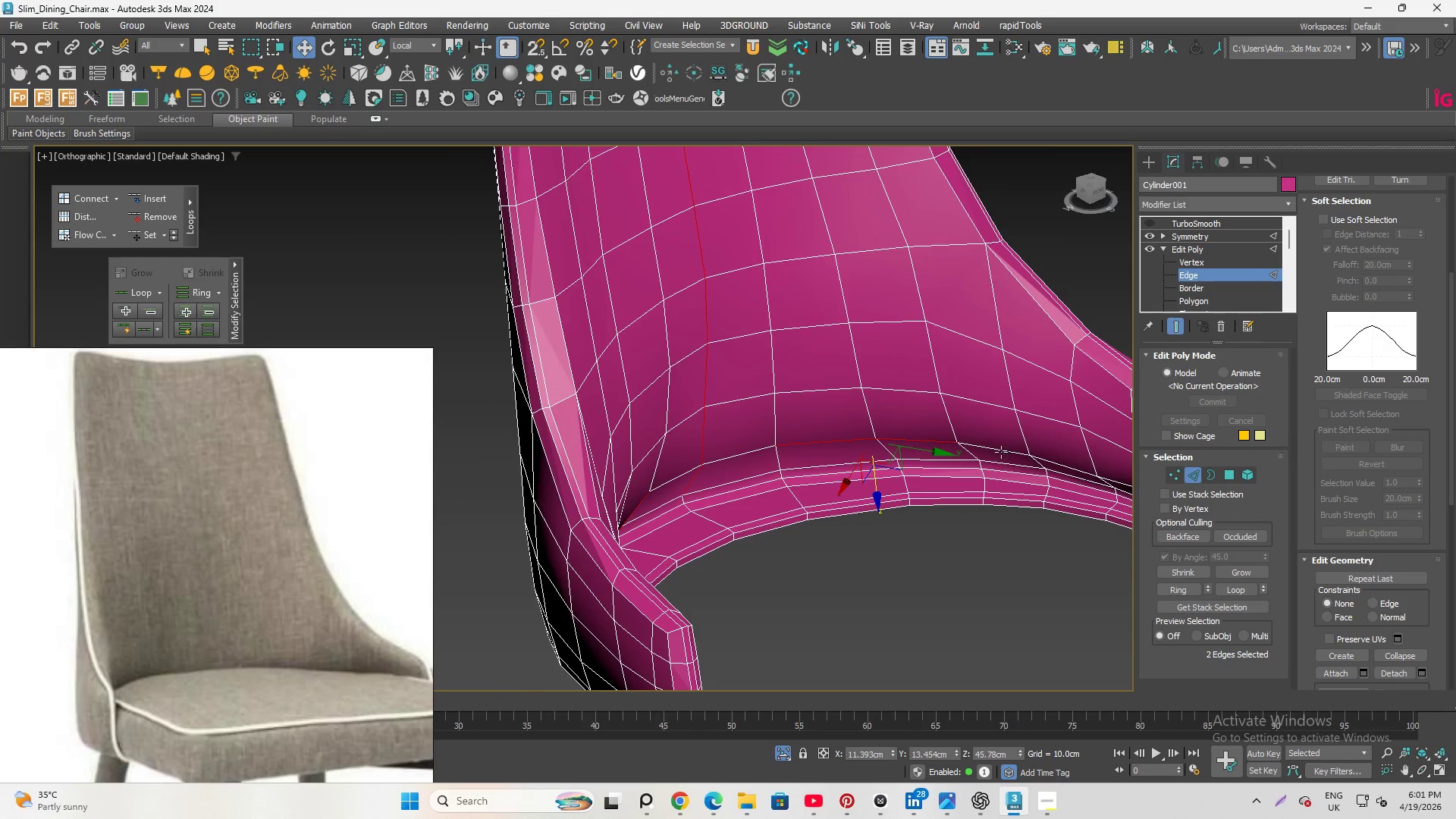 
left_click([993, 450])
 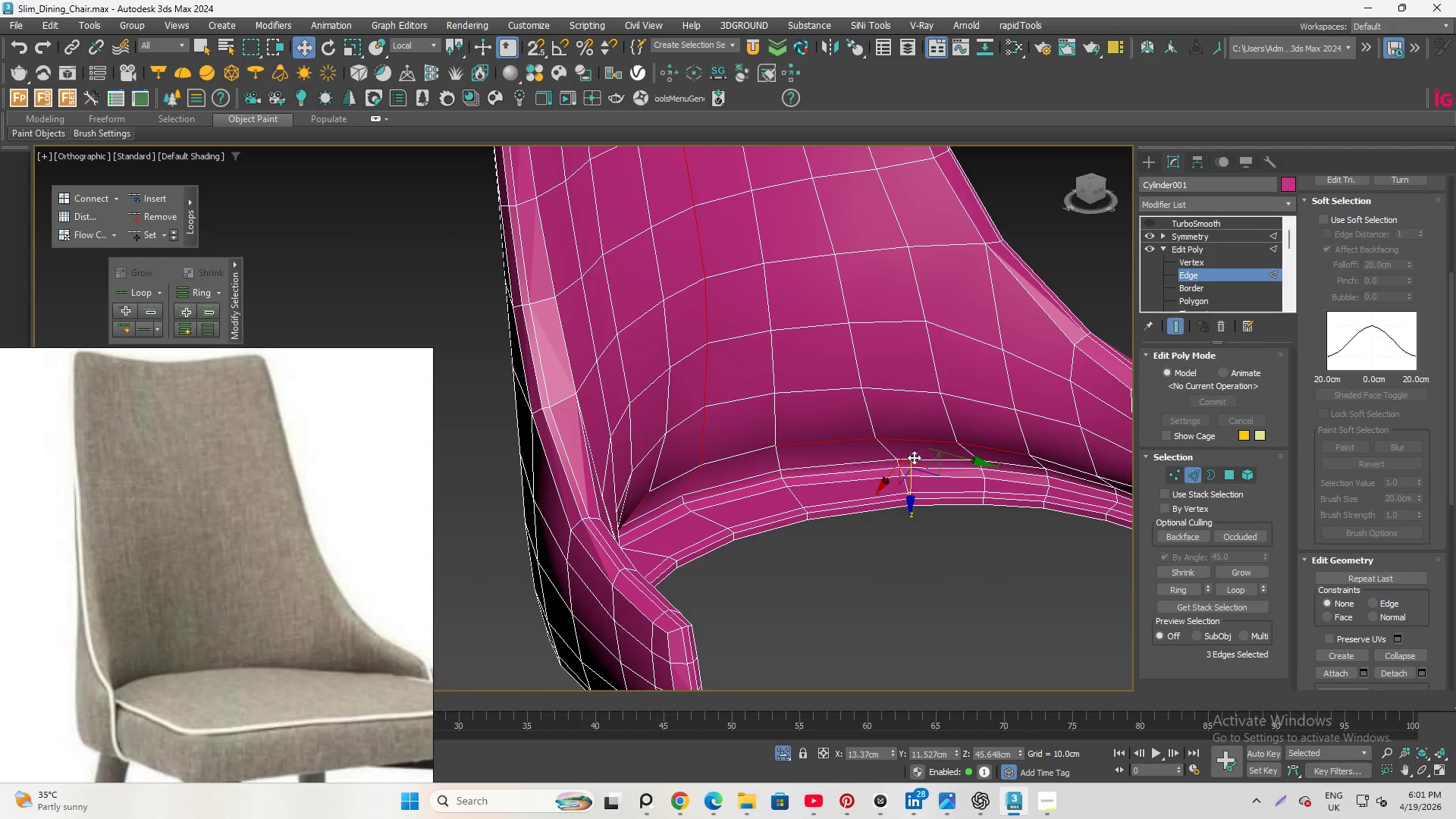 
hold_key(key=AltLeft, duration=1.67)
 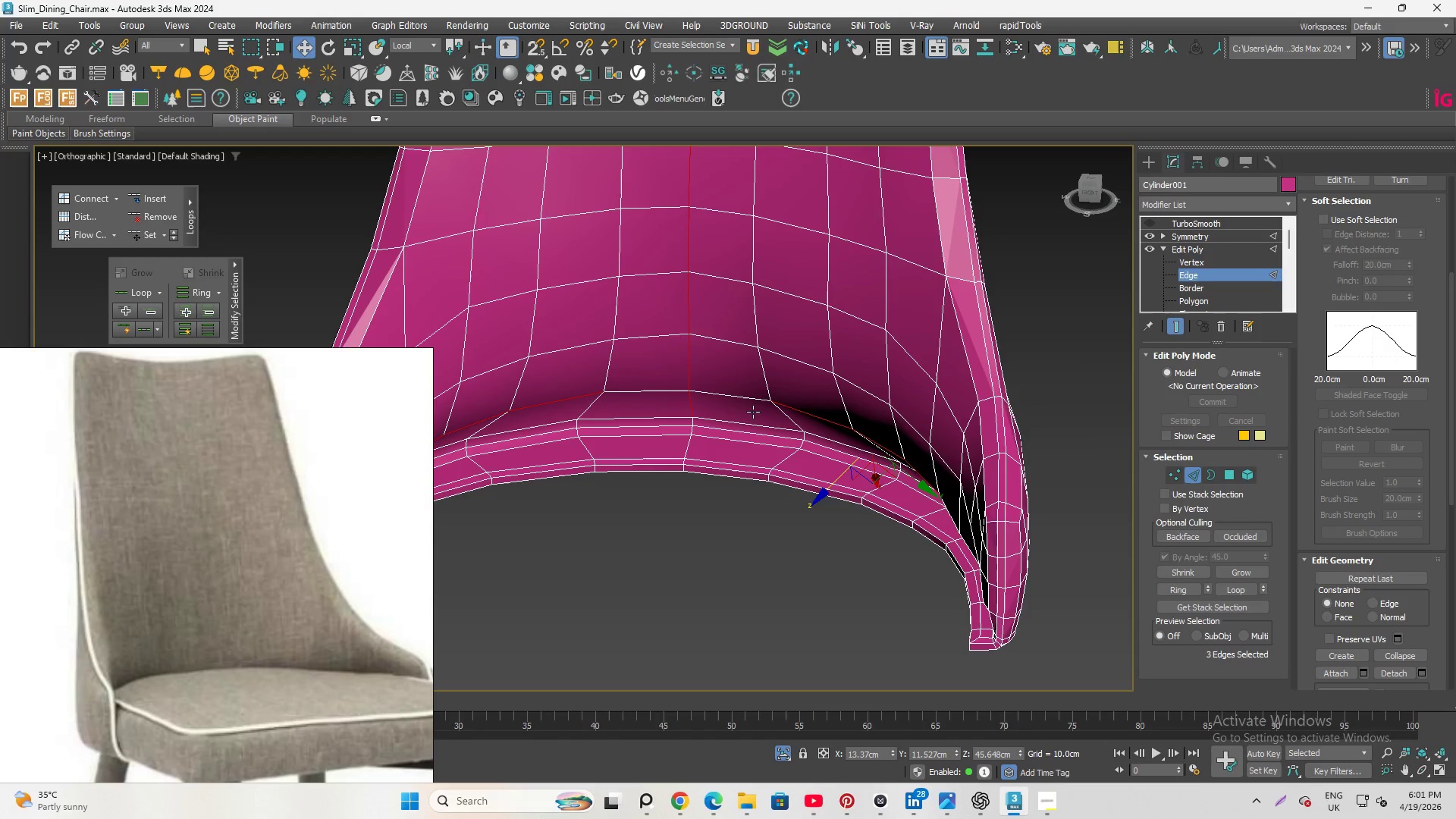 
hold_key(key=ControlLeft, duration=2.78)
left_click([731, 398])
 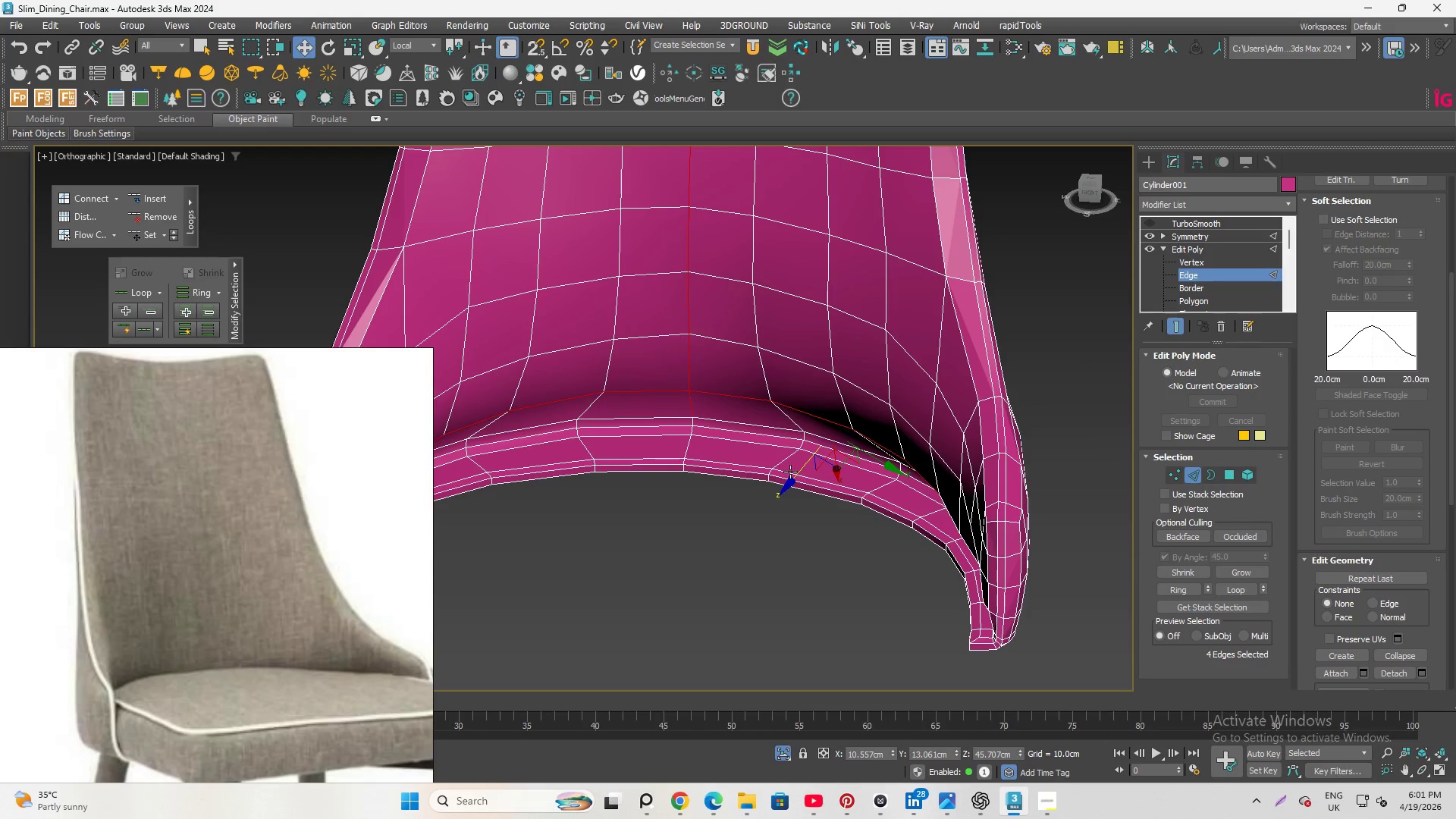 
left_click_drag(start_coordinate=[795, 479], to_coordinate=[790, 485])
 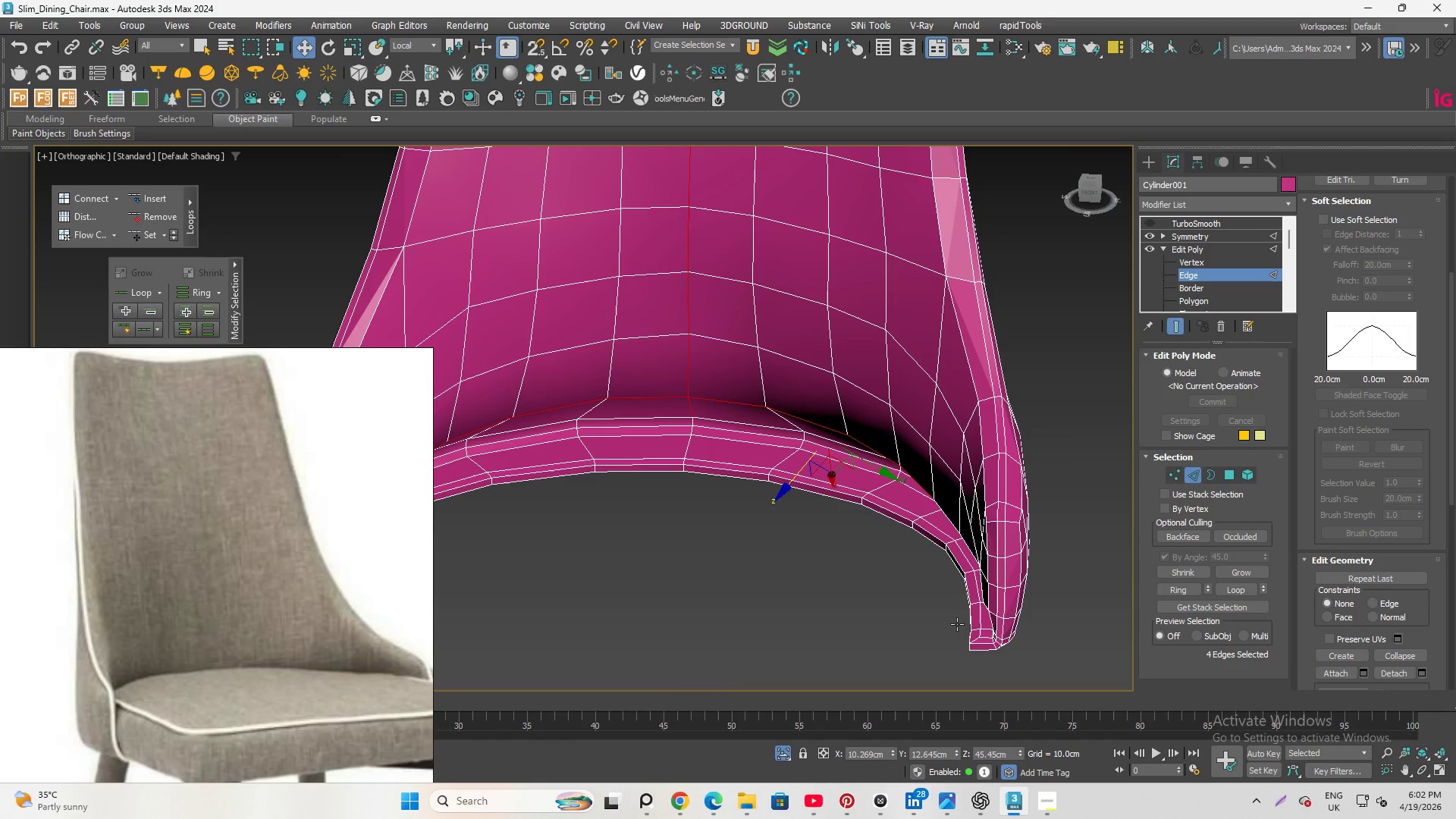 
left_click([774, 752])
 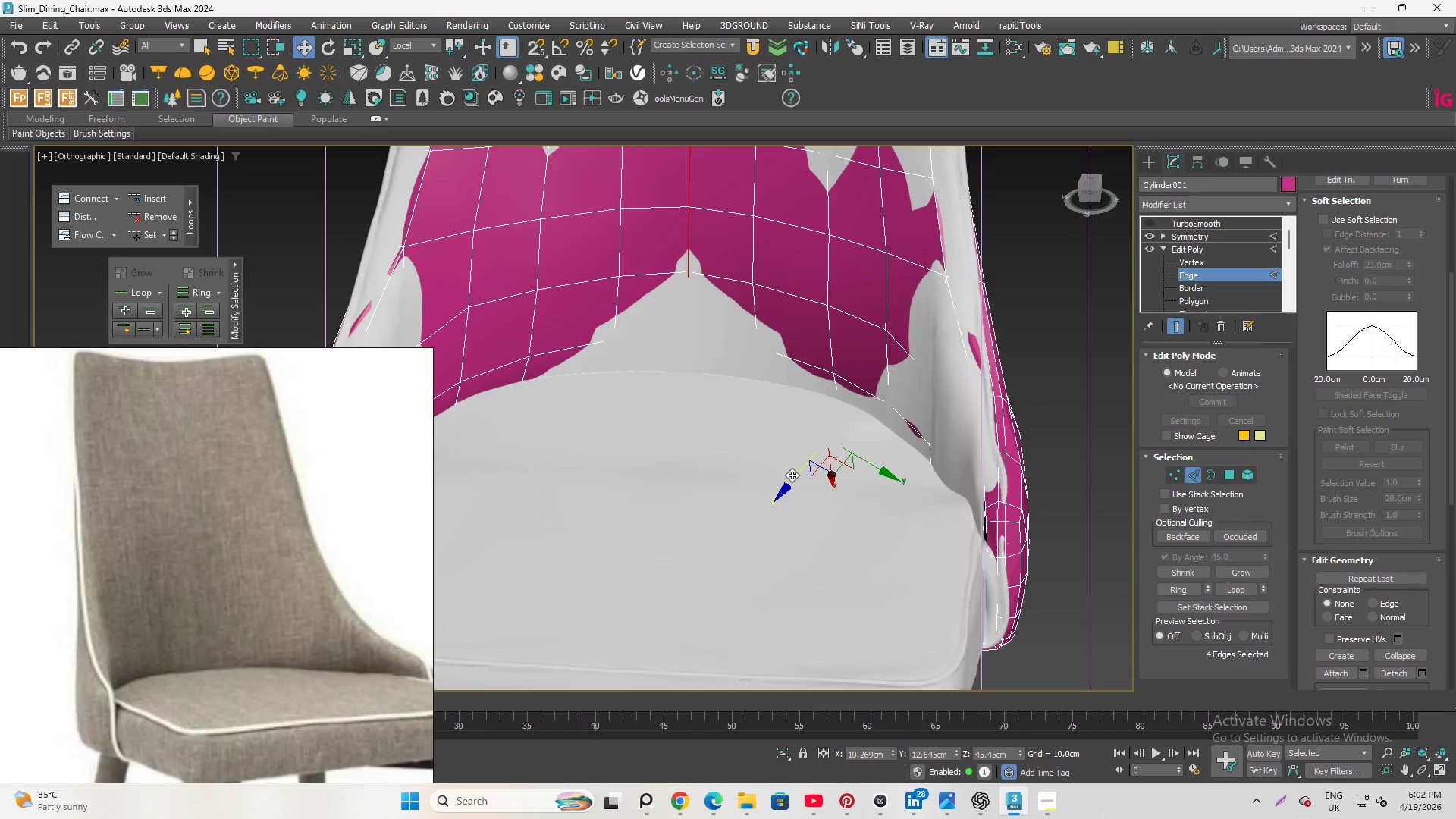 
left_click_drag(start_coordinate=[791, 475], to_coordinate=[785, 481])
 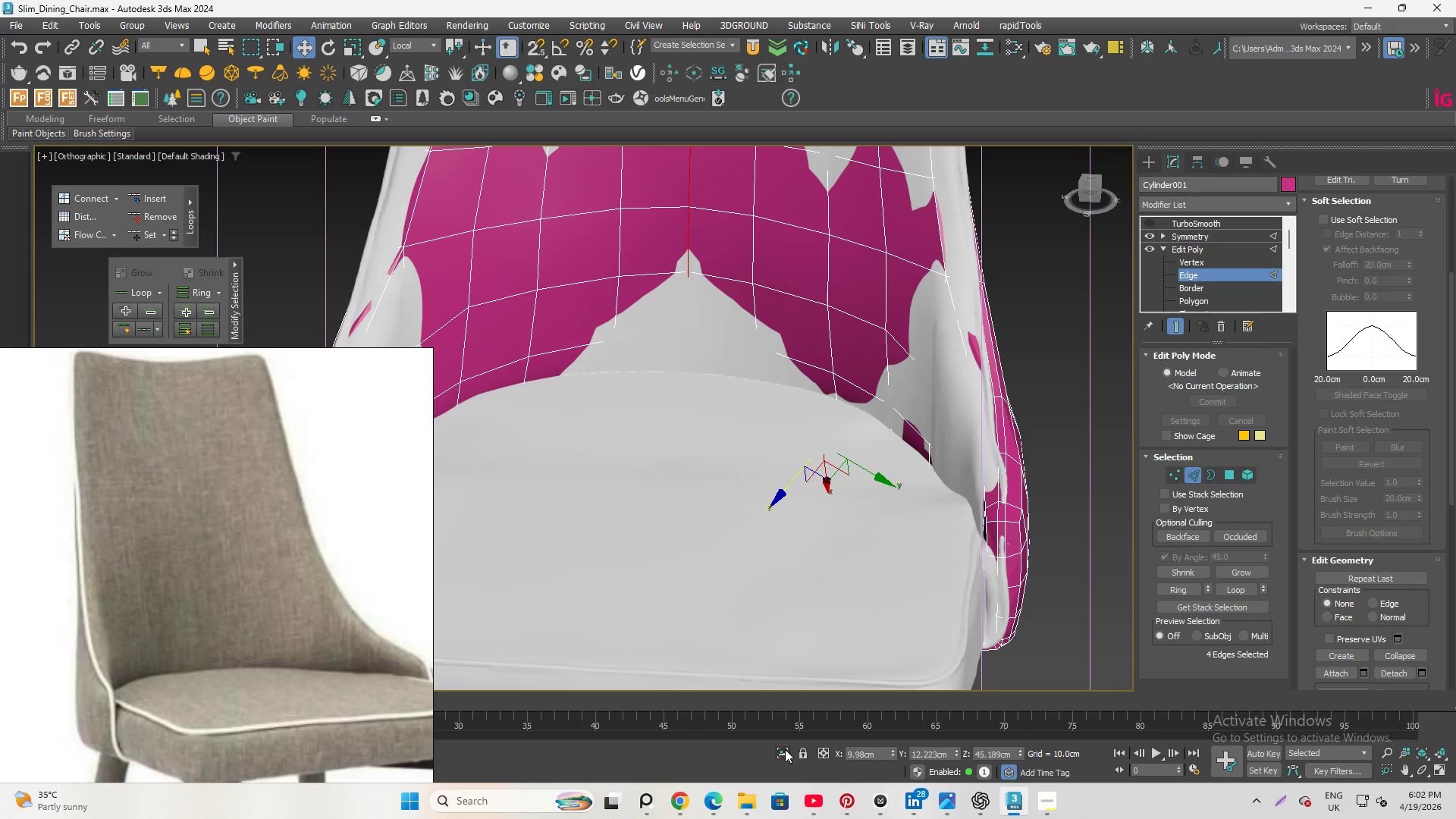 
left_click([785, 751])
 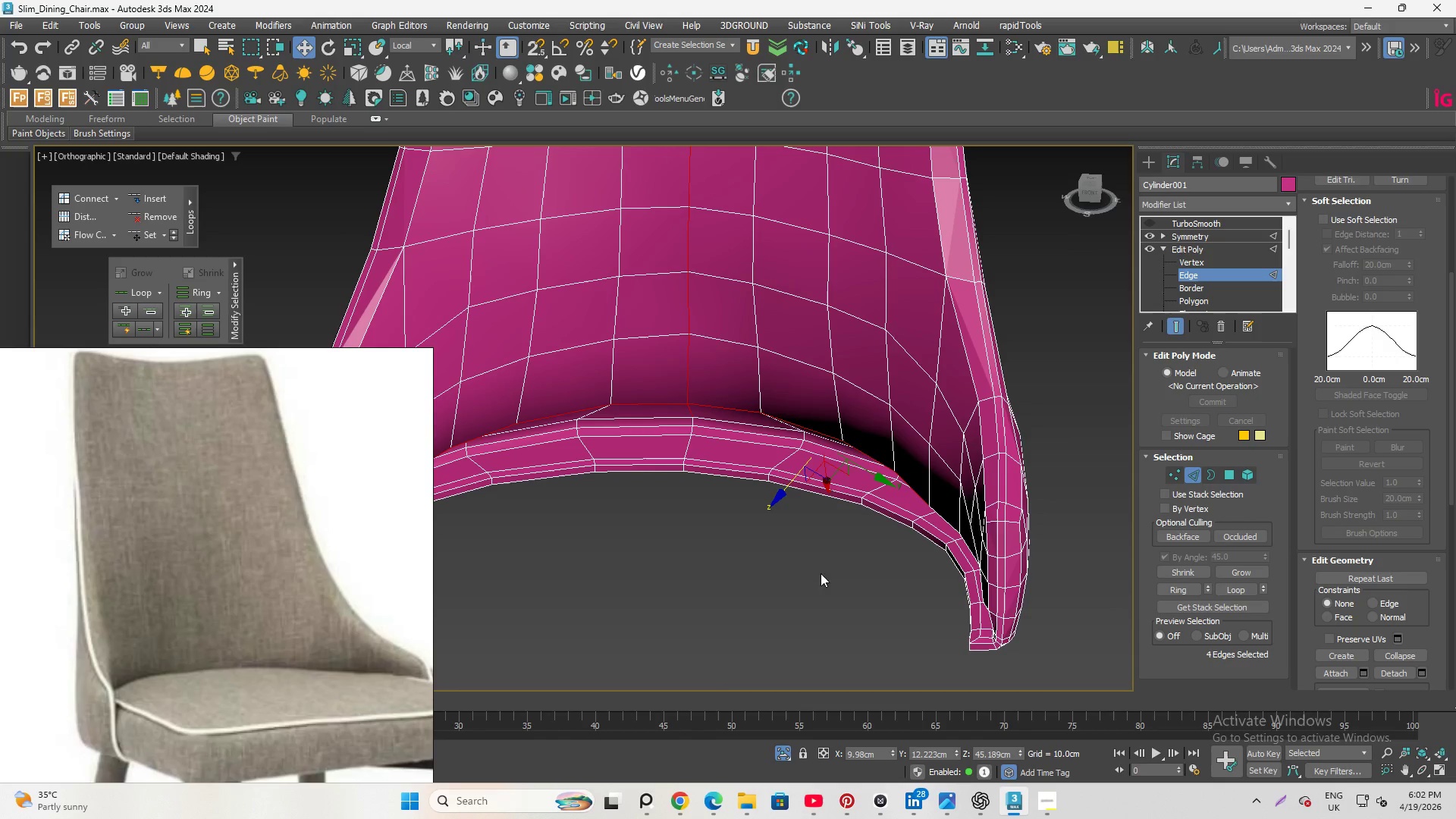 
hold_key(key=AltLeft, duration=1.31)
 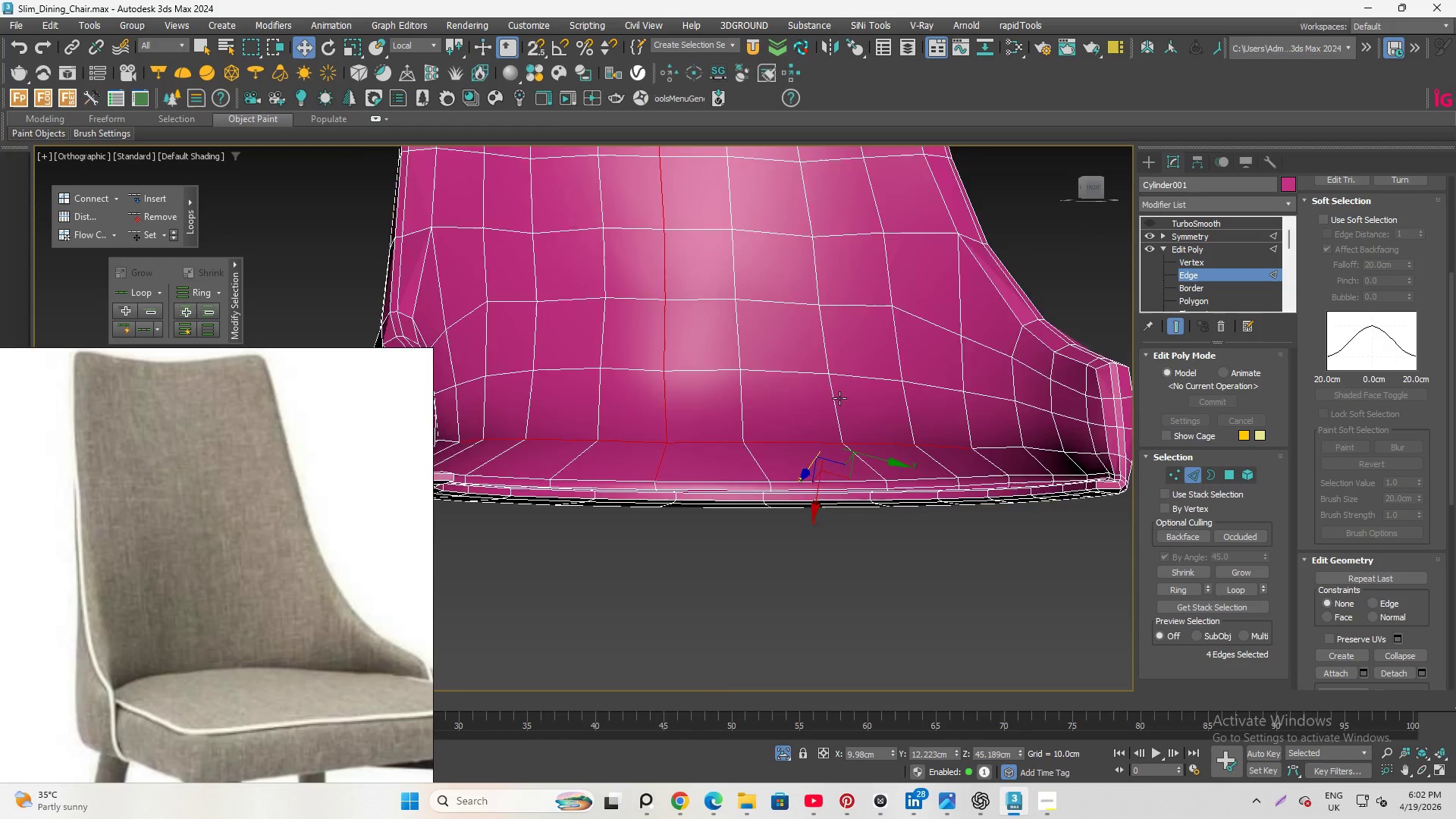 
hold_key(key=AltLeft, duration=0.48)
 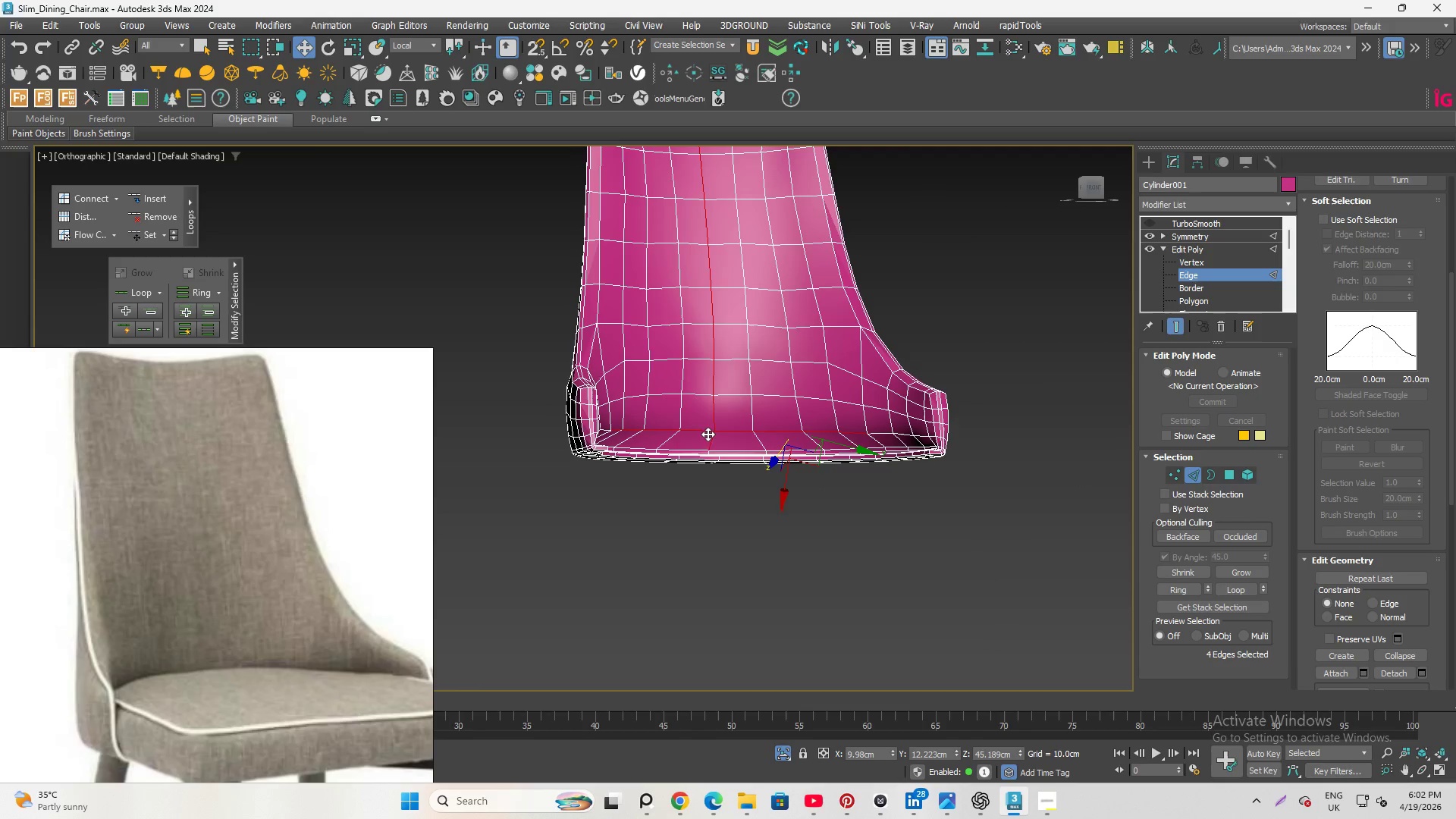 
scroll: coordinate [839, 398], scroll_direction: down, amount: 1.0
 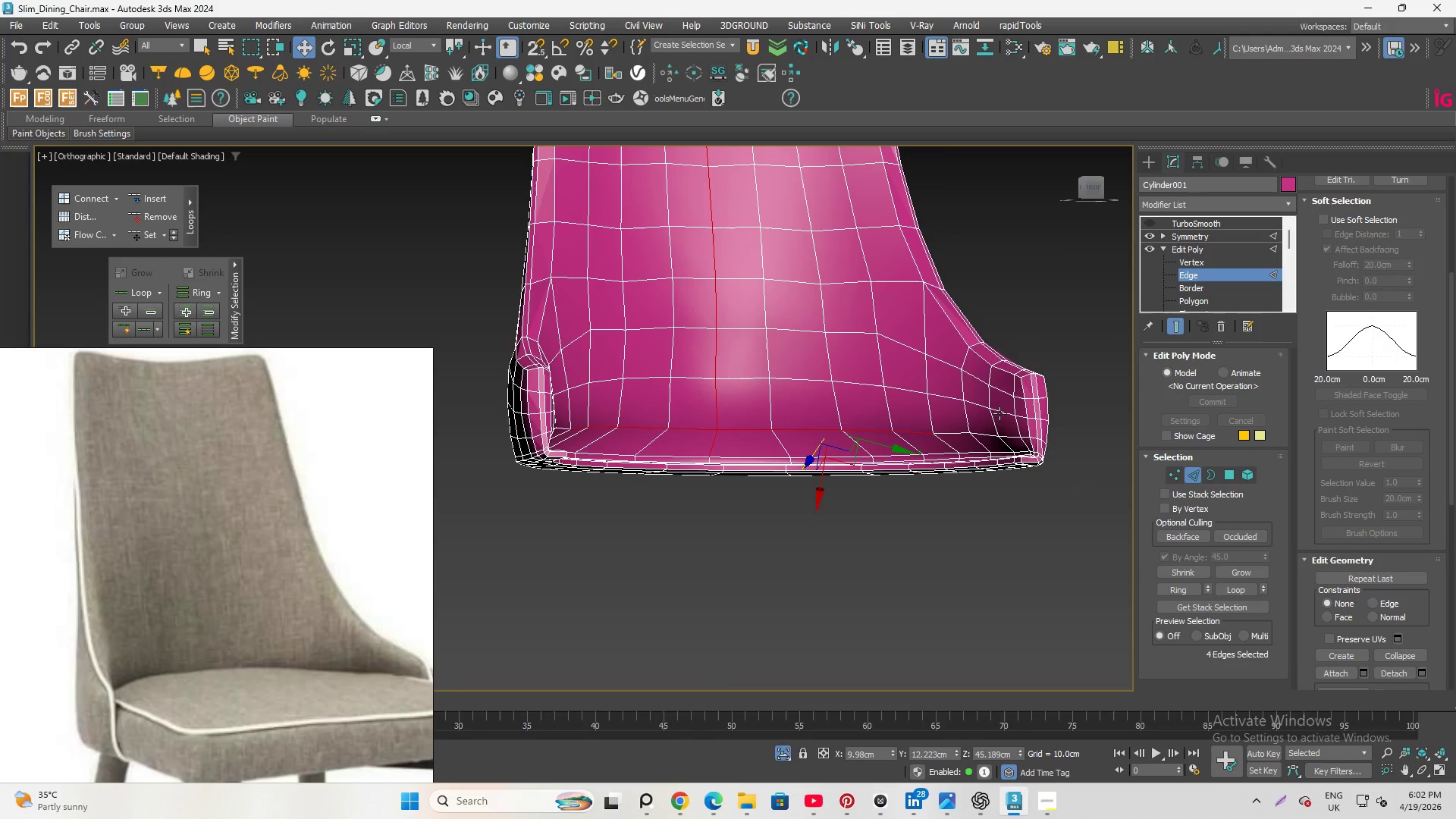 
hold_key(key=AltLeft, duration=0.84)
 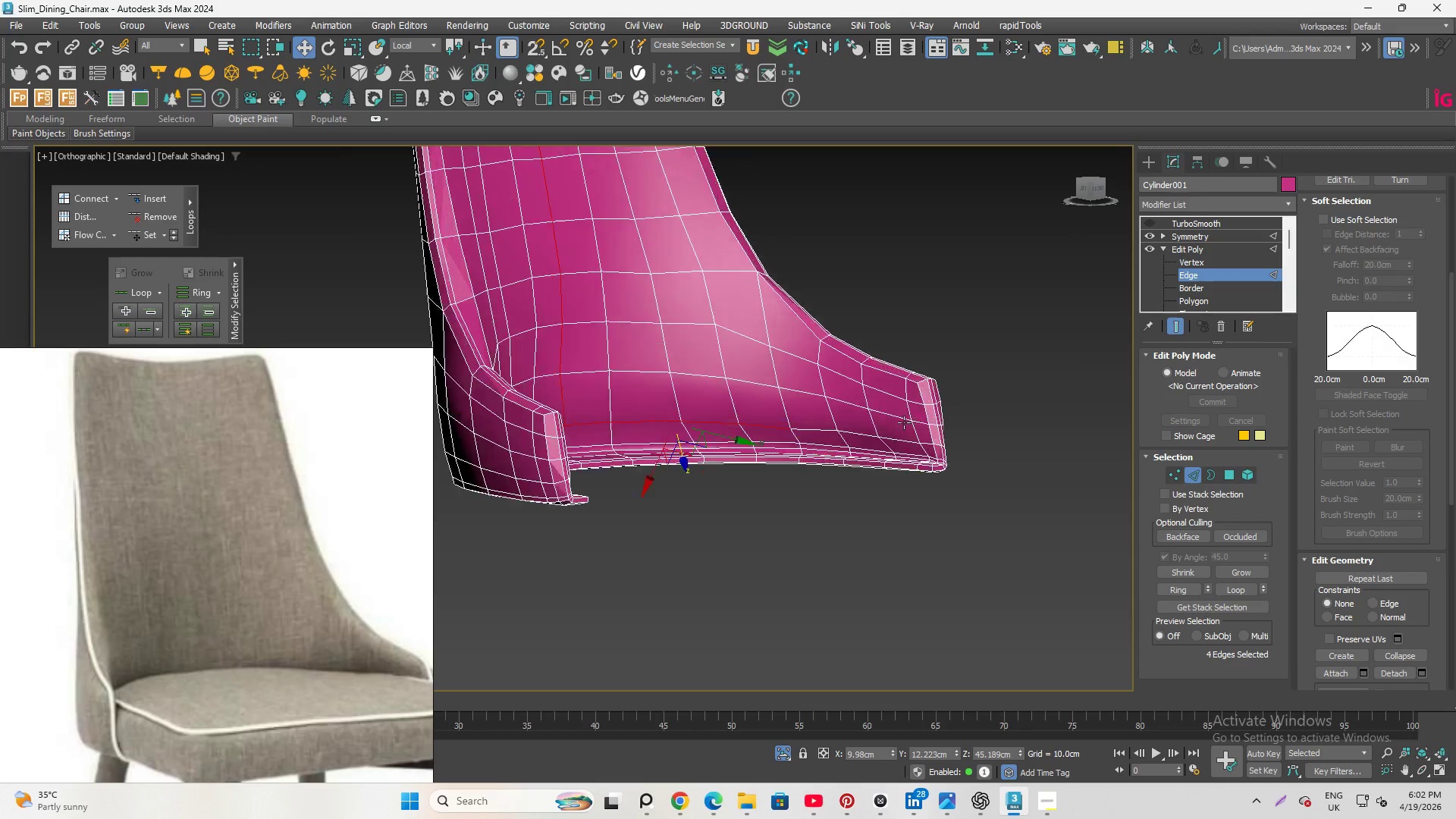 
scroll: coordinate [730, 431], scroll_direction: down, amount: 1.0
 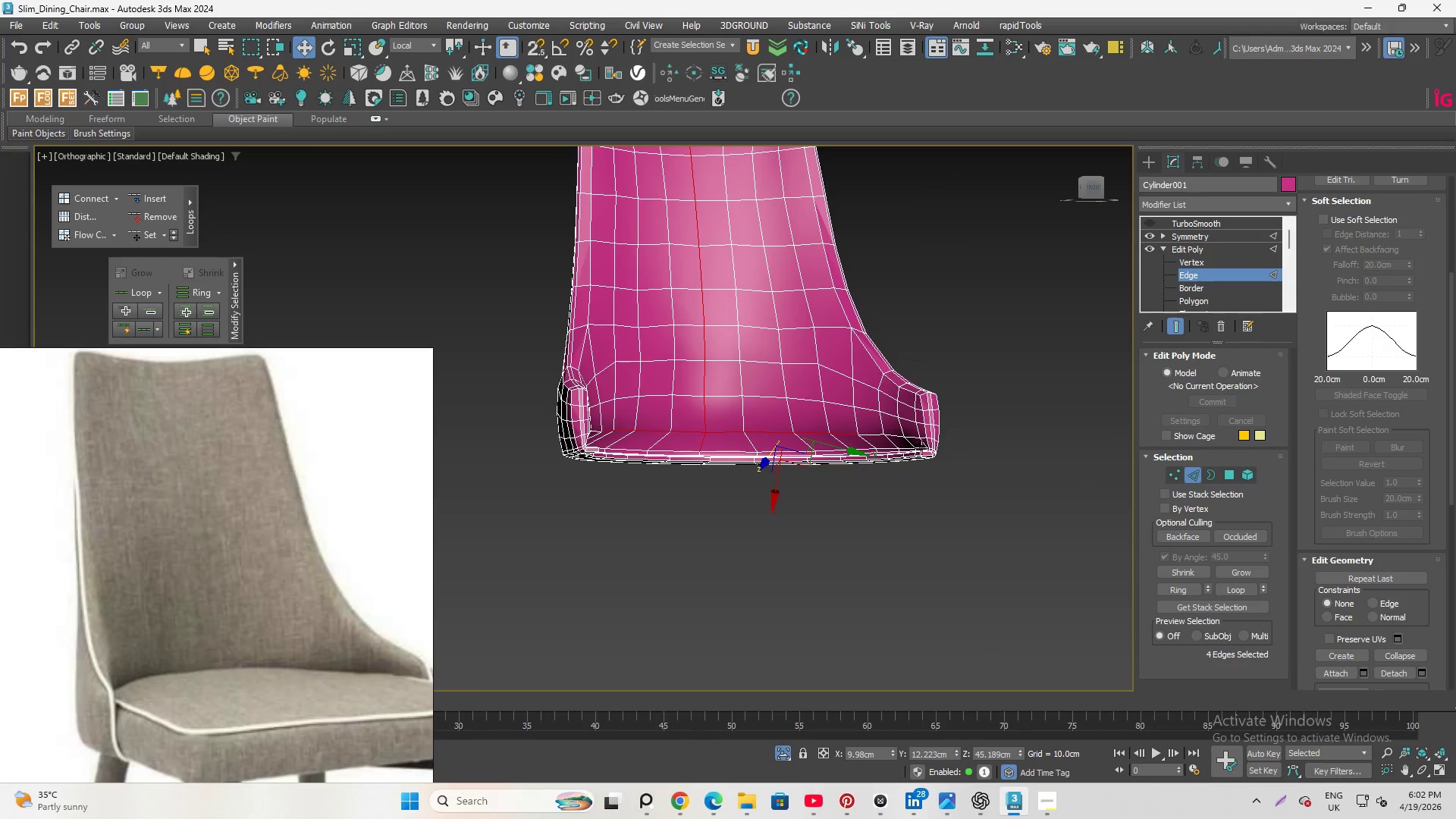 
scroll: coordinate [902, 422], scroll_direction: up, amount: 2.0
 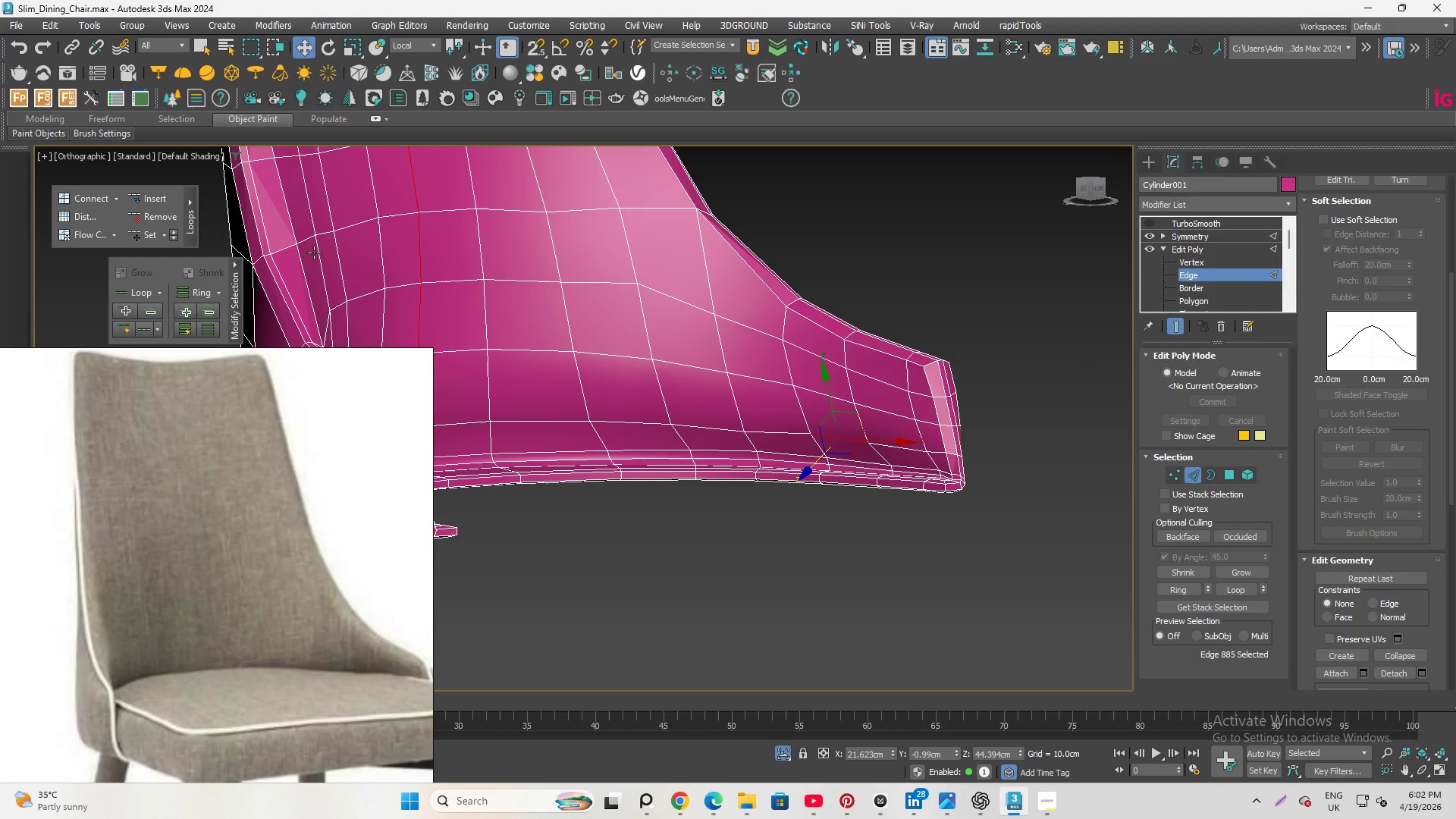 
left_click([146, 233])
 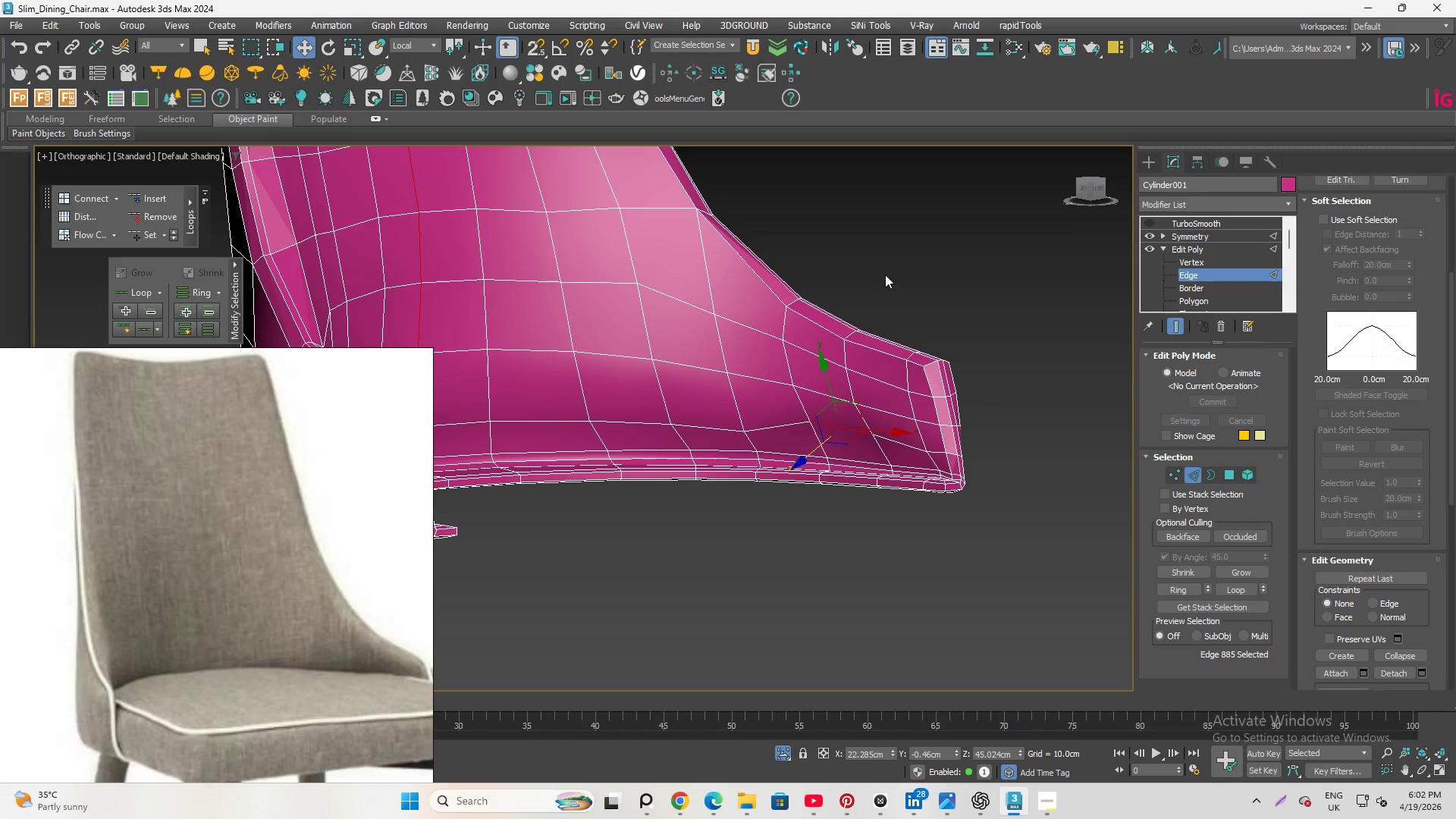 
key(Control+Z)
 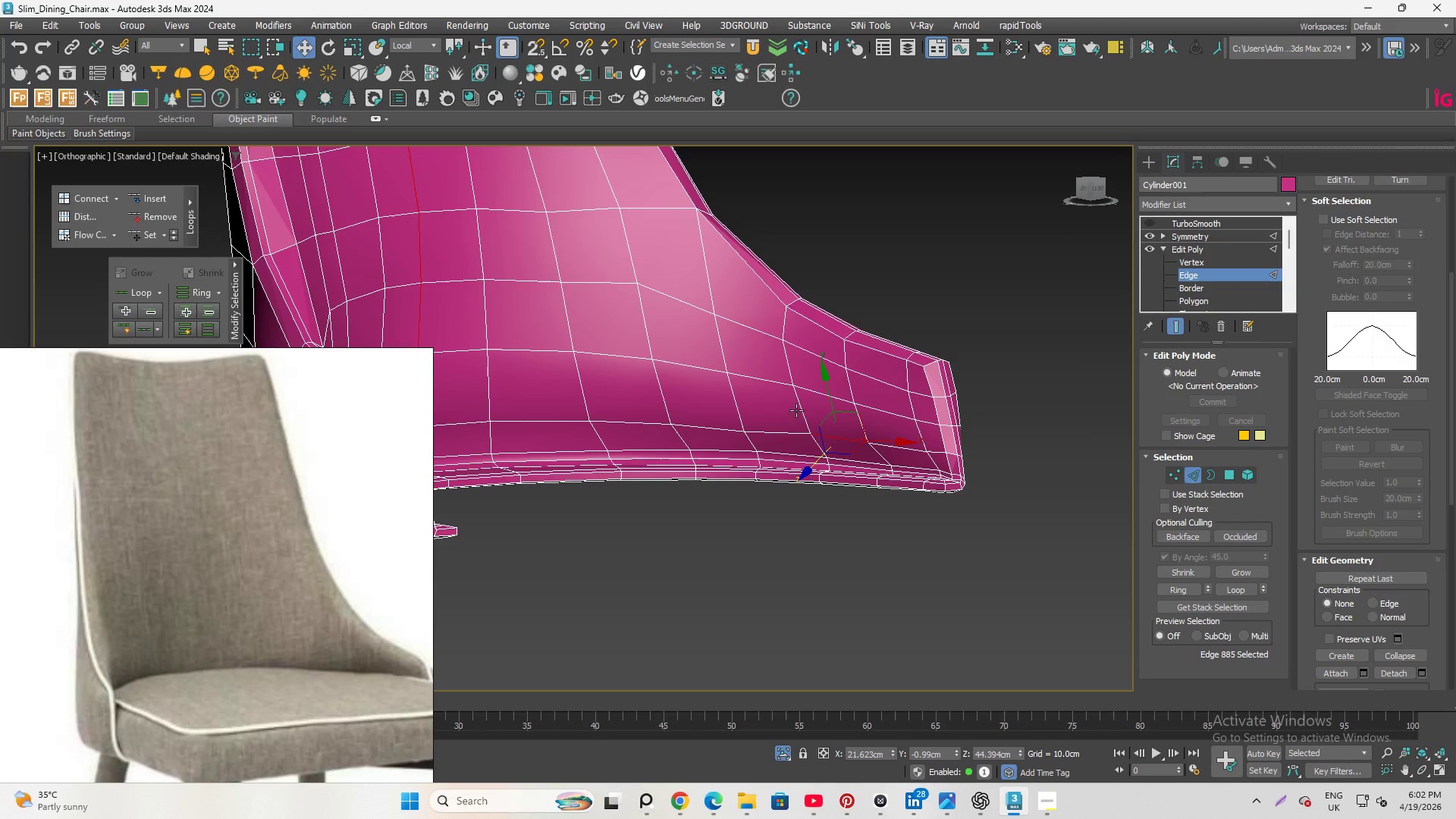 
left_click([799, 416])
 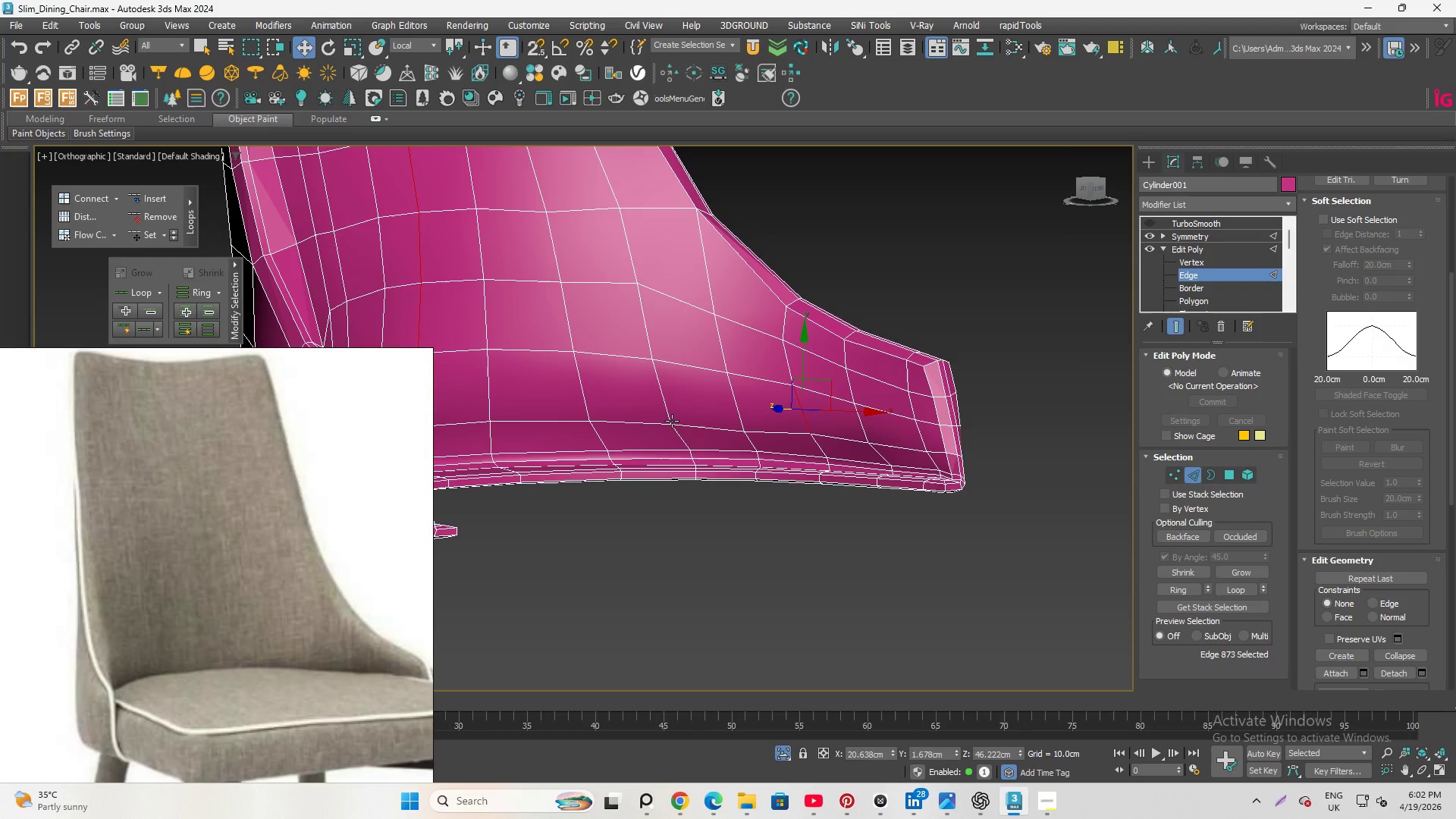 
hold_key(key=ControlLeft, duration=0.98)
left_click([861, 427])
 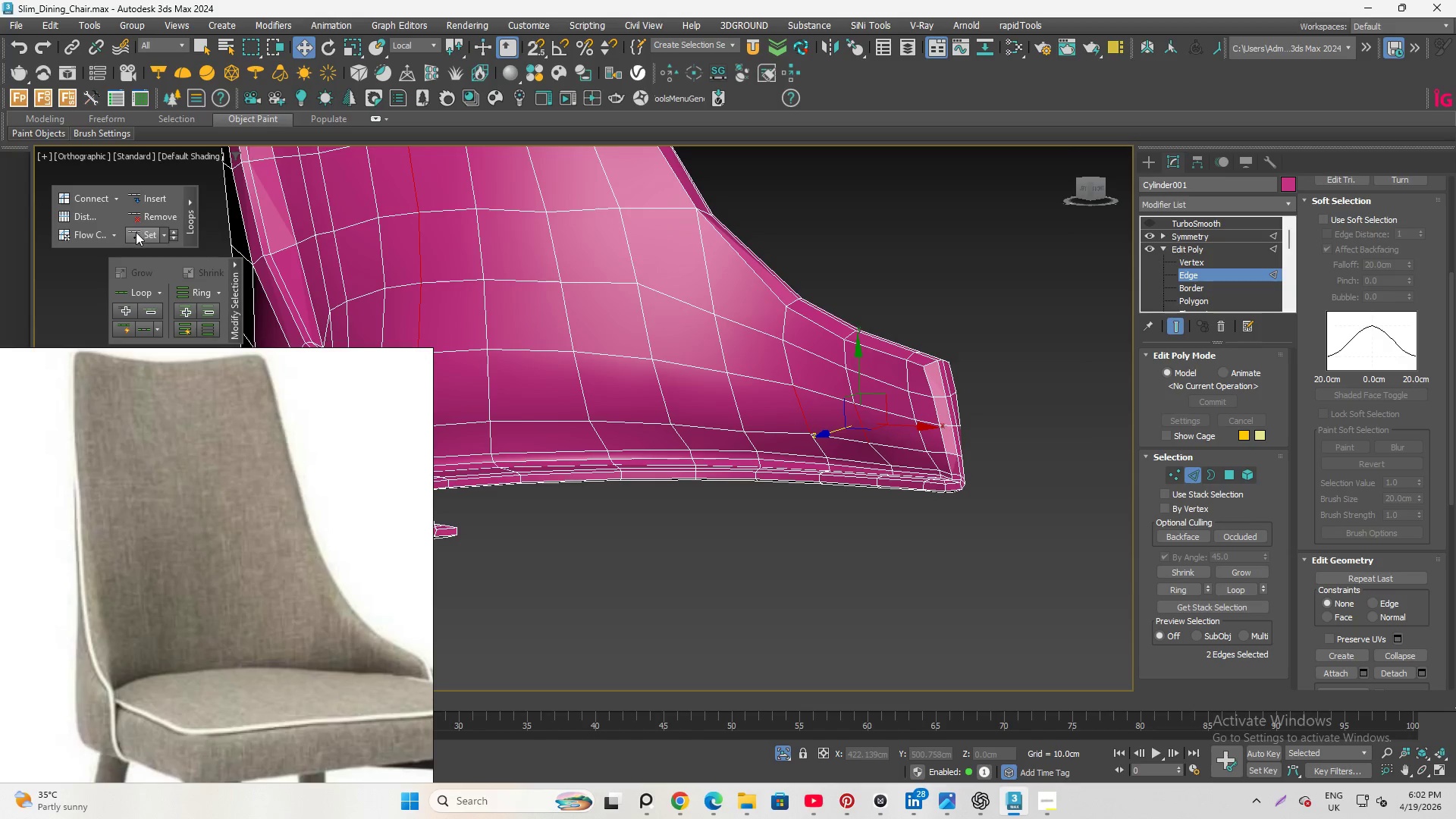 
left_click([136, 233])
 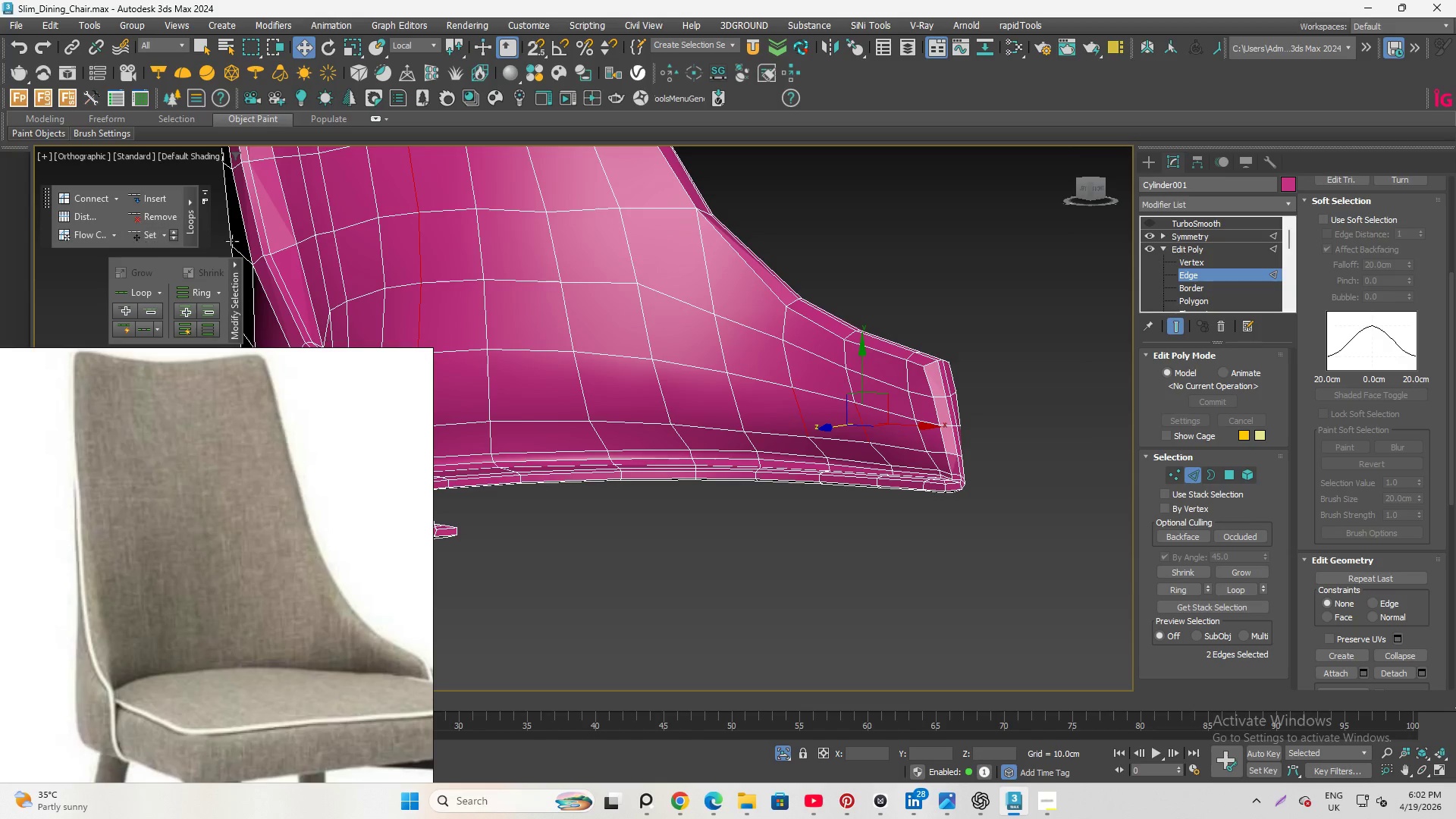 
hold_key(key=AltLeft, duration=2.75)
 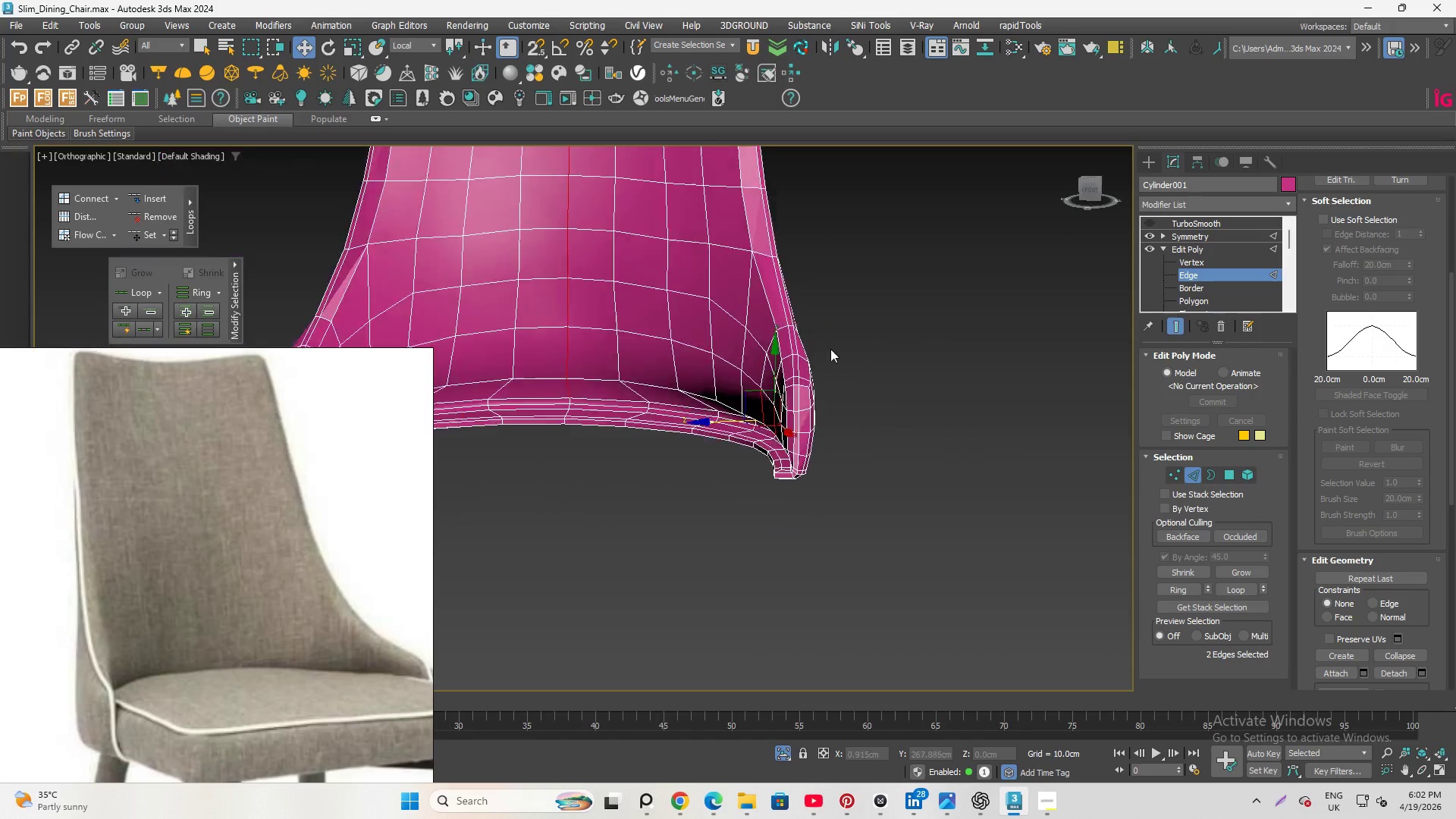 
scroll: coordinate [830, 349], scroll_direction: down, amount: 2.0
 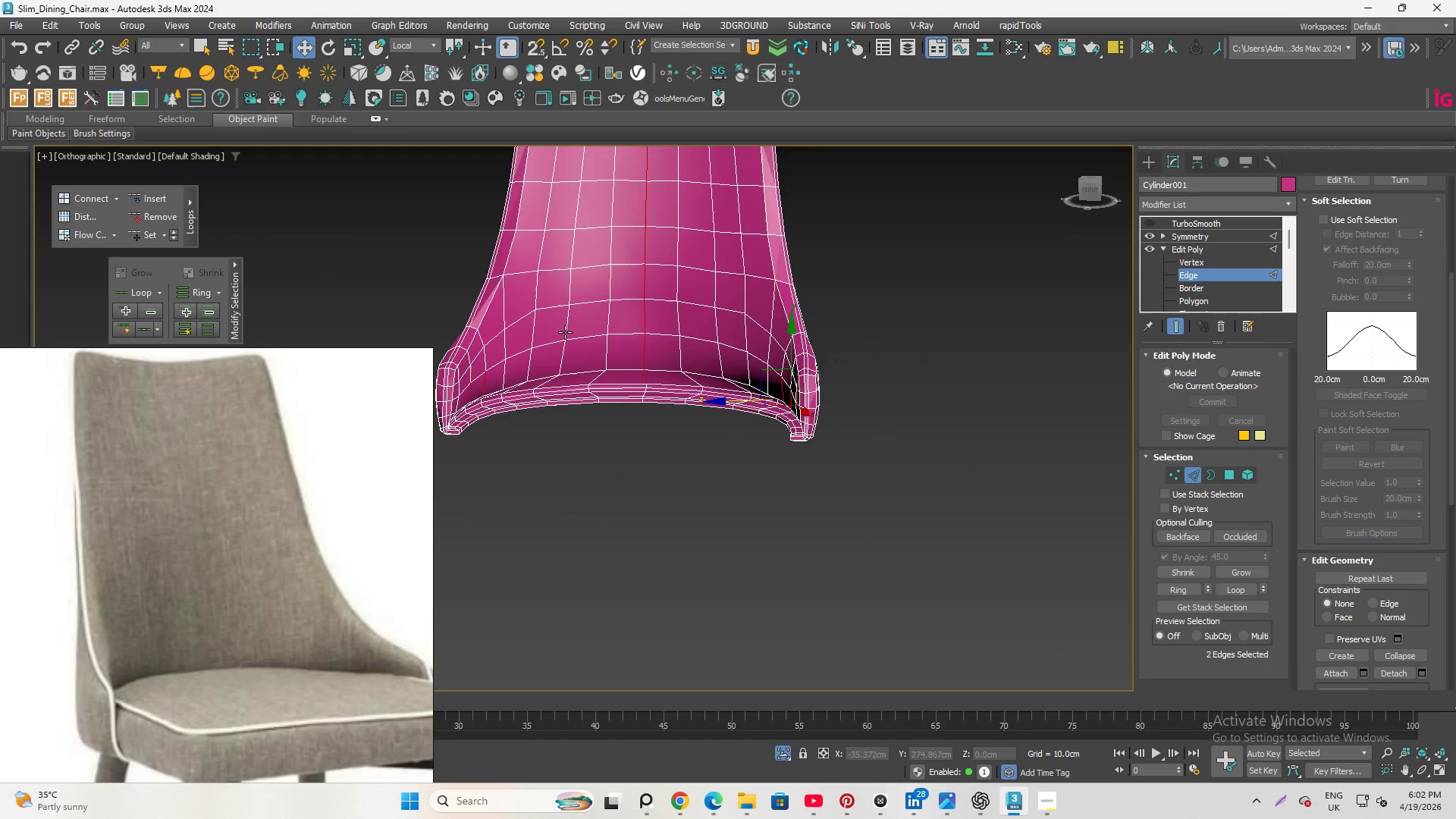 
hold_key(key=AltLeft, duration=0.72)
 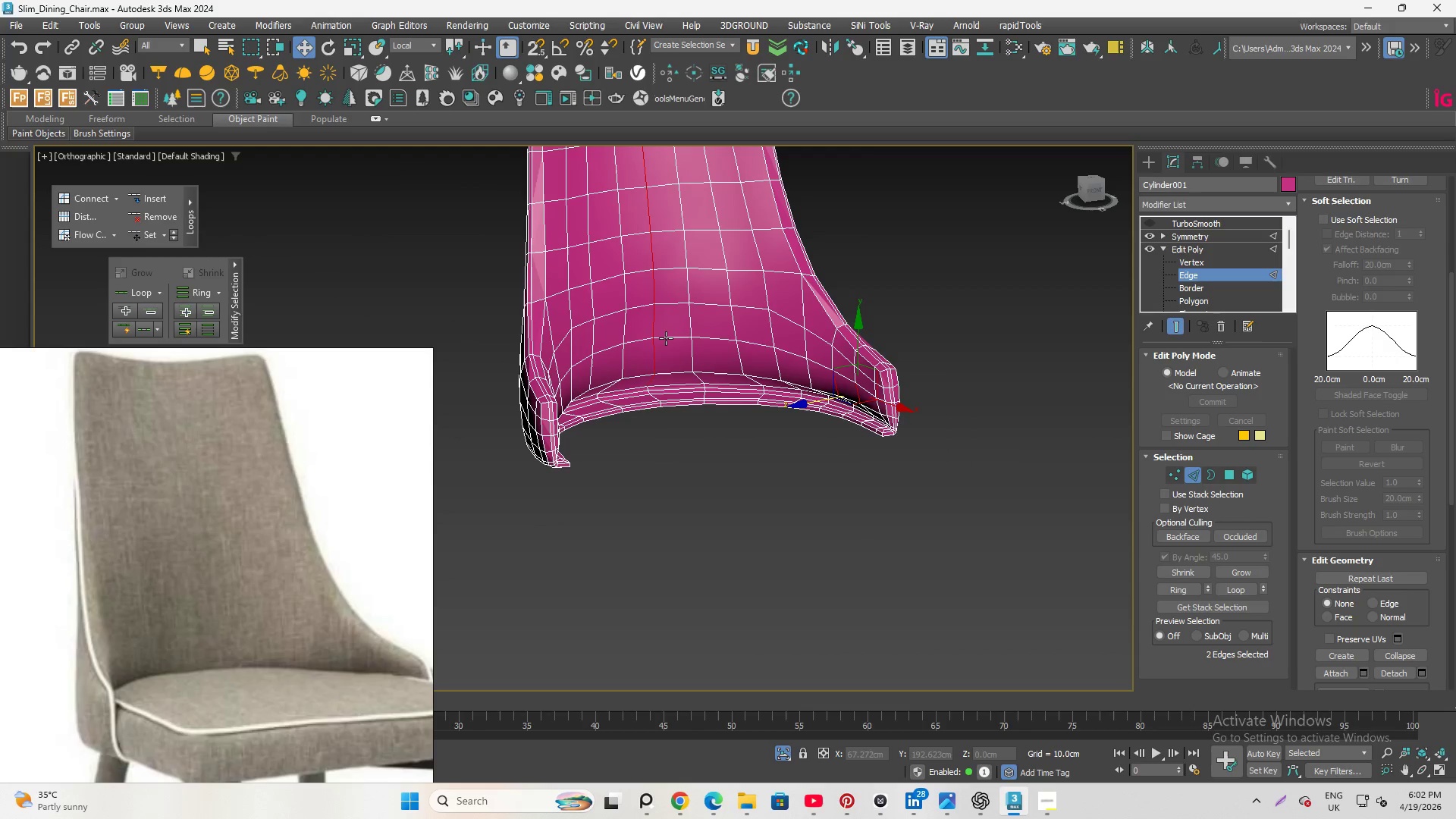 
scroll: coordinate [610, 341], scroll_direction: none, amount: 0.0
 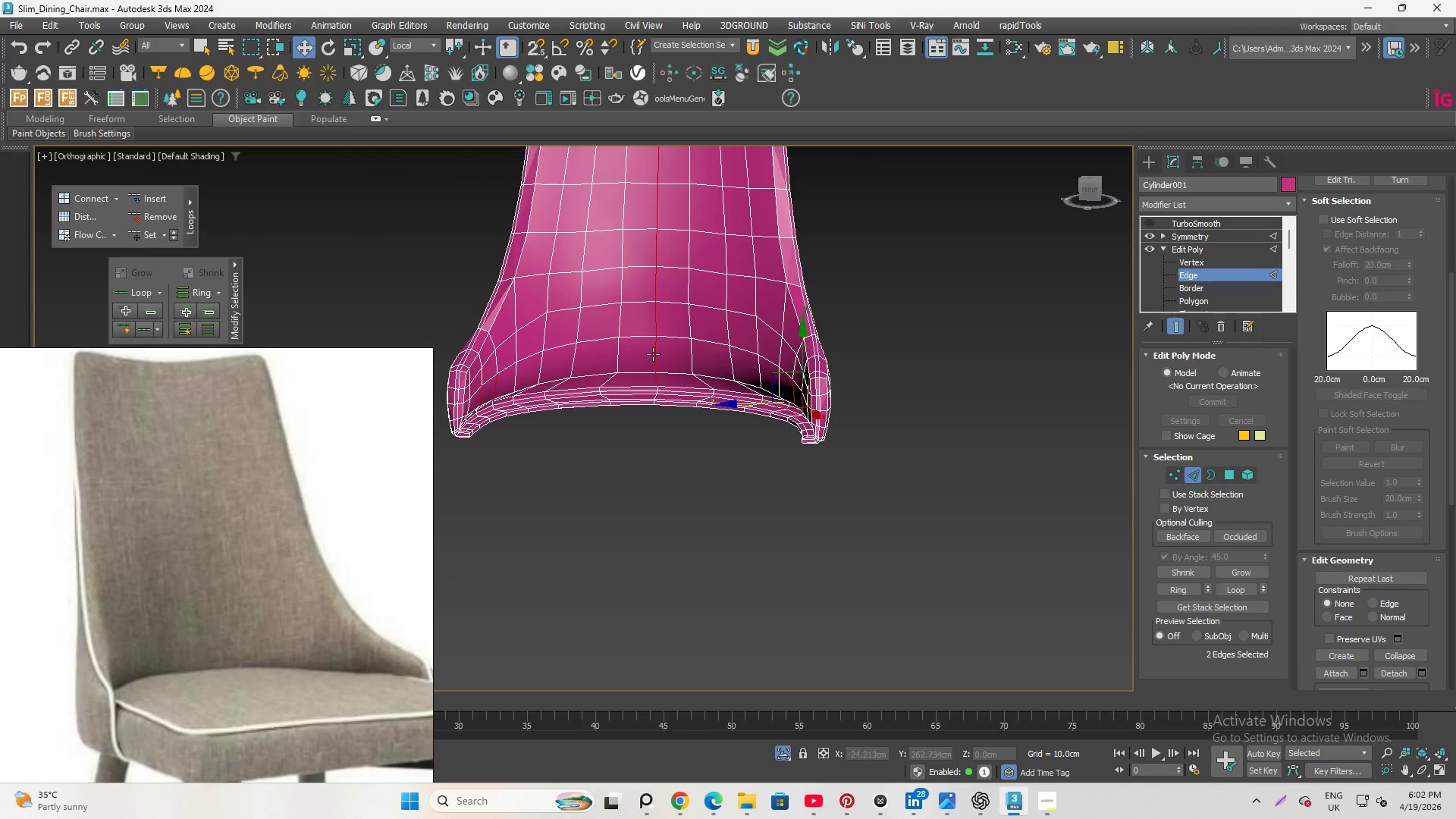 
left_click([666, 338])
 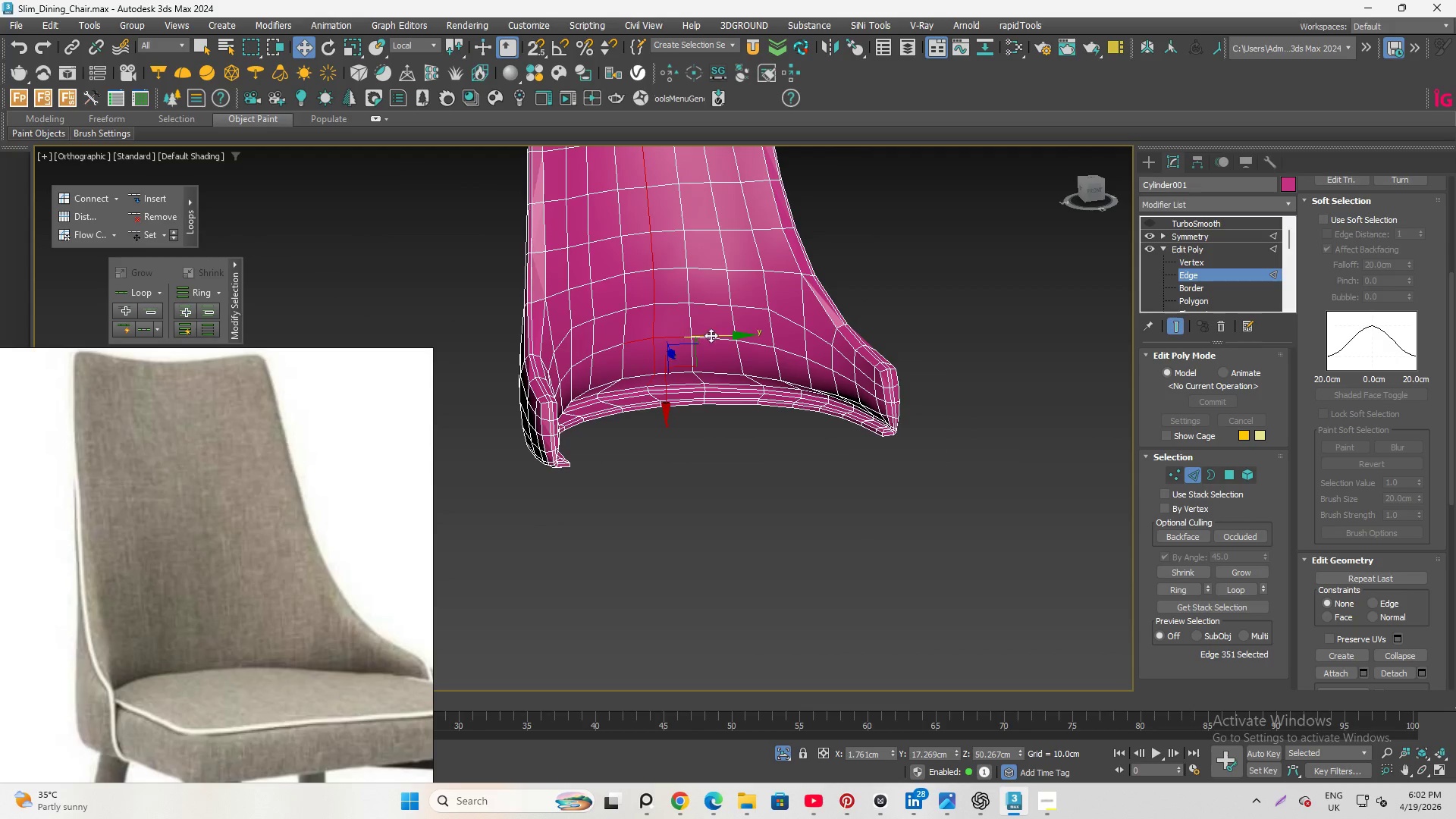 
hold_key(key=ControlLeft, duration=2.86)
left_click([727, 340])
 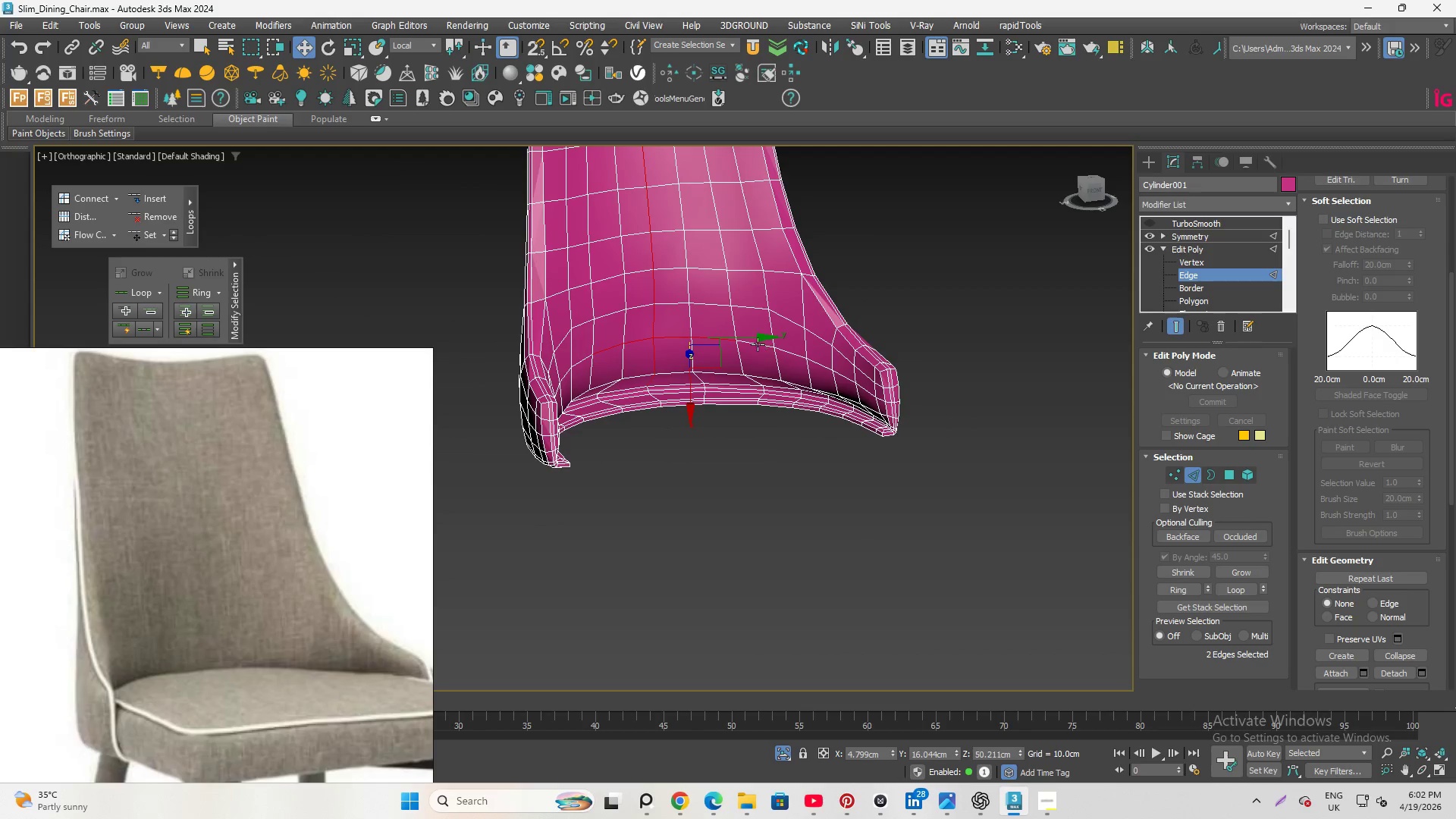 
left_click([756, 344])
 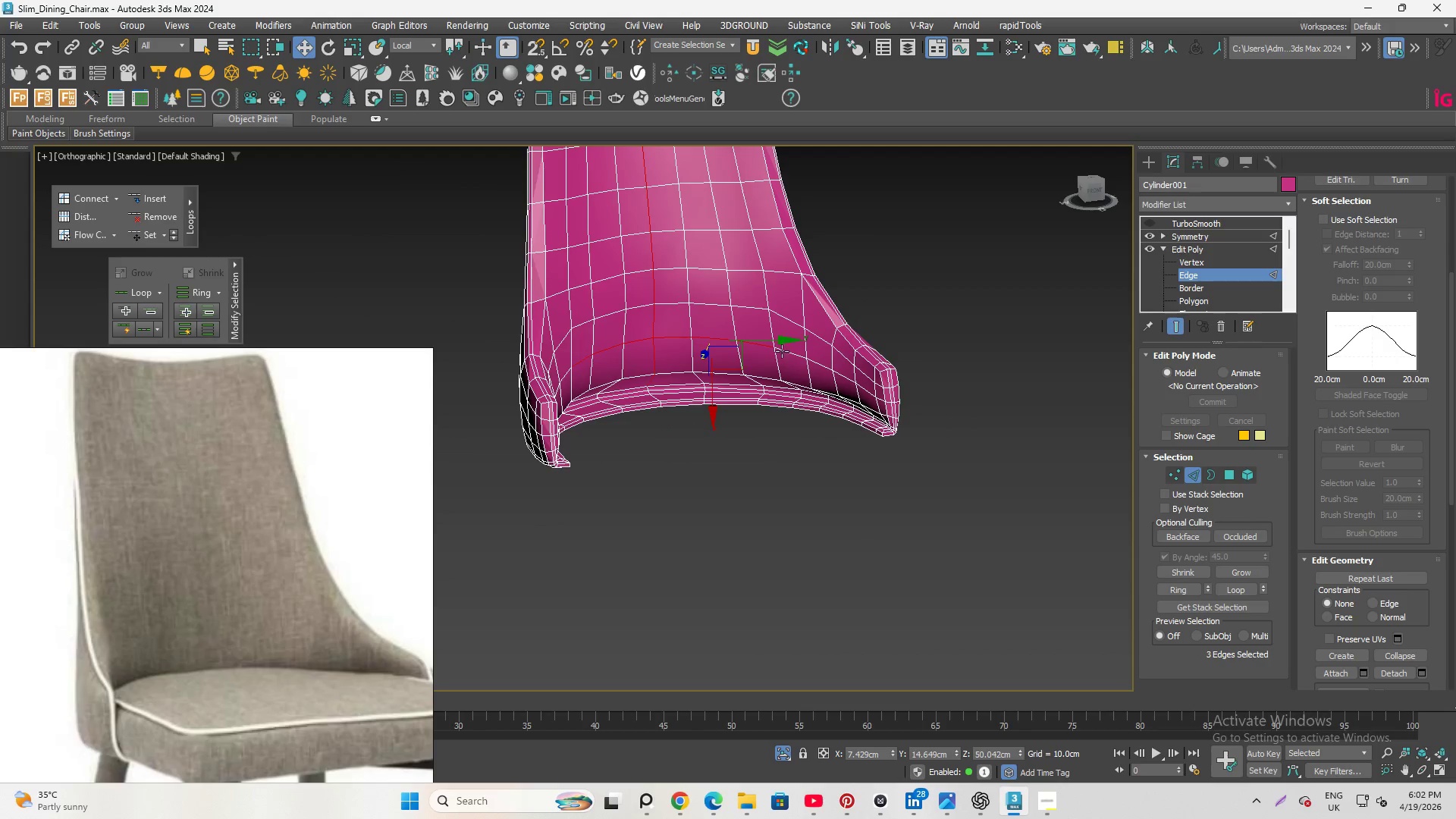 
left_click([782, 352])
 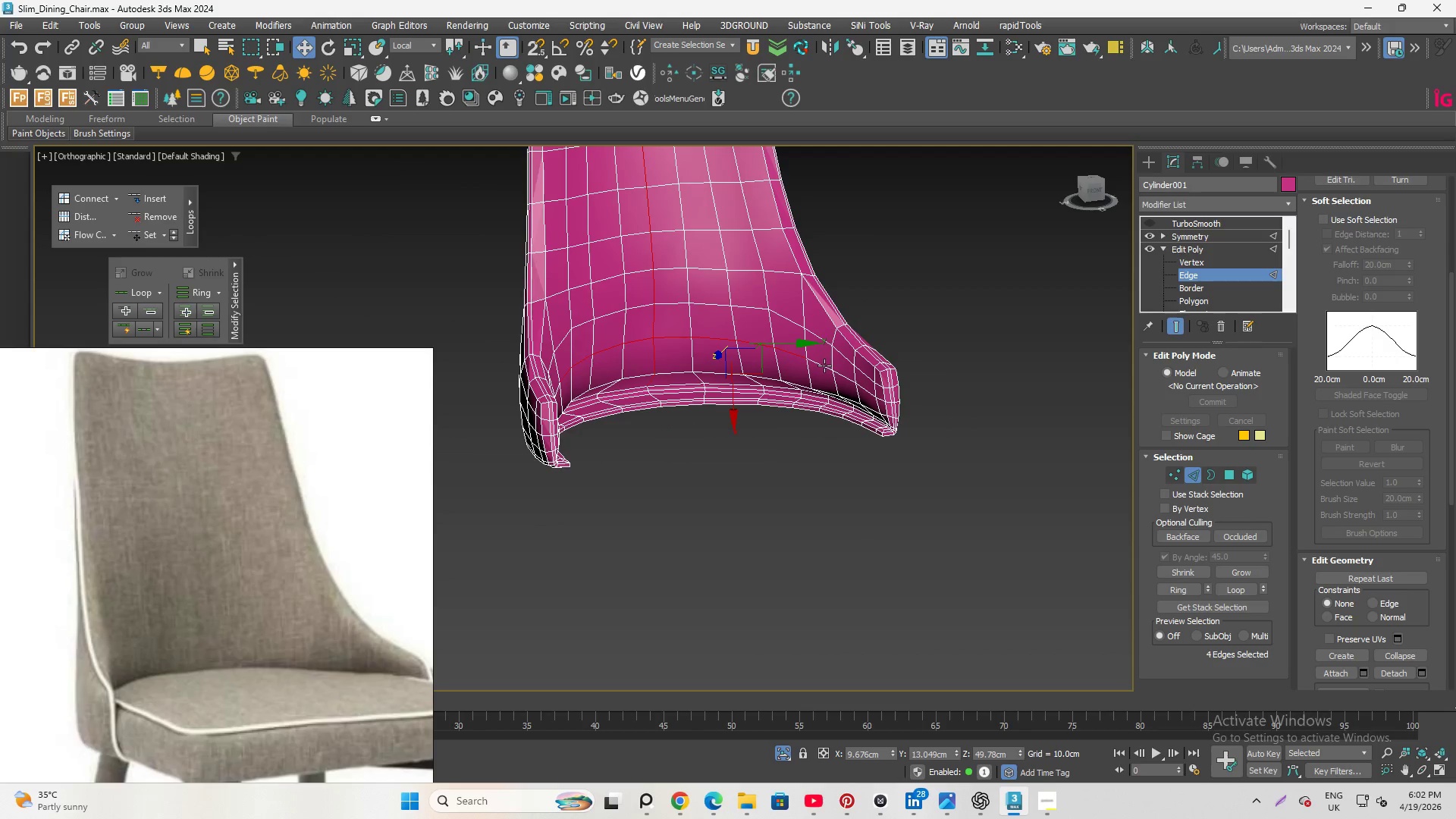 
left_click([824, 366])
 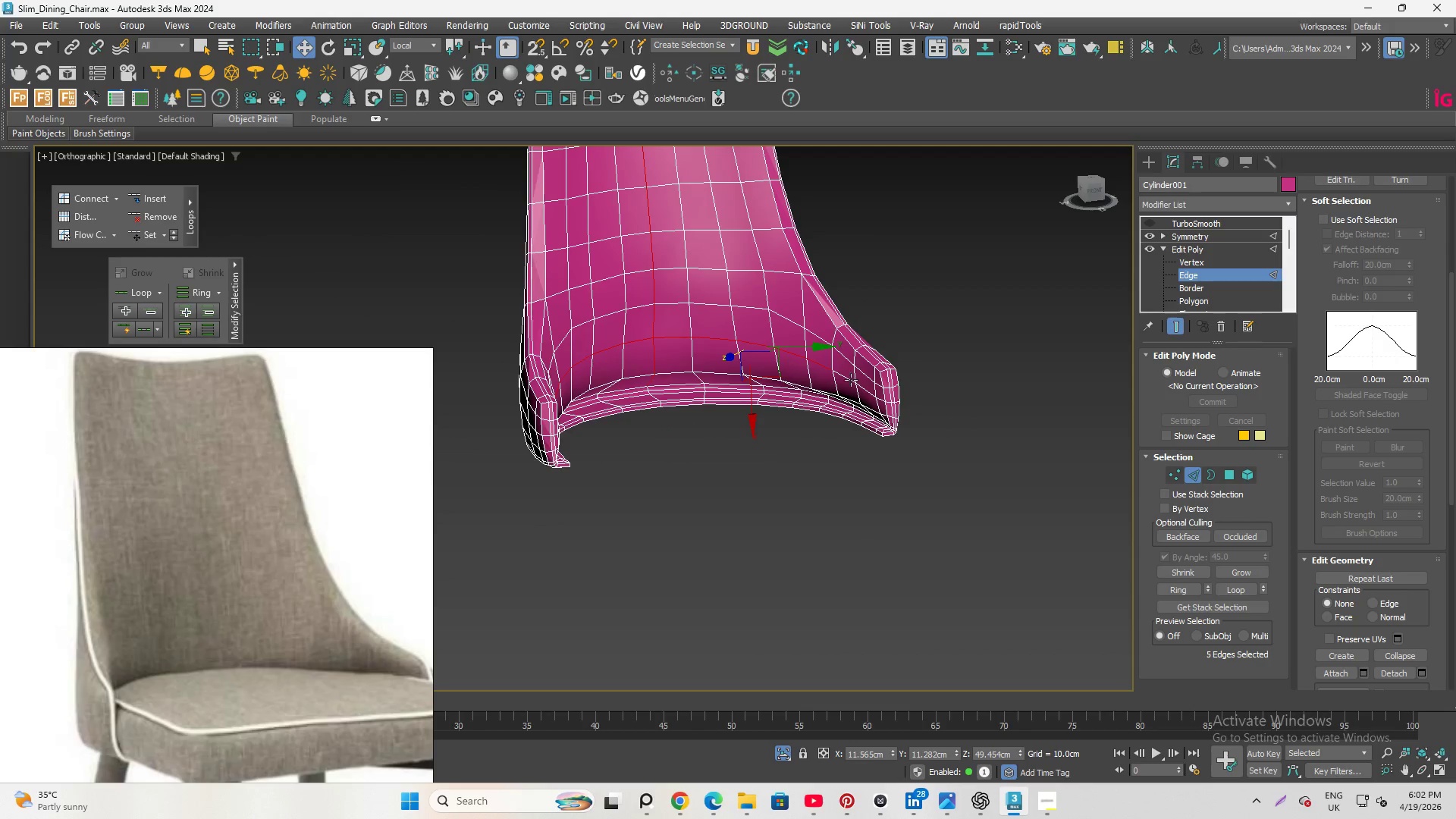 
hold_key(key=ControlLeft, duration=0.67)
left_click([846, 379])
 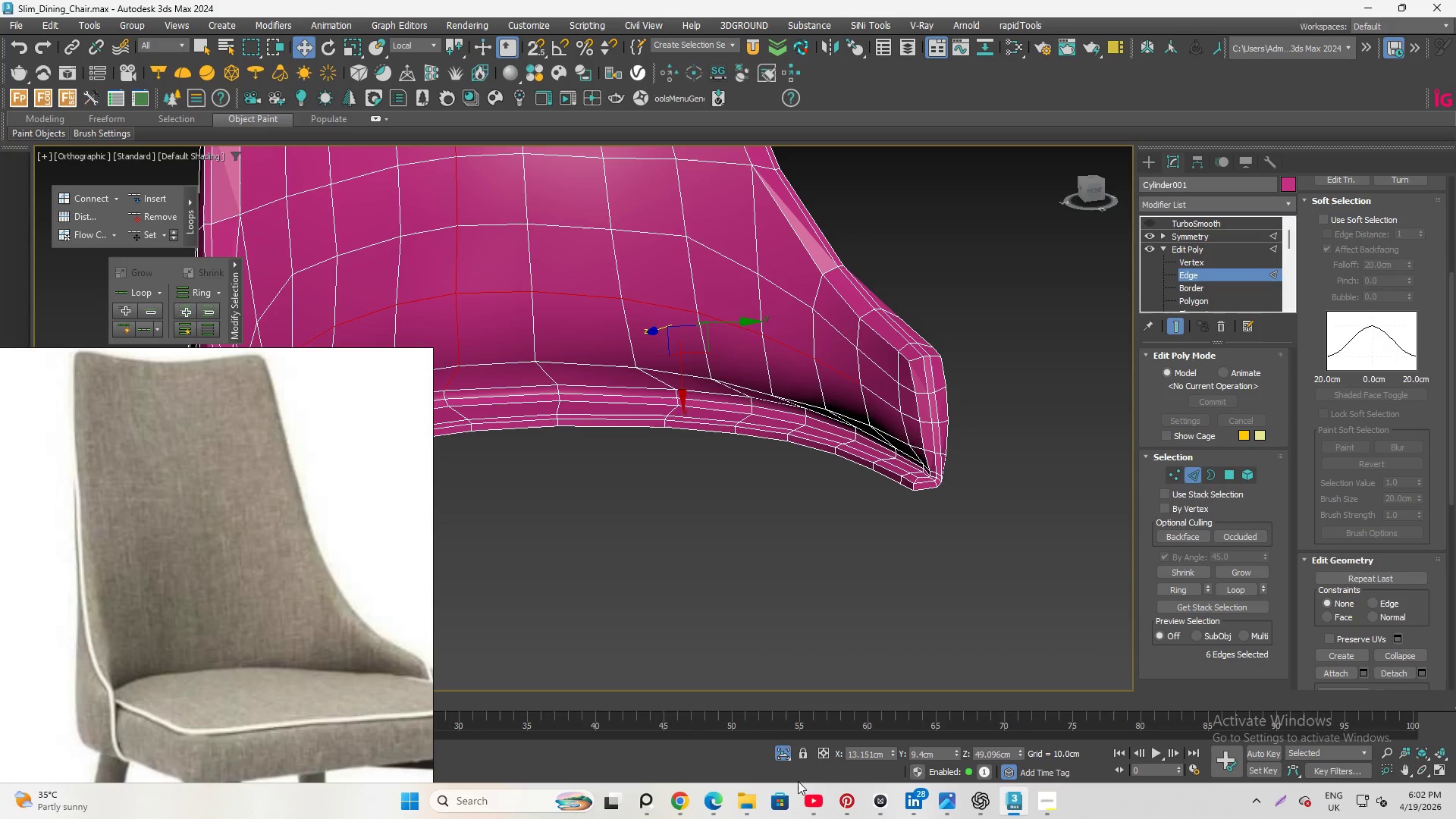 
scroll: coordinate [850, 382], scroll_direction: up, amount: 2.0
 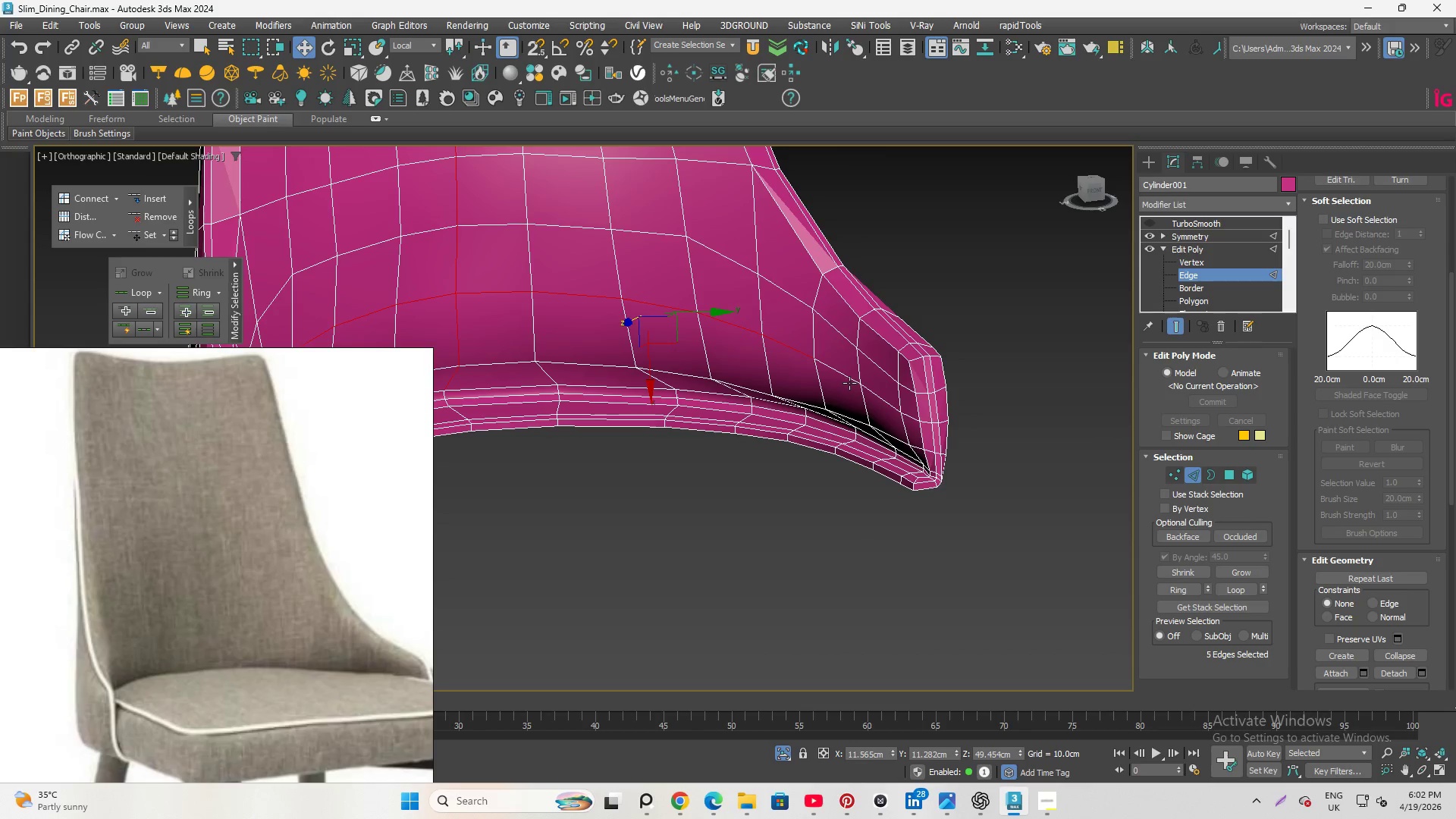 
left_click([786, 755])
 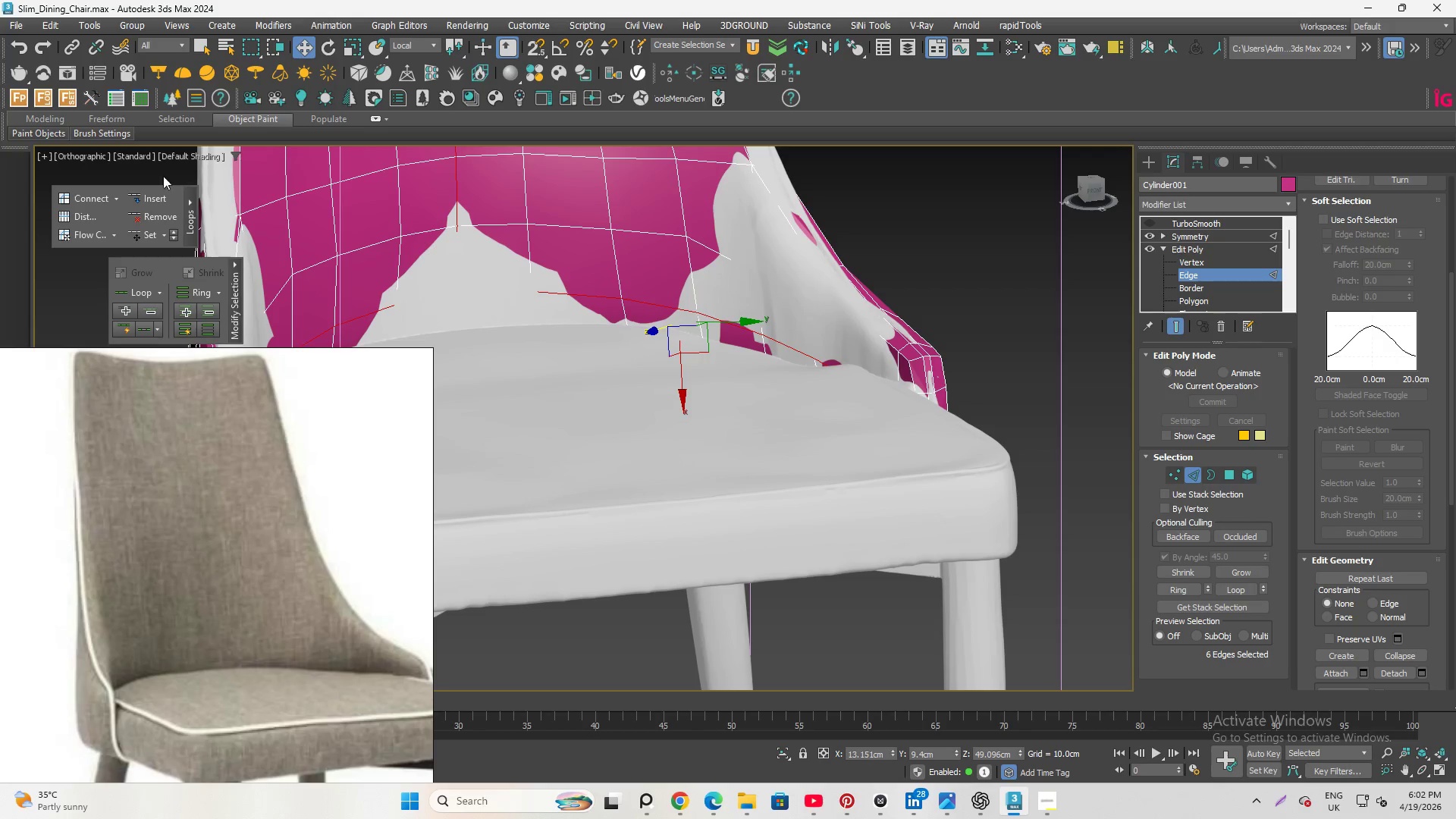 
left_click([149, 233])
 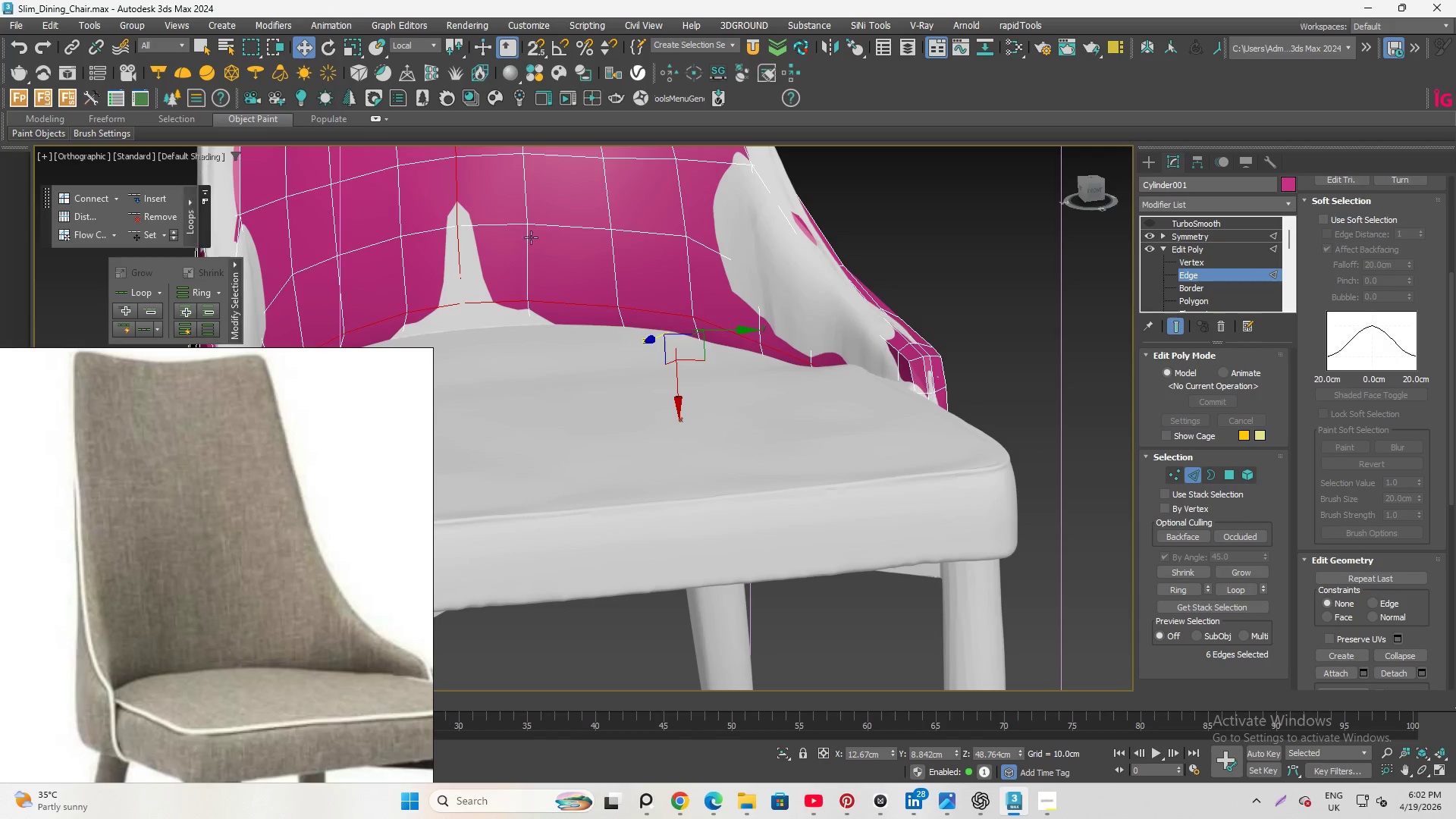 
hold_key(key=AltLeft, duration=3.47)
 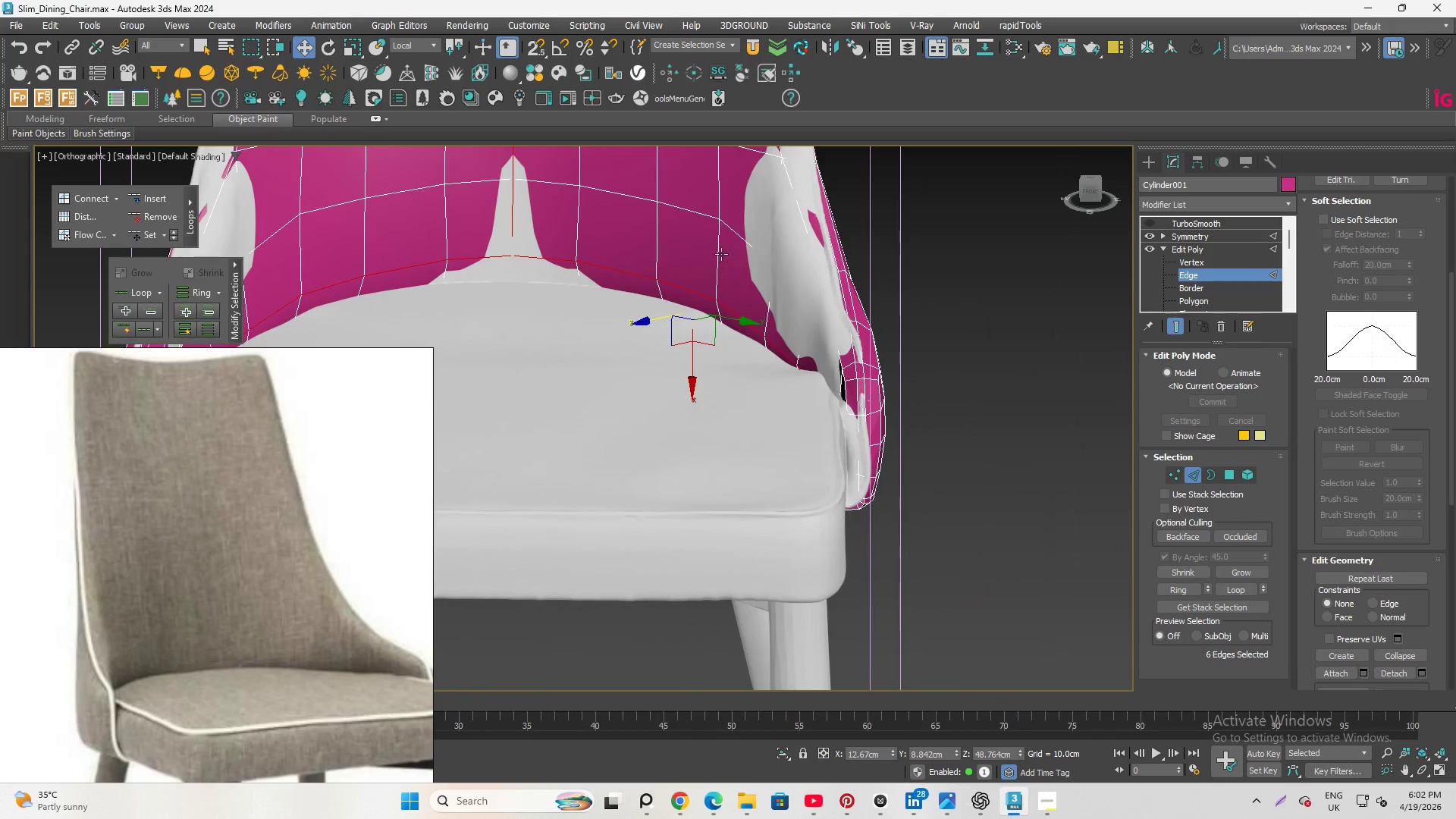 
hold_key(key=AltLeft, duration=1.41)
 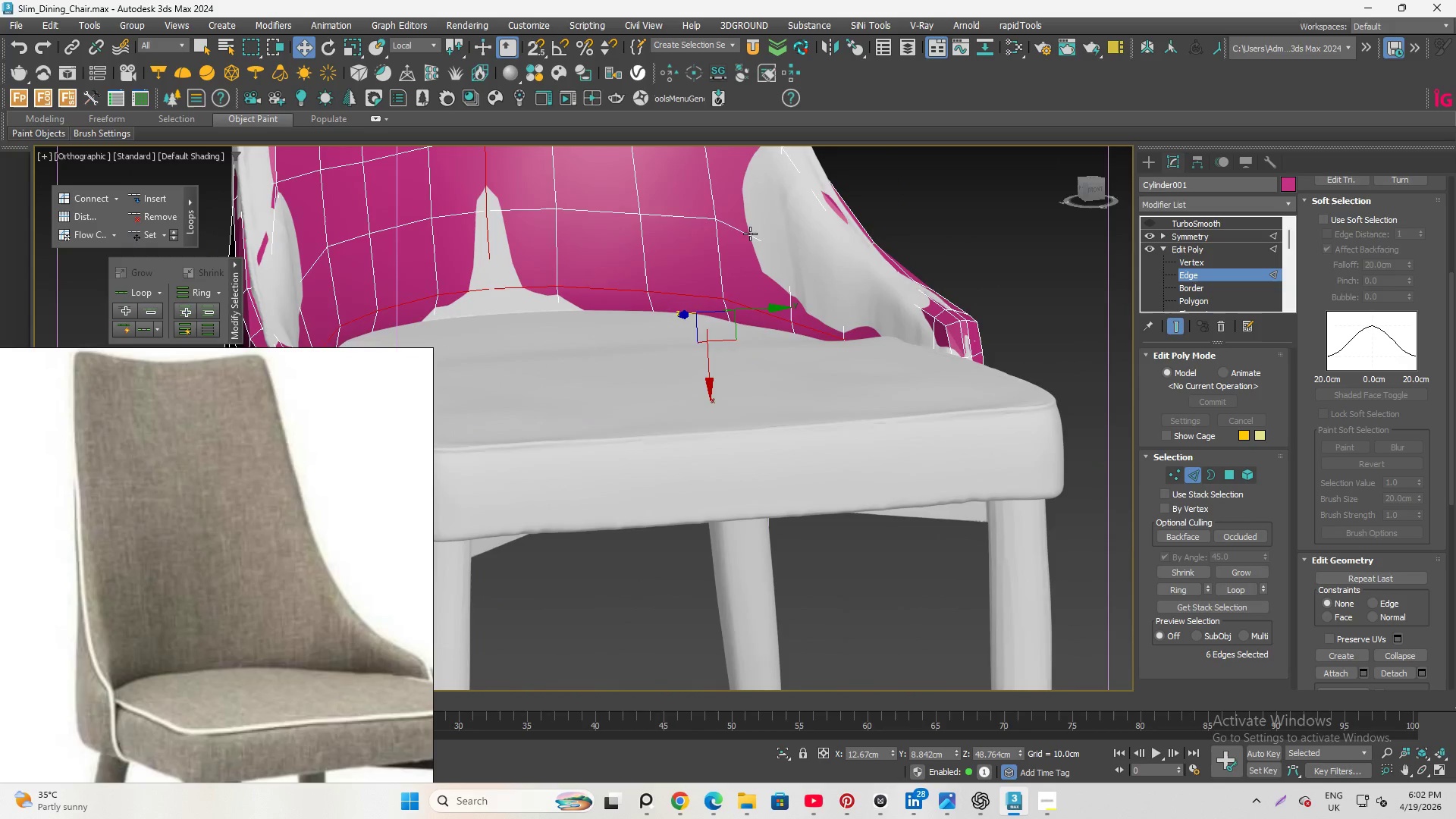 
left_click([750, 234])
 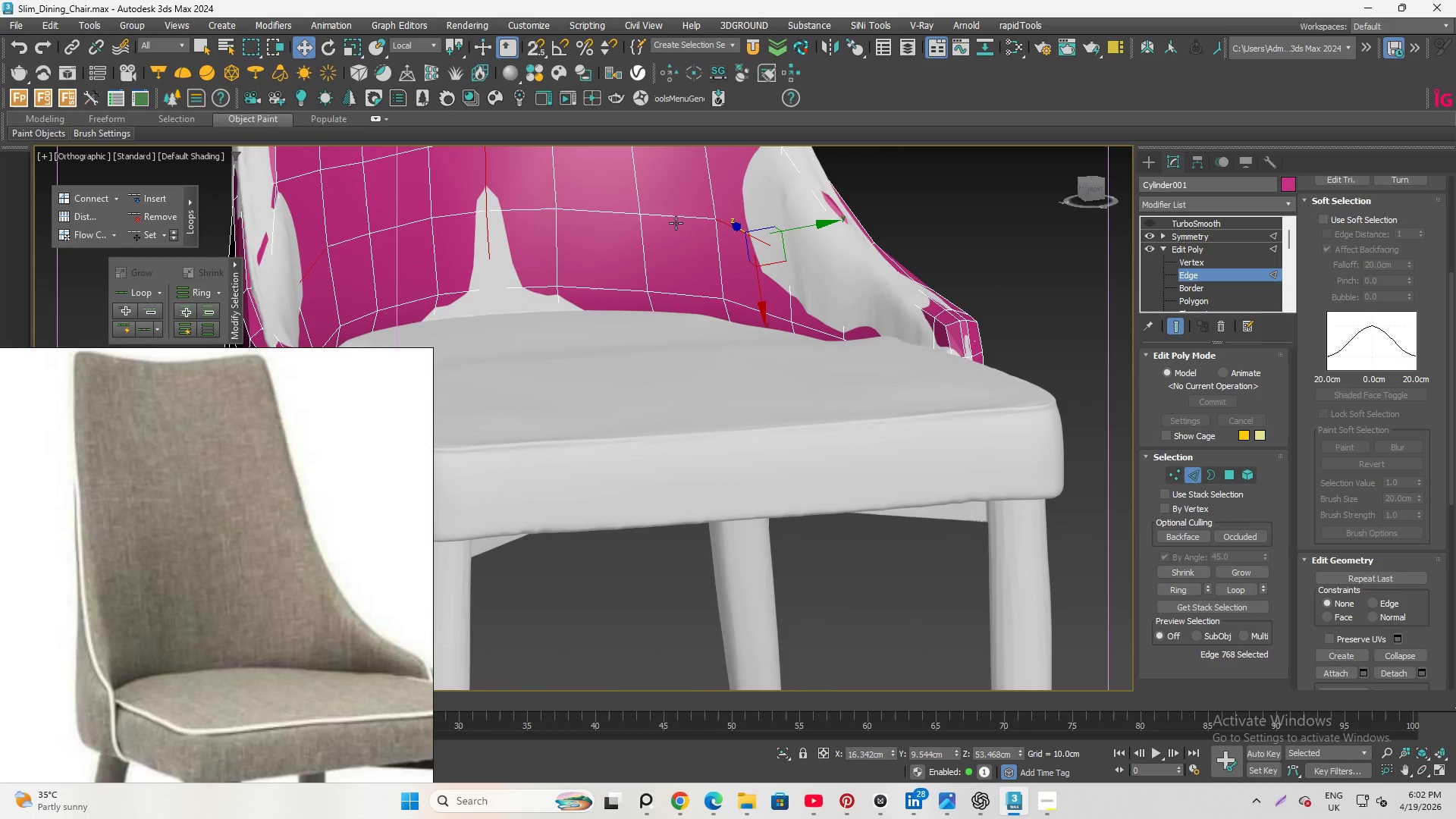 
hold_key(key=ControlLeft, duration=1.92)
left_click([679, 222])
 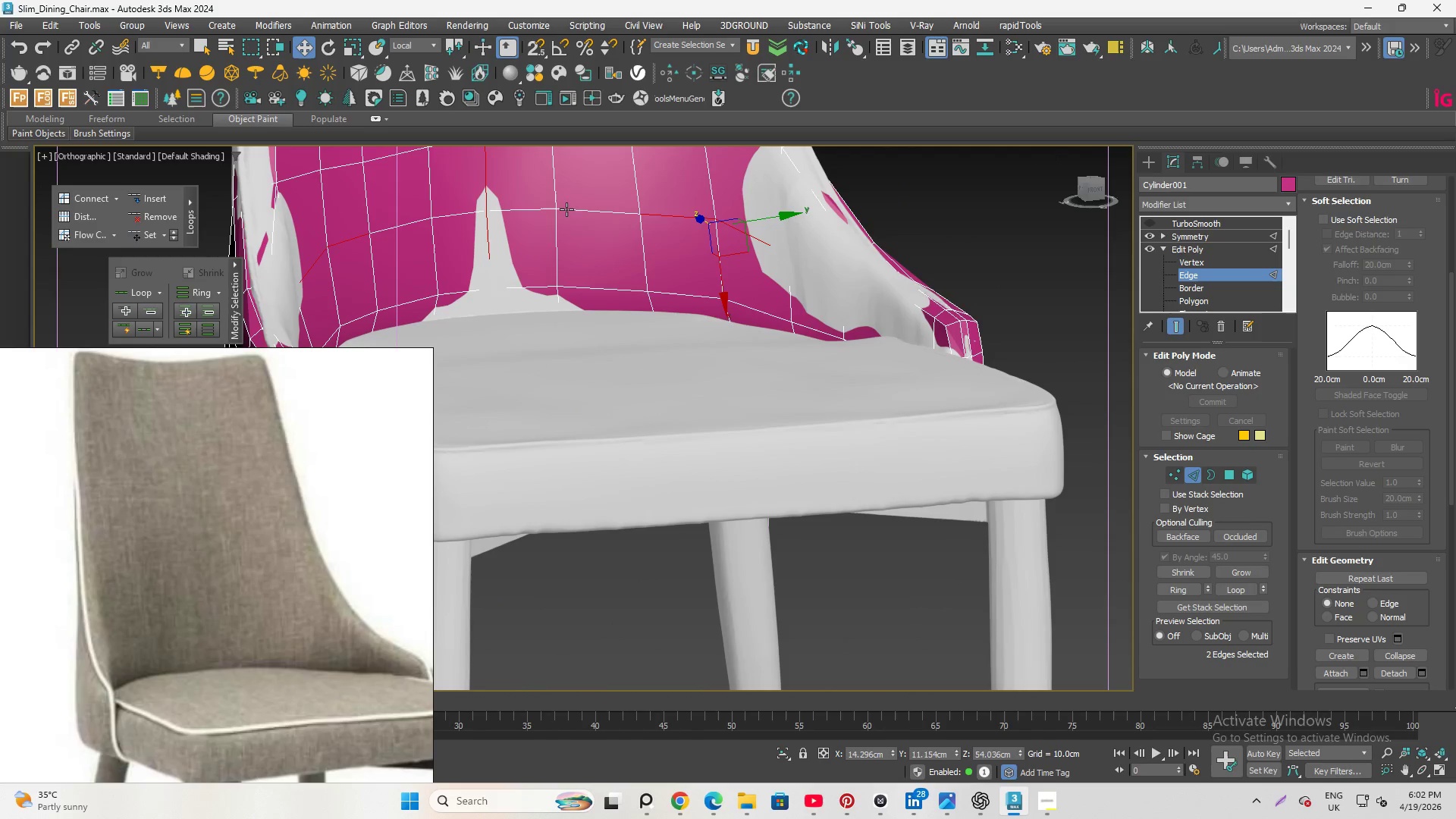 
left_click([566, 209])
 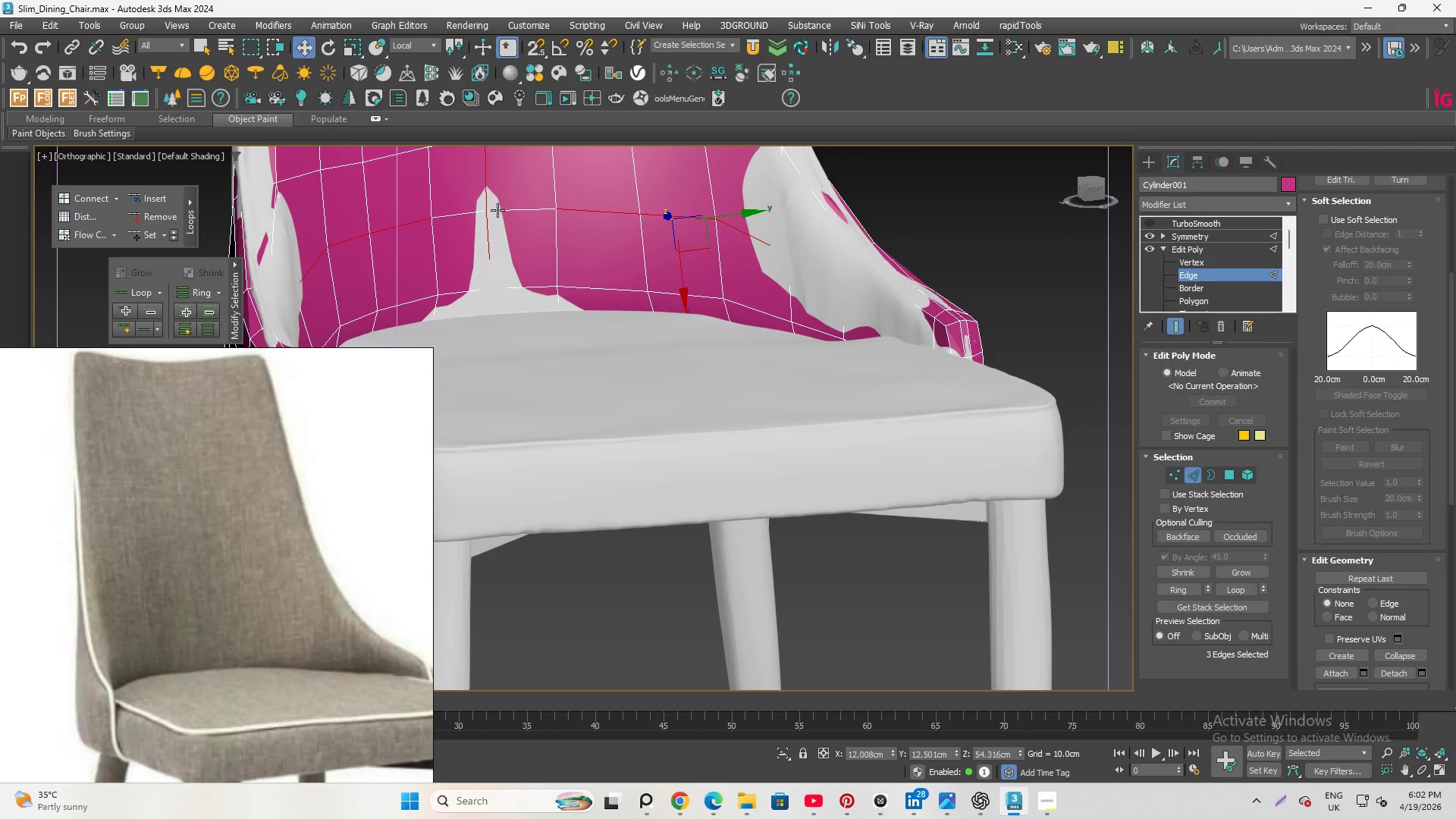 
left_click([503, 215])
 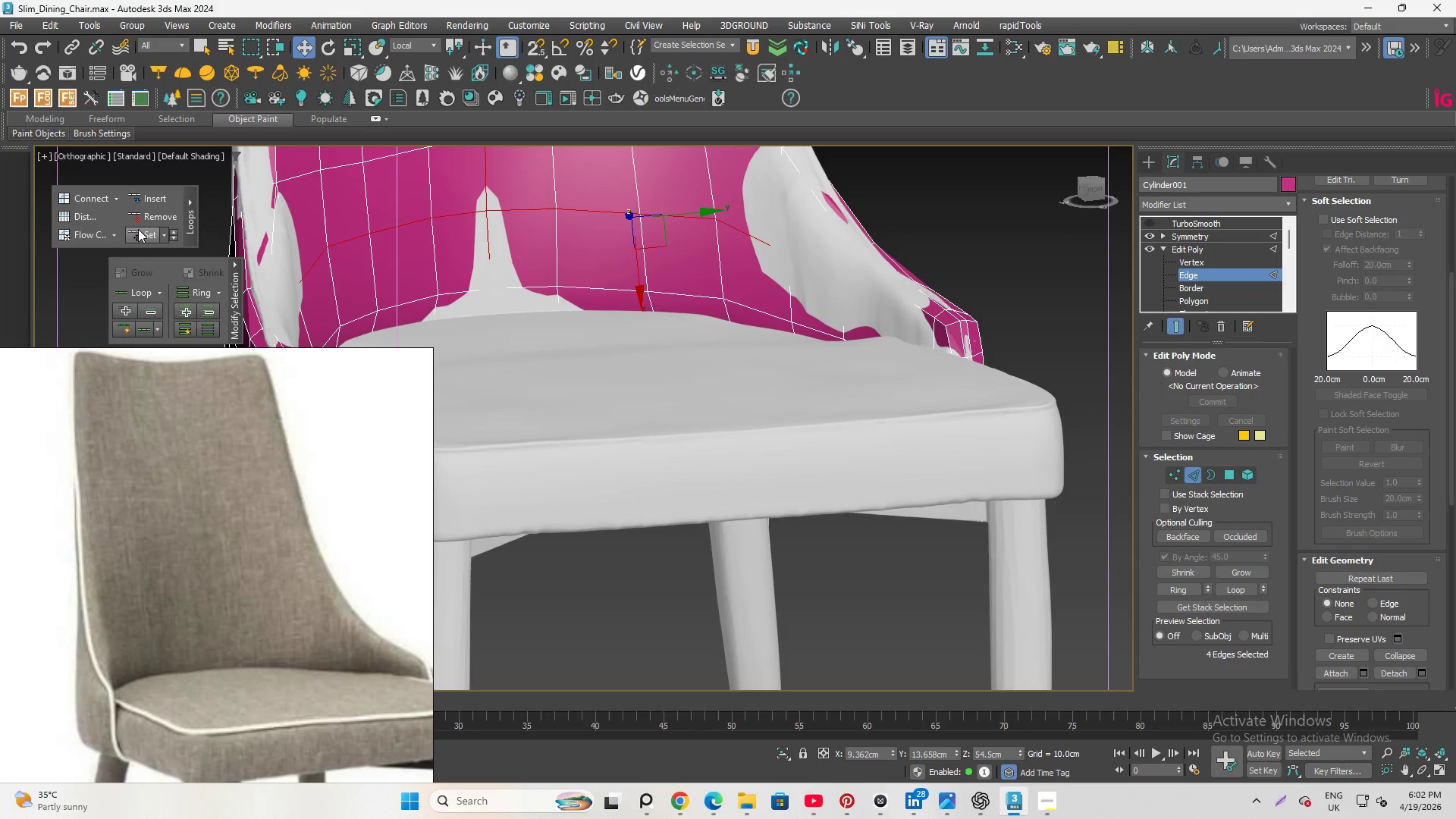 
left_click([138, 231])
 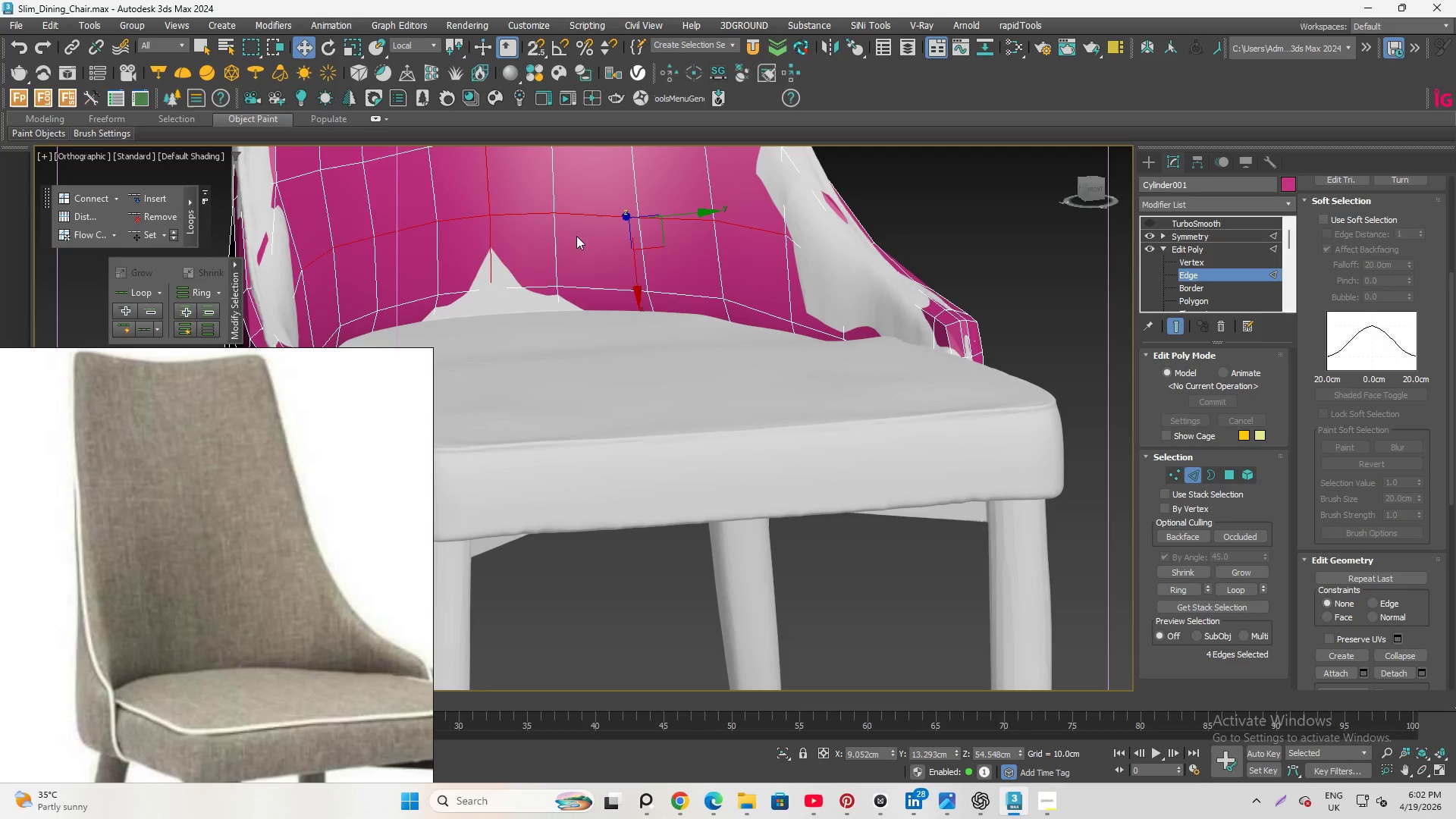 
hold_key(key=AltLeft, duration=2.69)
 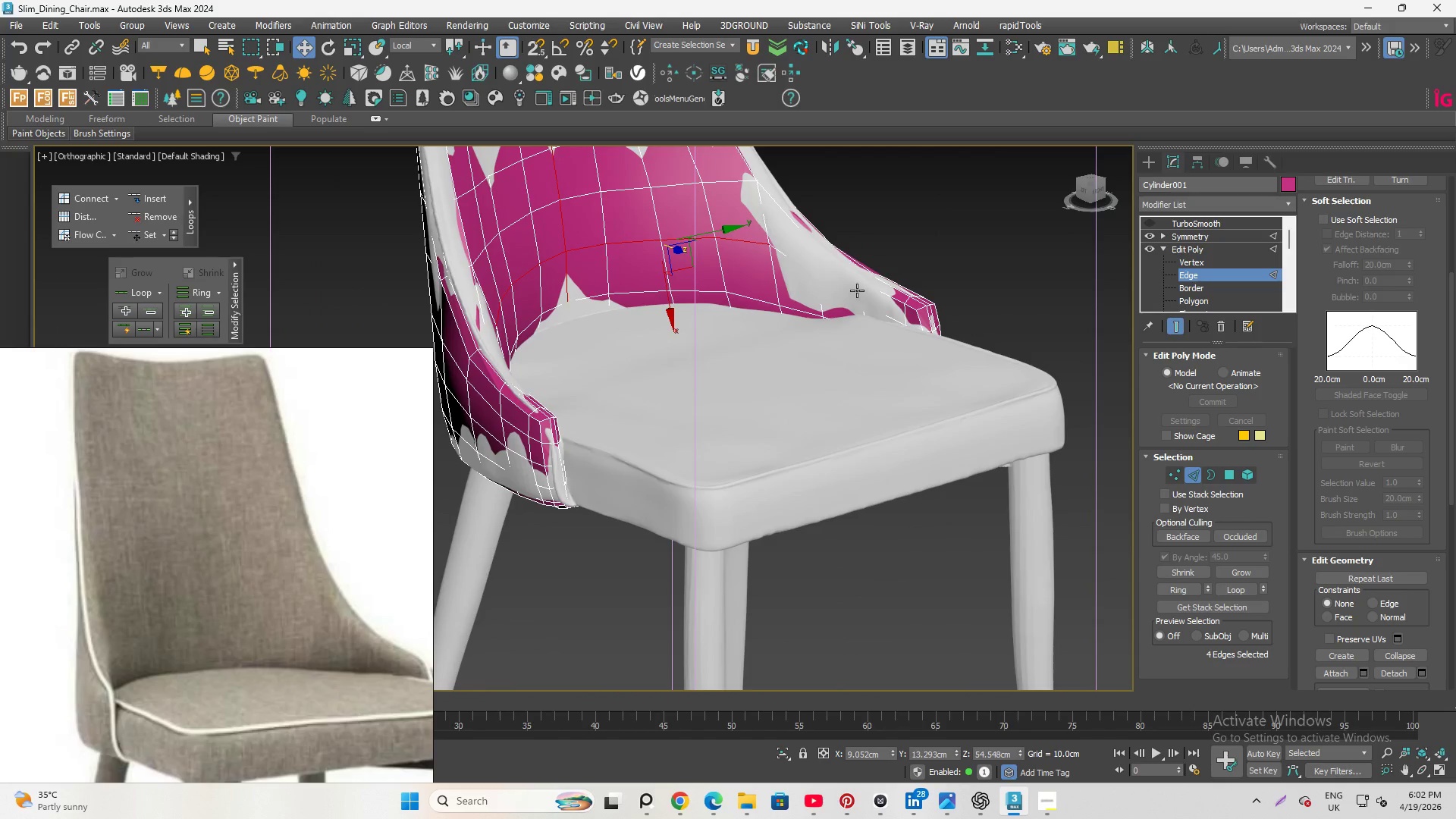 
scroll: coordinate [727, 282], scroll_direction: down, amount: 1.0
 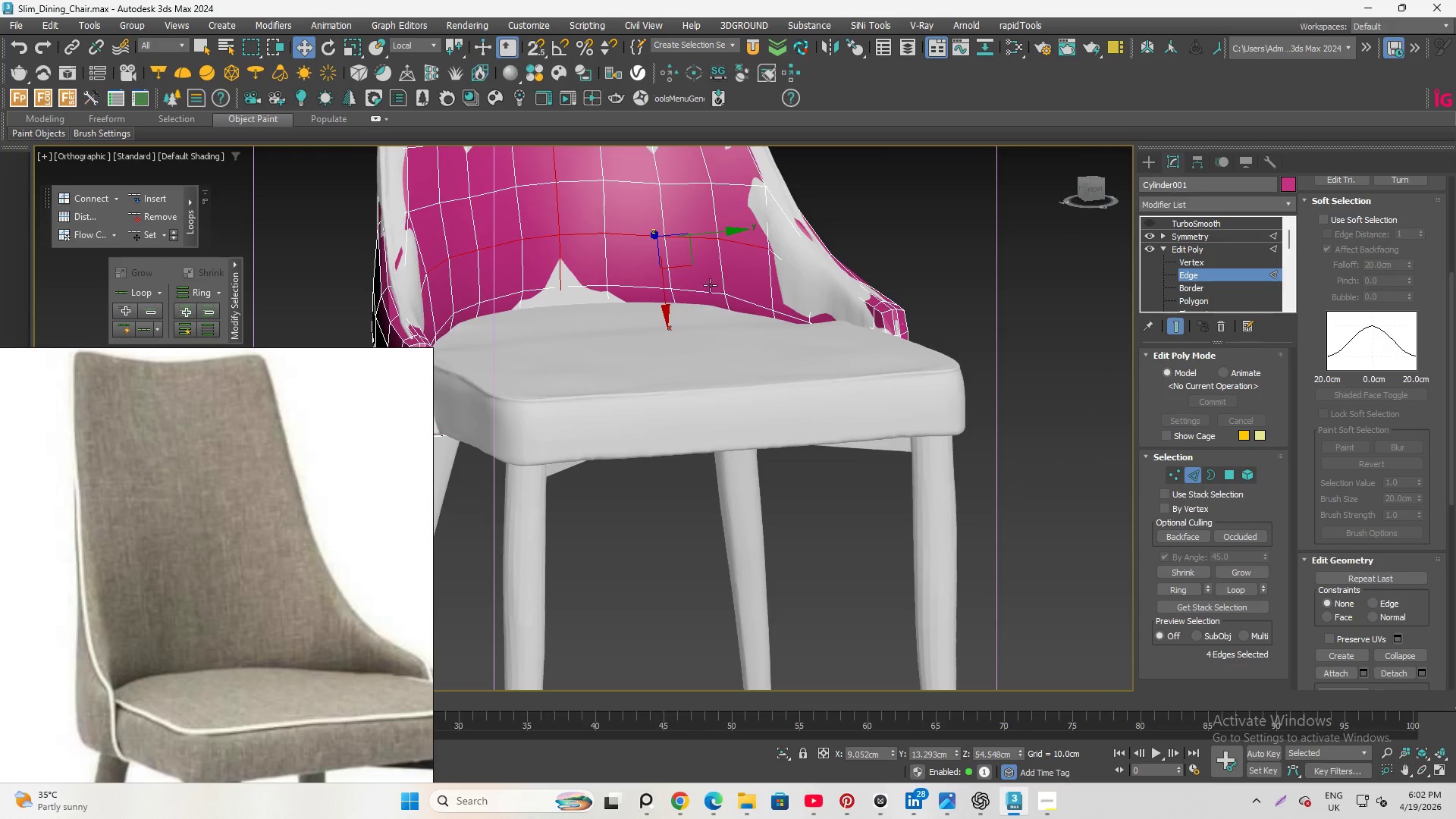 
scroll: coordinate [855, 290], scroll_direction: up, amount: 1.0
 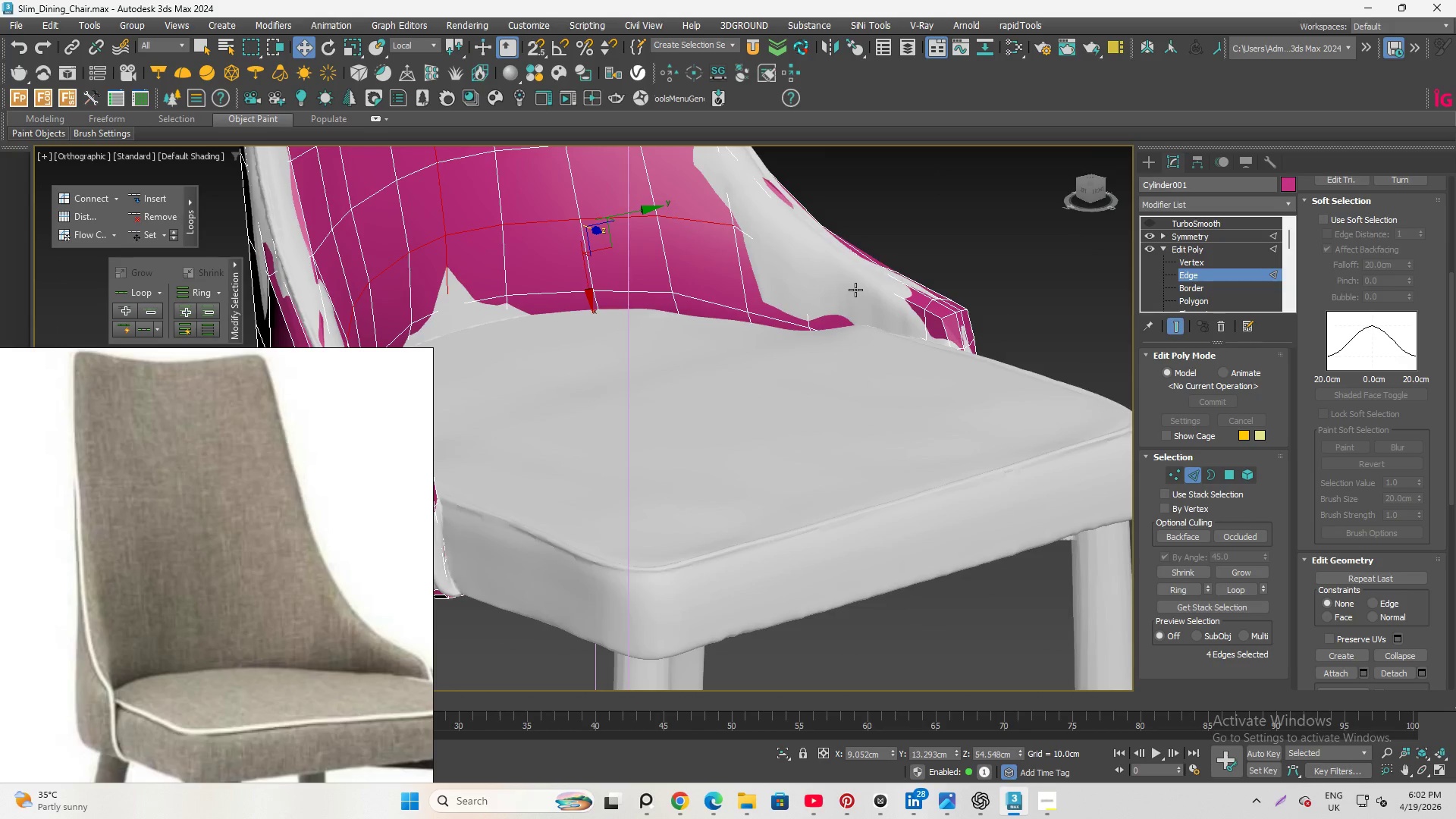 
key(Alt+Q)
 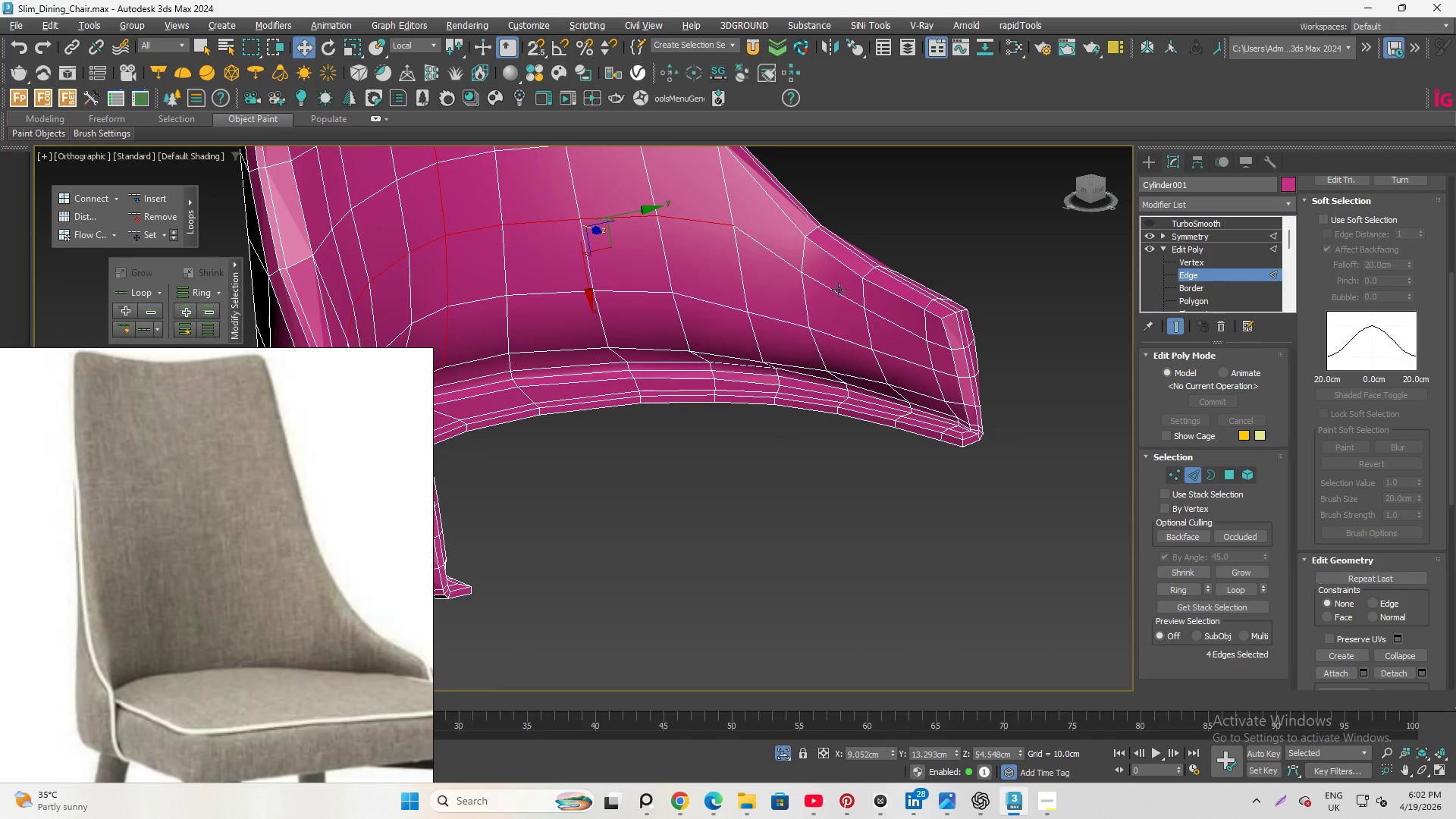 
left_click([838, 290])
 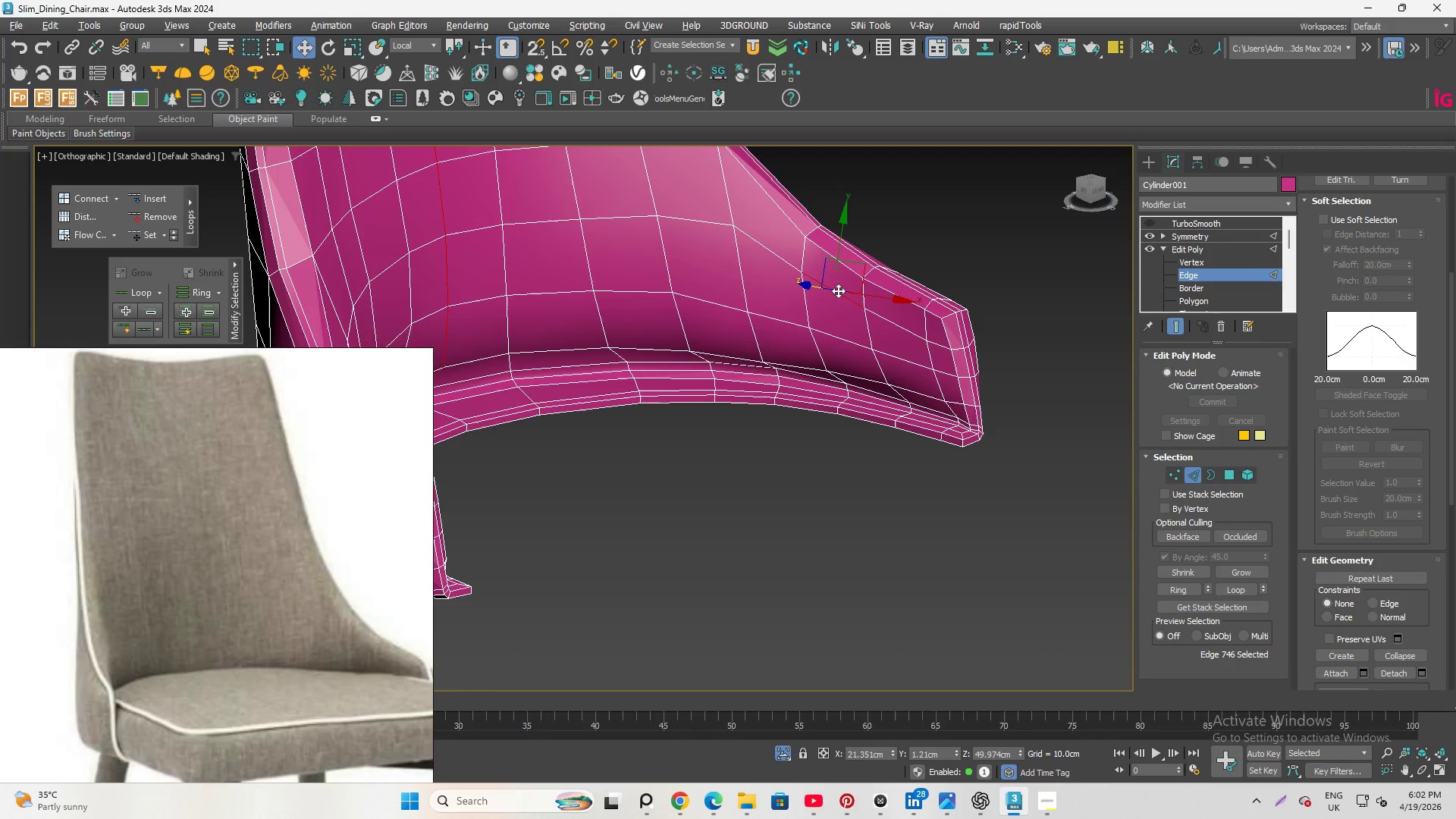 
hold_key(key=ControlLeft, duration=0.56)
left_click([880, 315])
 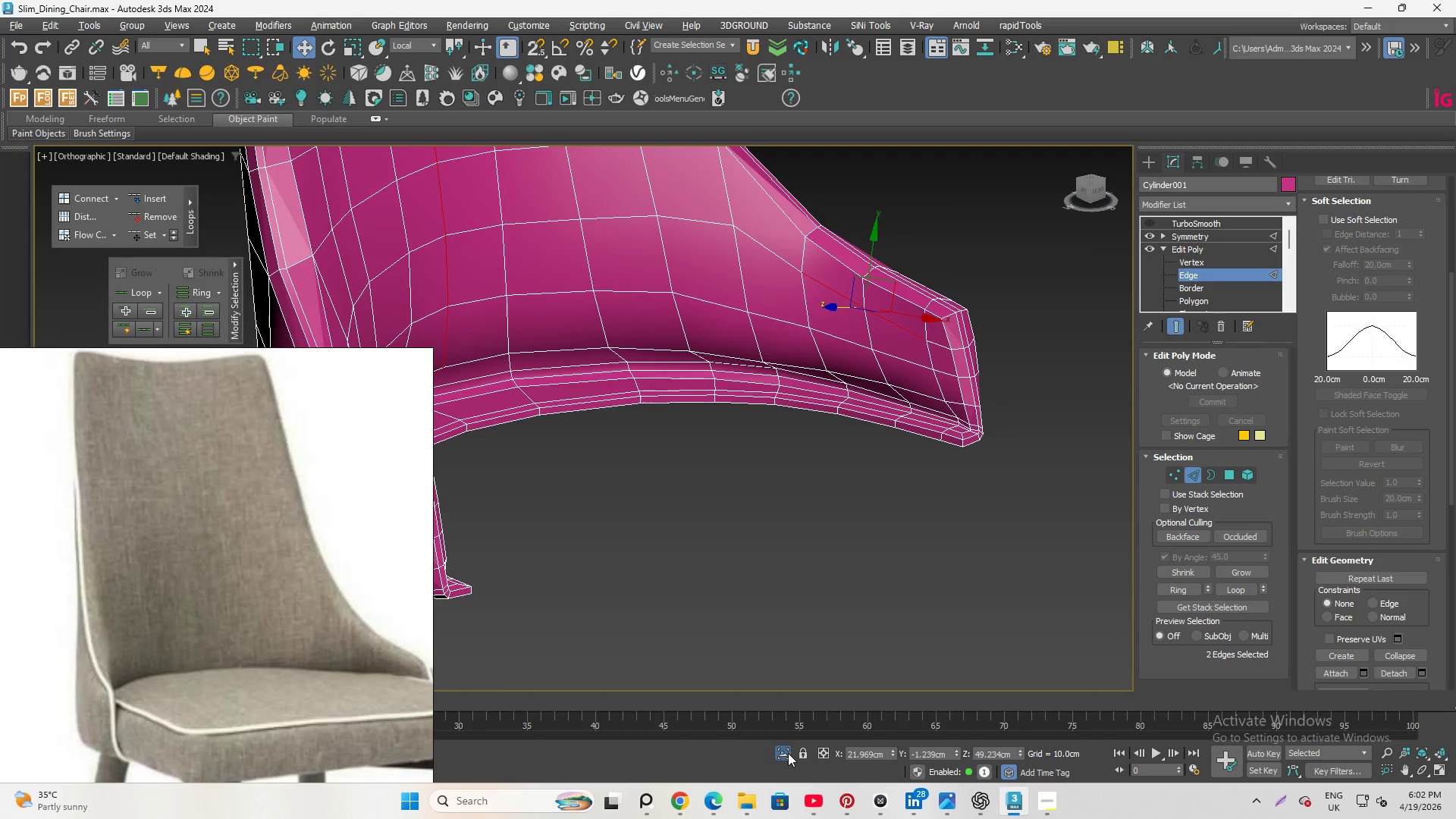 
left_click([780, 747])
 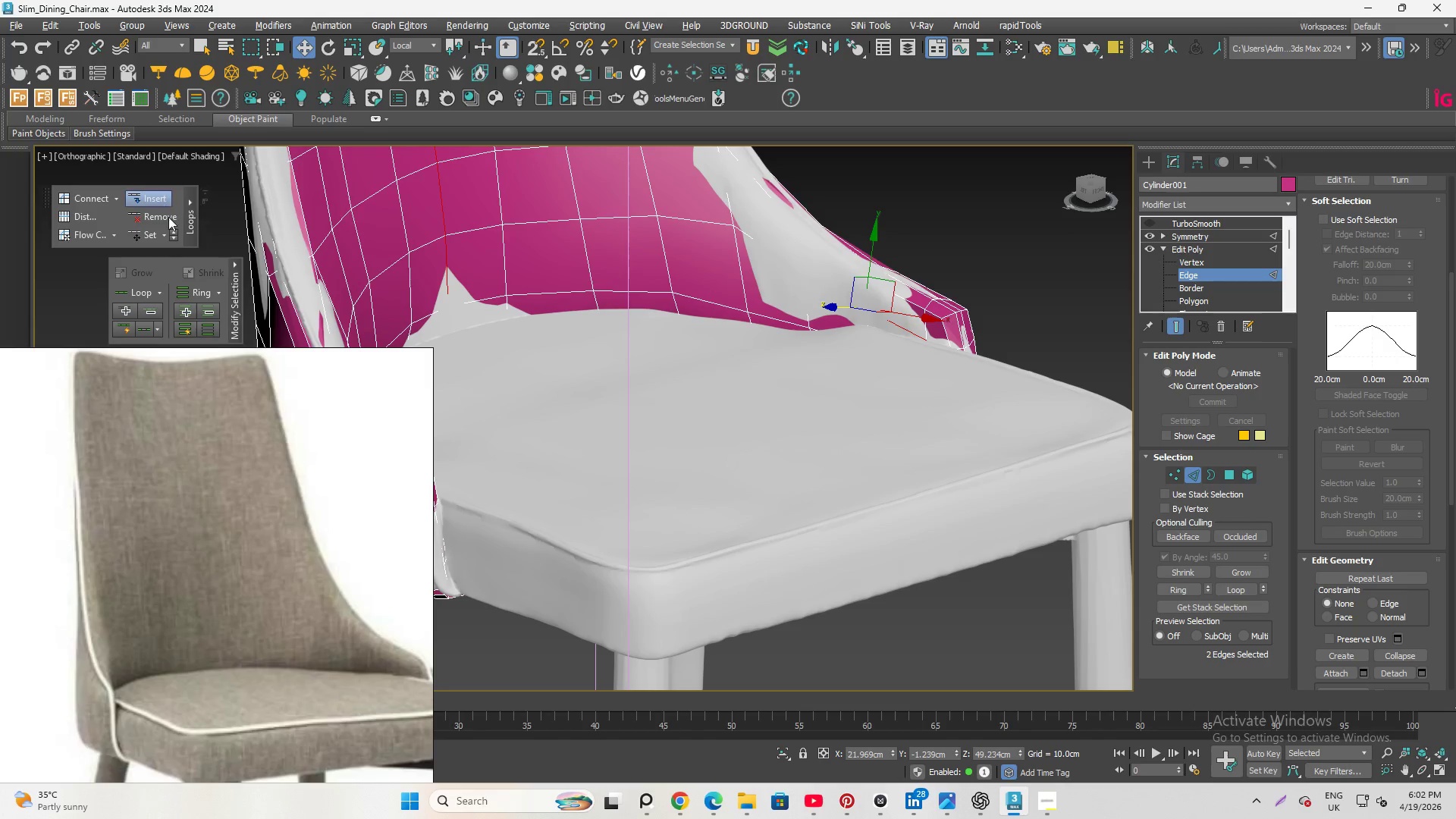 
left_click([143, 234])
 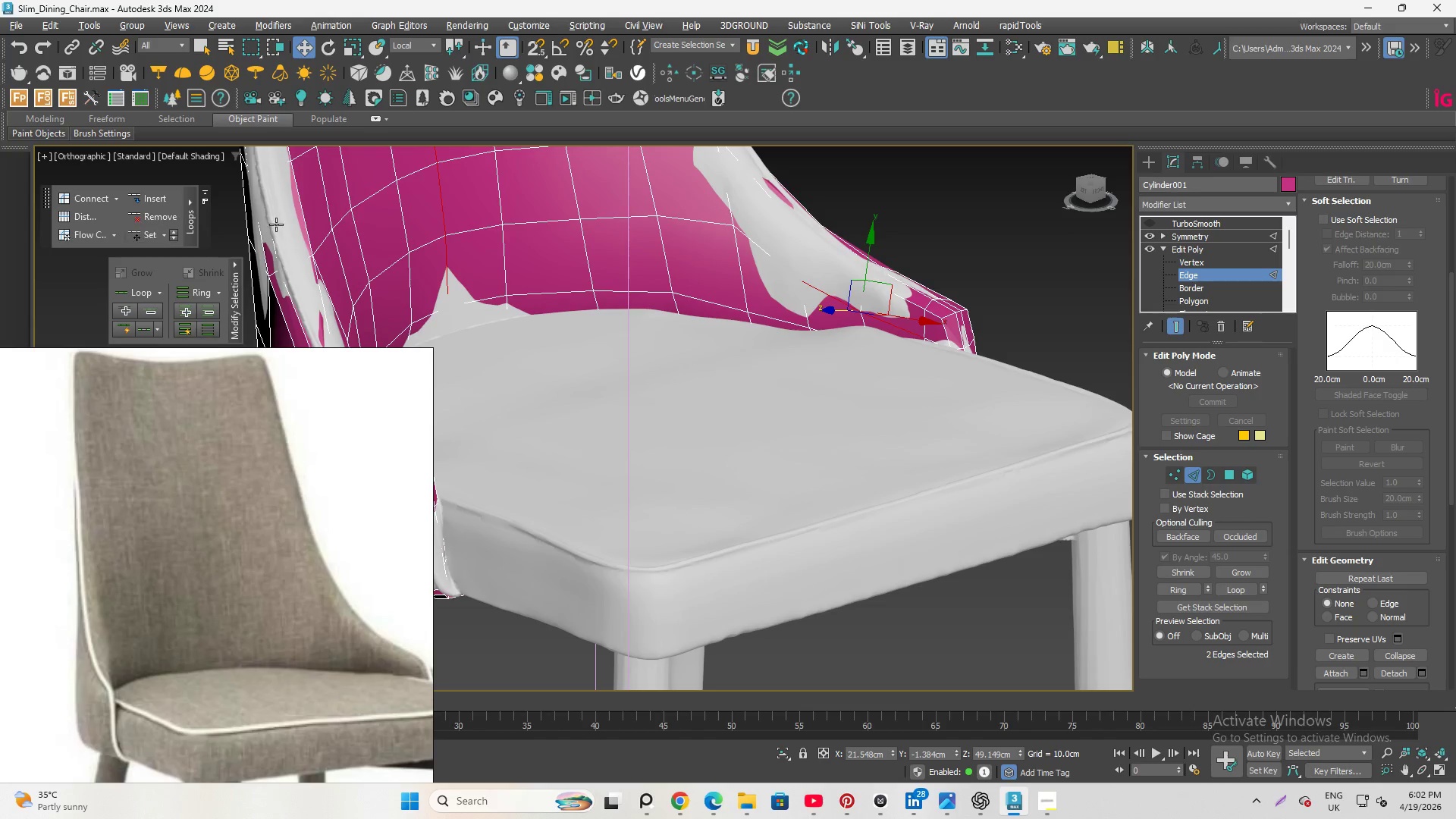 
hold_key(key=AltLeft, duration=3.06)
 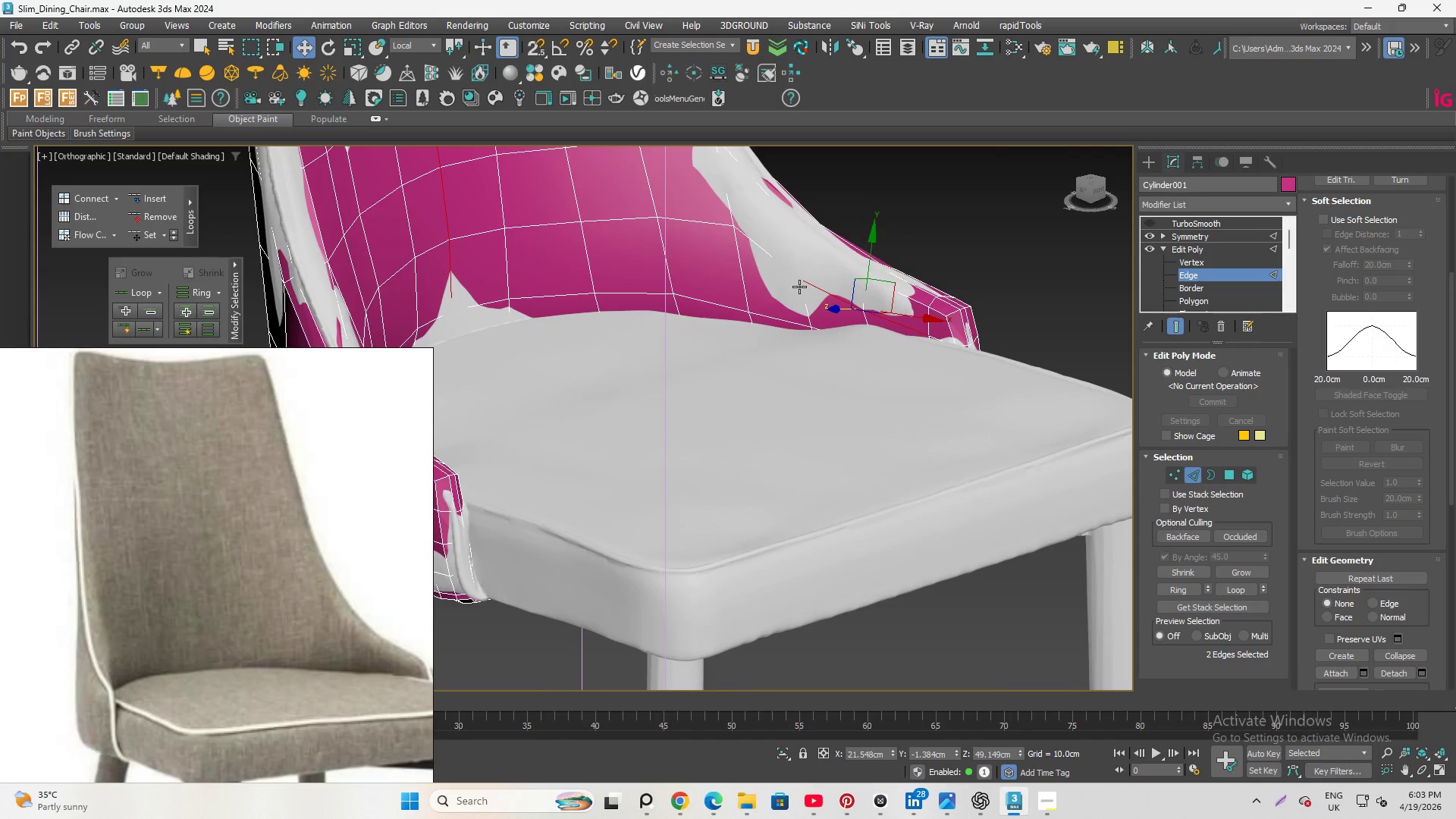 
left_click([799, 287])
 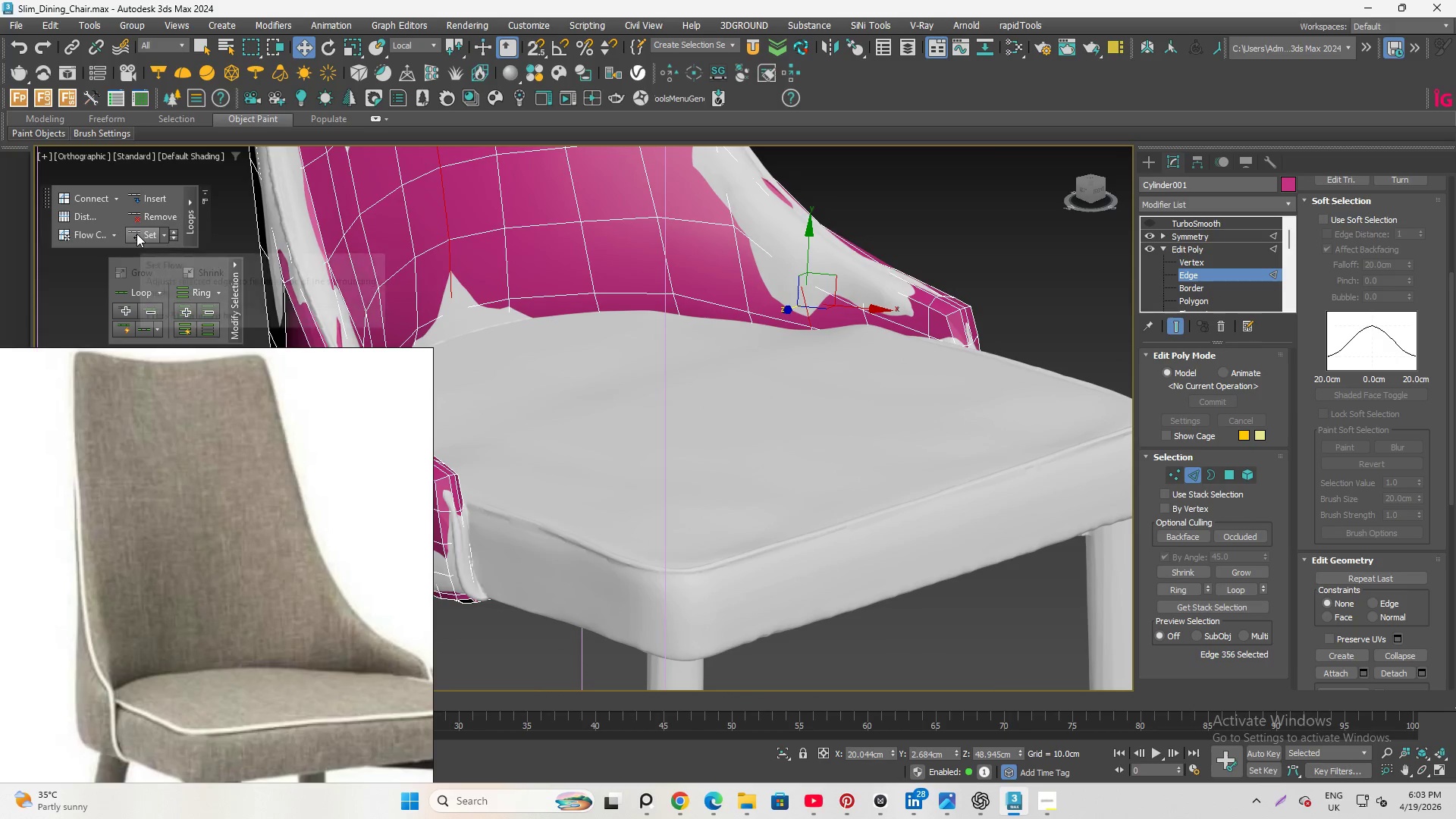 
left_click([136, 234])
 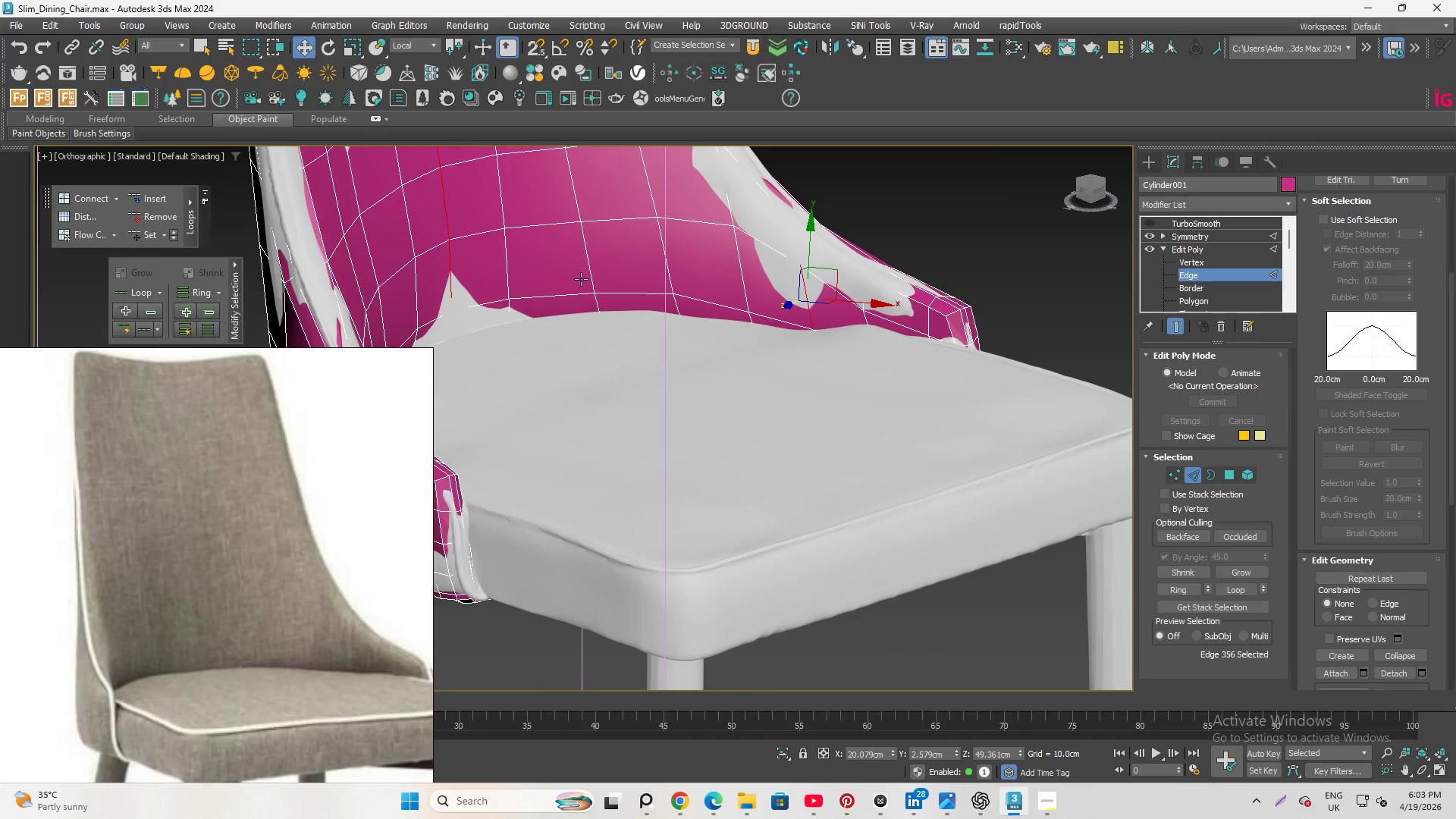 
hold_key(key=AltLeft, duration=2.02)
 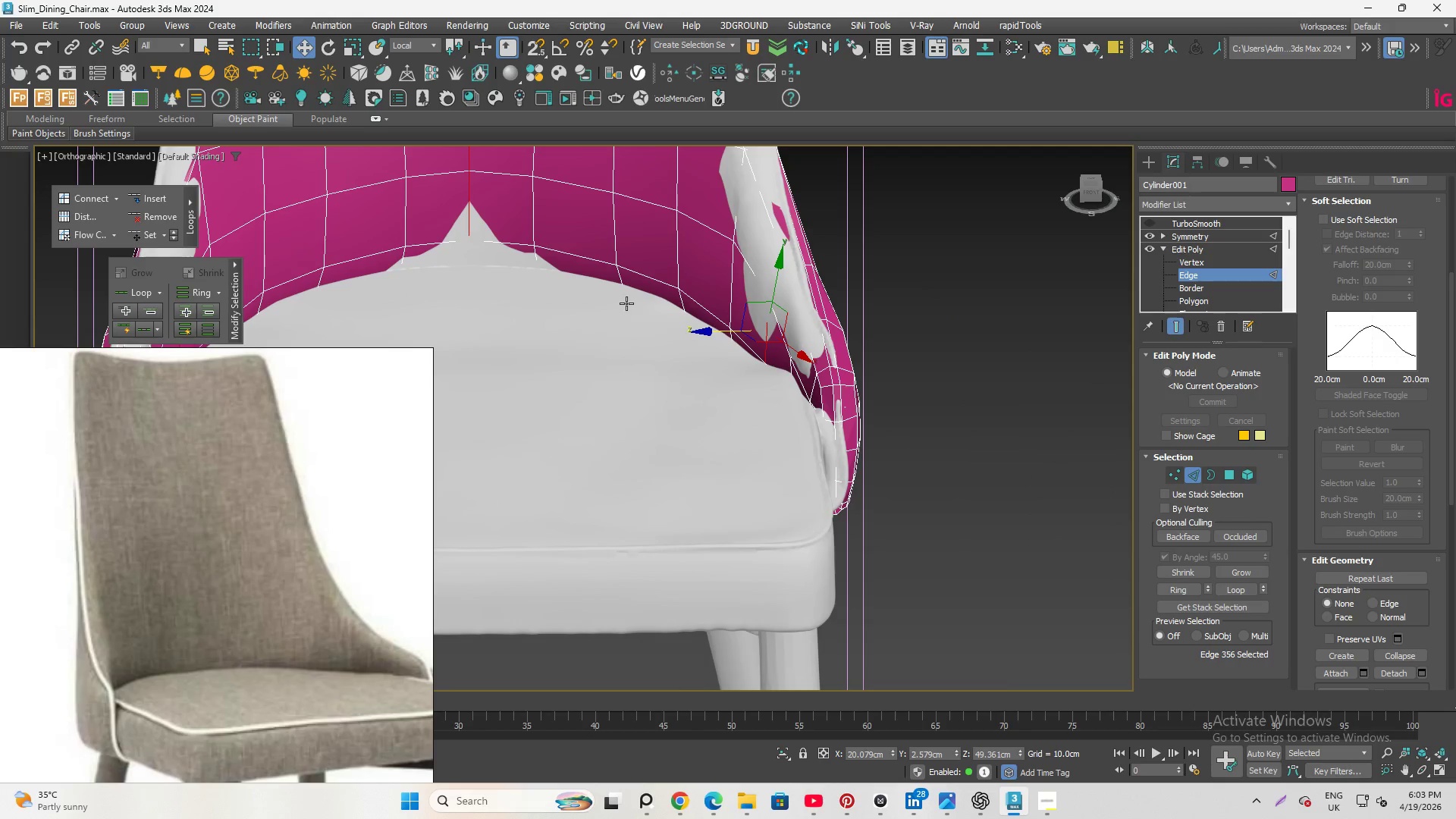 
hold_key(key=AltLeft, duration=1.28)
 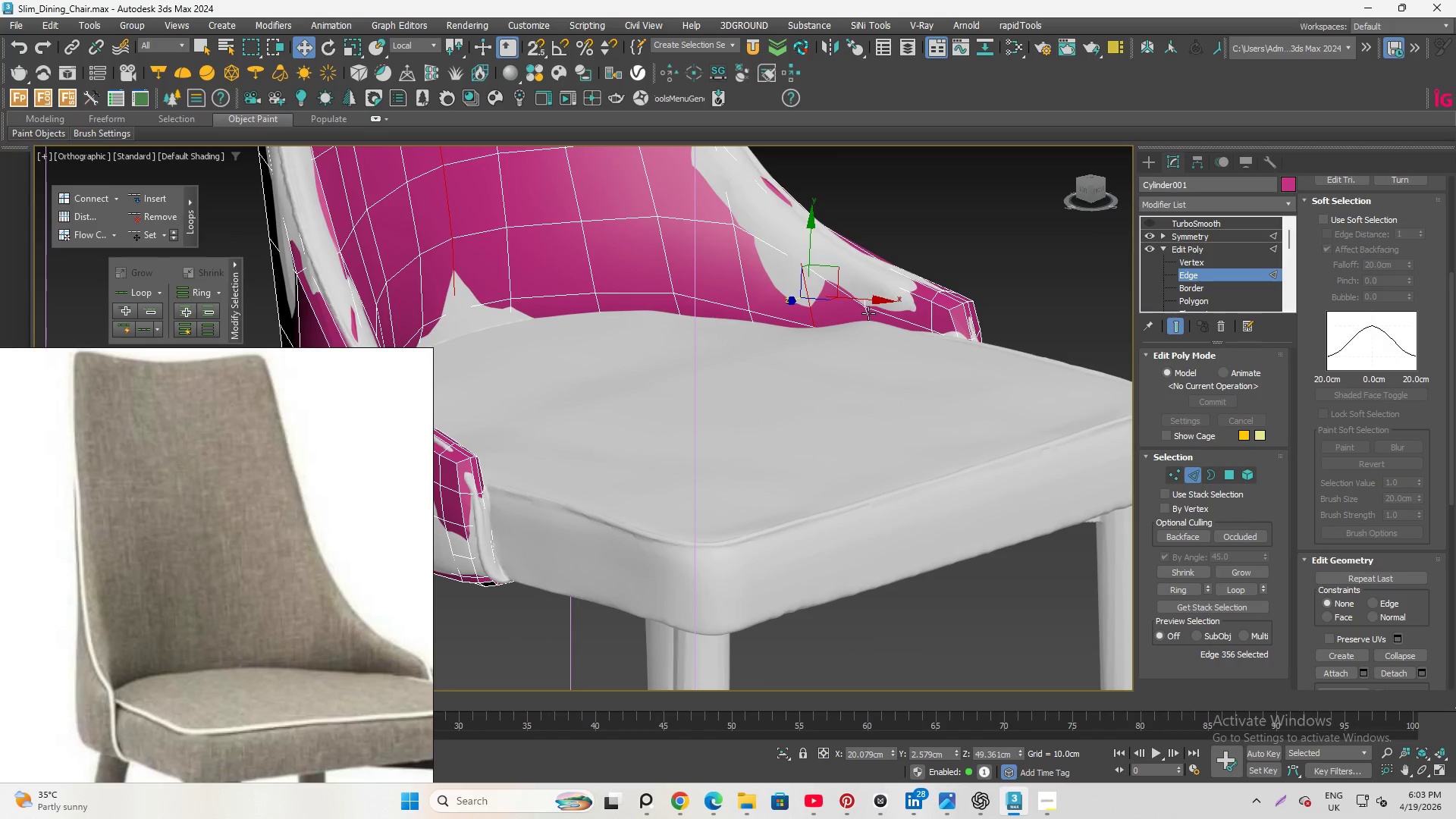 
left_click([868, 313])
 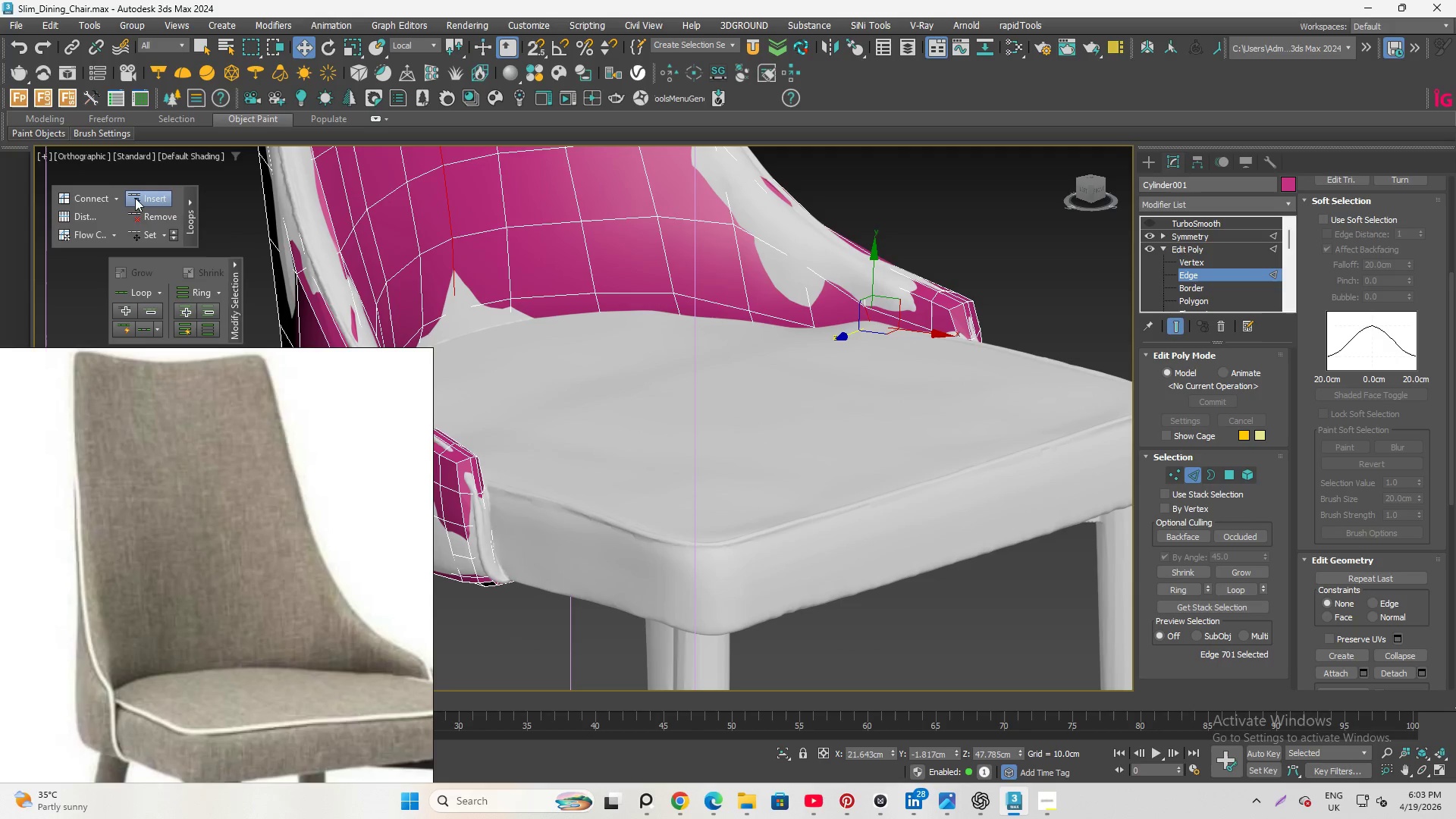 
left_click([140, 232])
 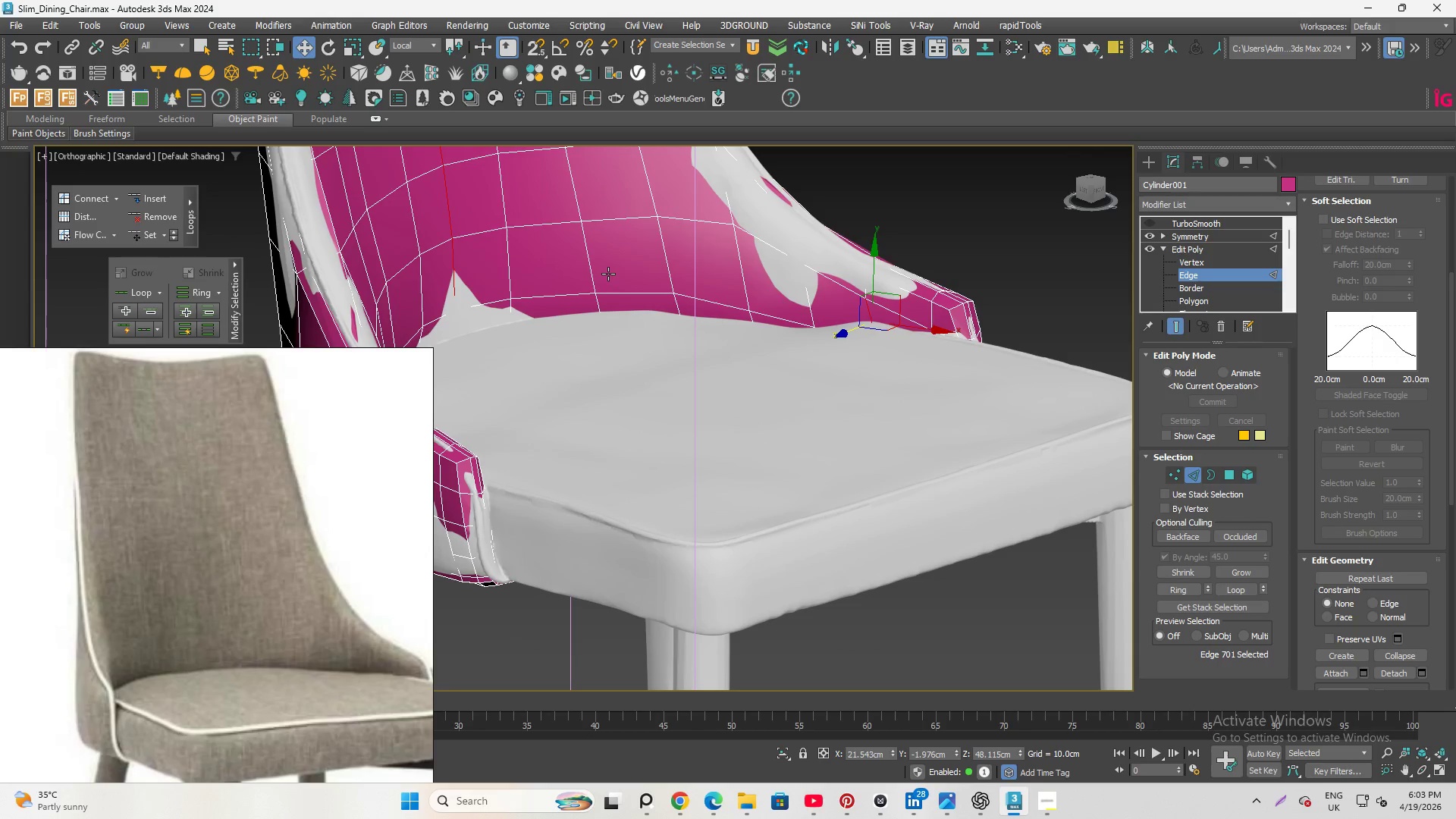 
hold_key(key=AltLeft, duration=3.72)
 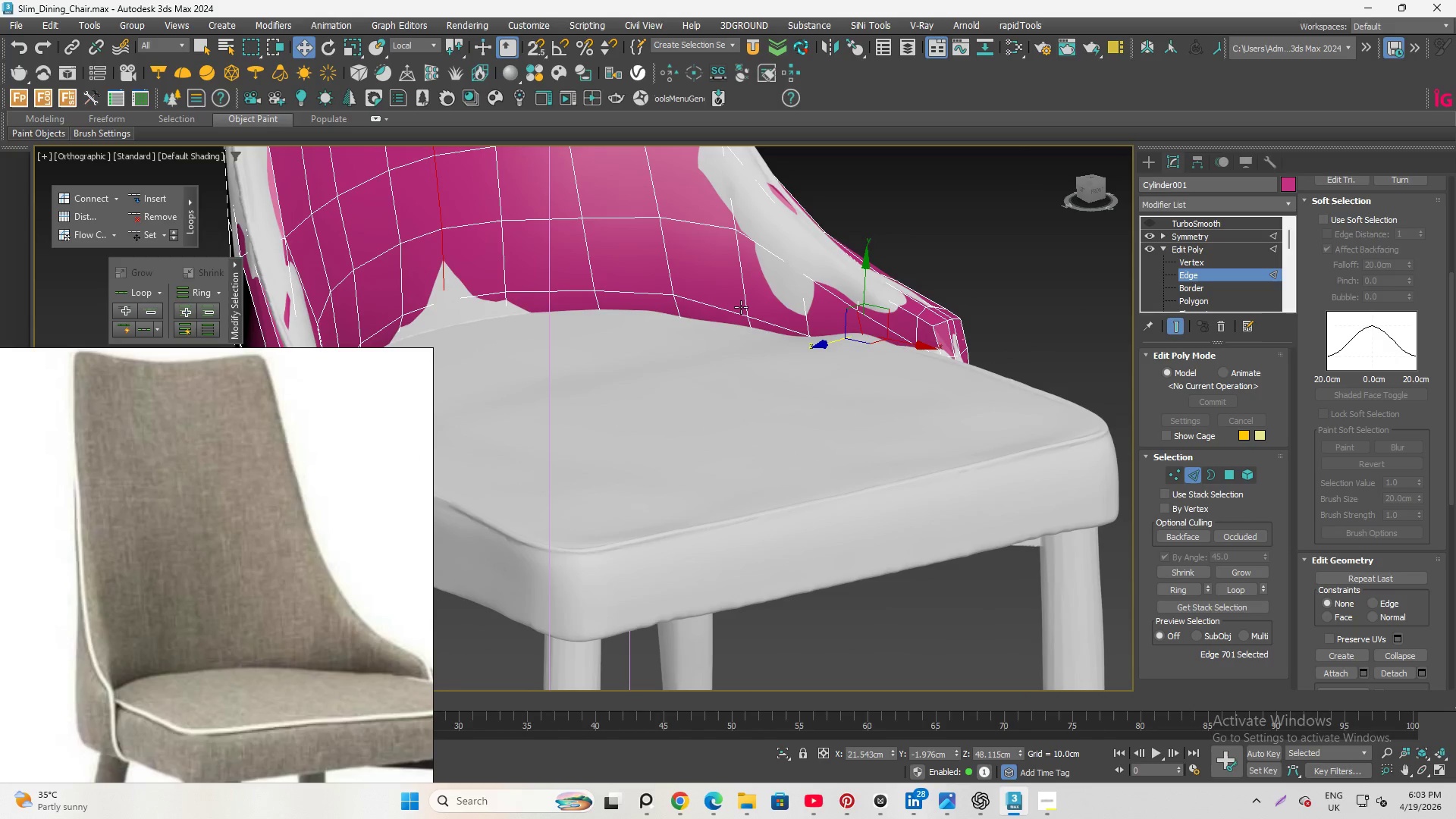 
key(Alt+Q)
 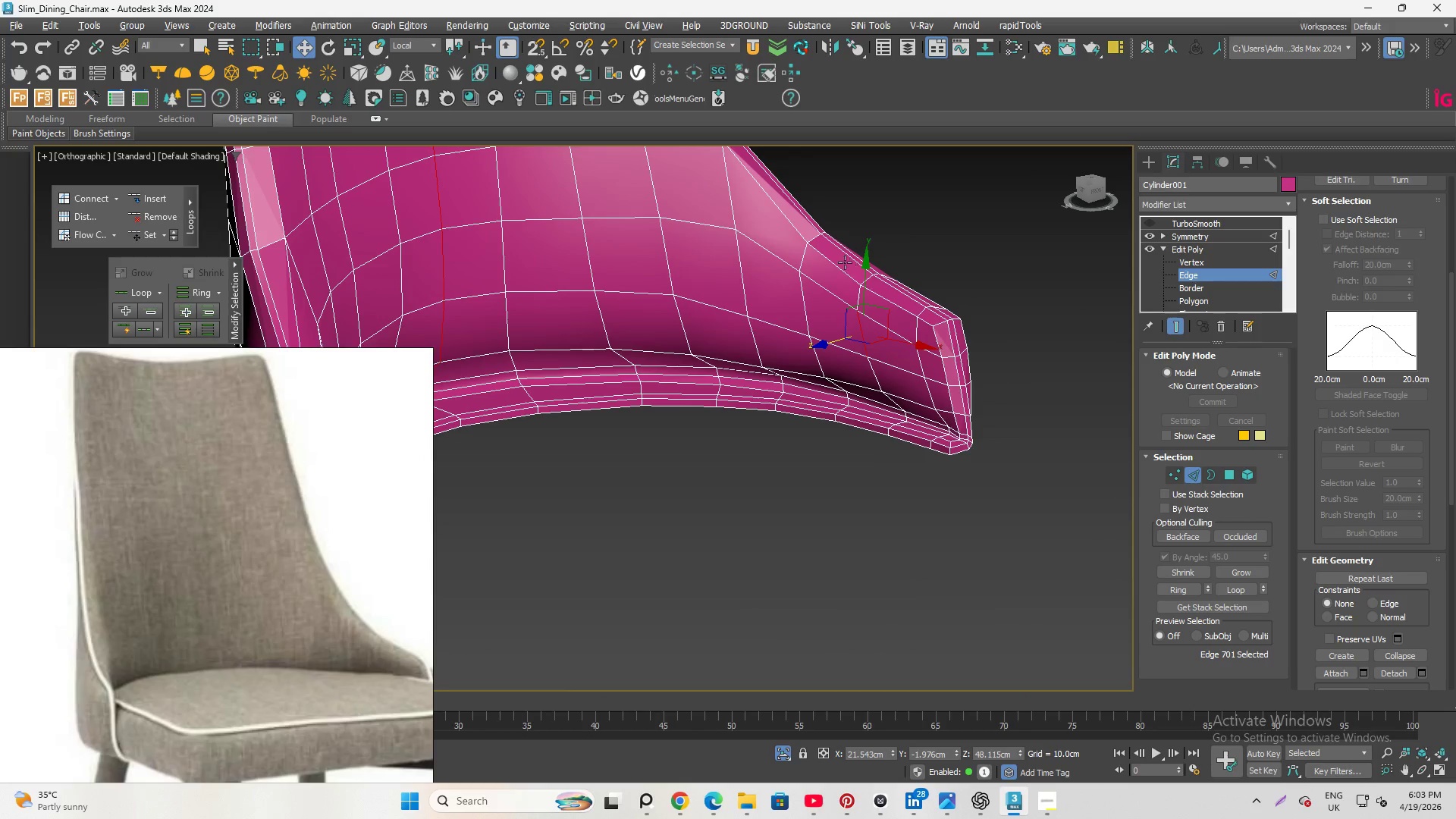 
left_click([833, 260])
 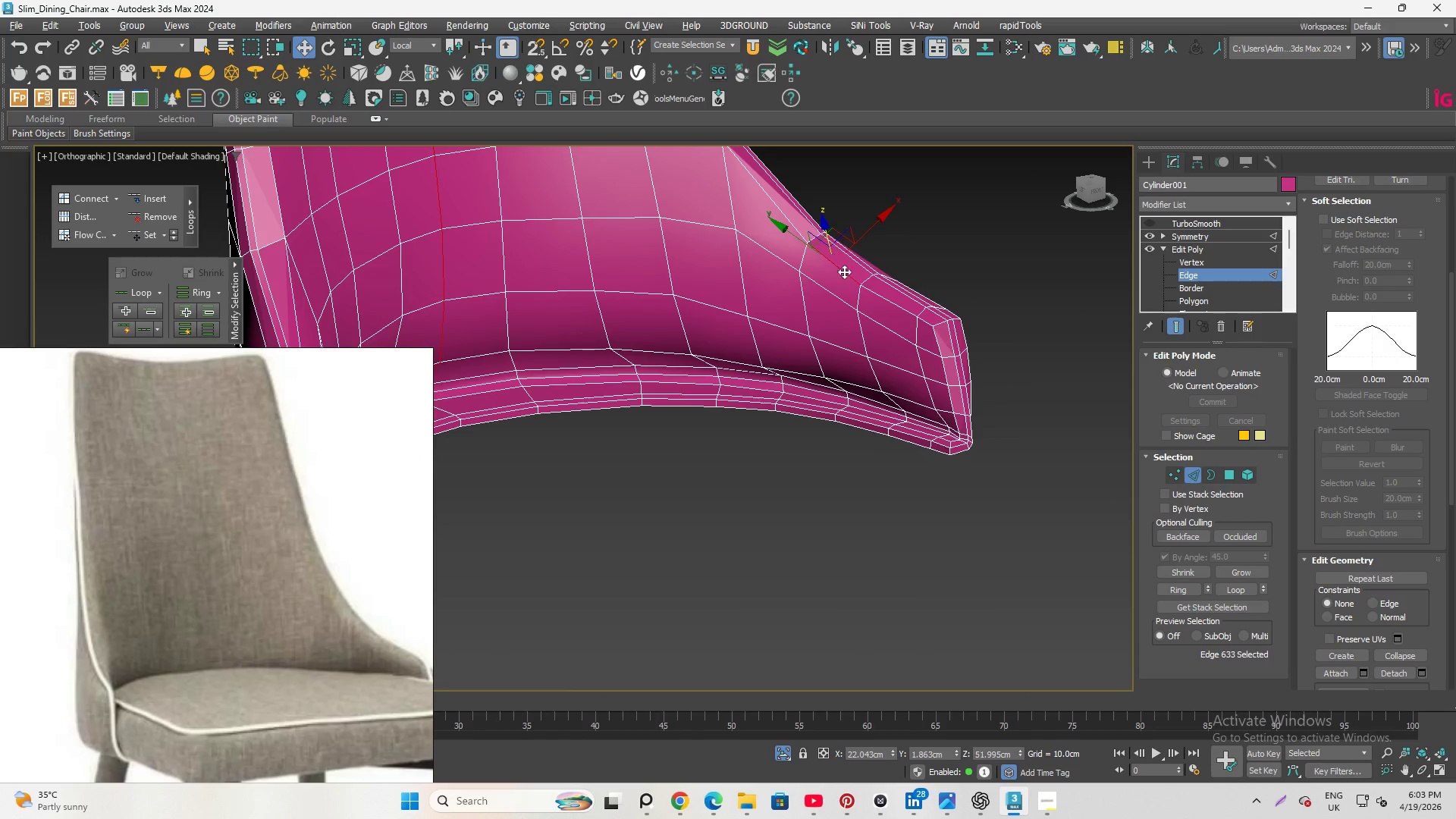 
hold_key(key=ControlLeft, duration=0.53)
left_click([880, 295])
 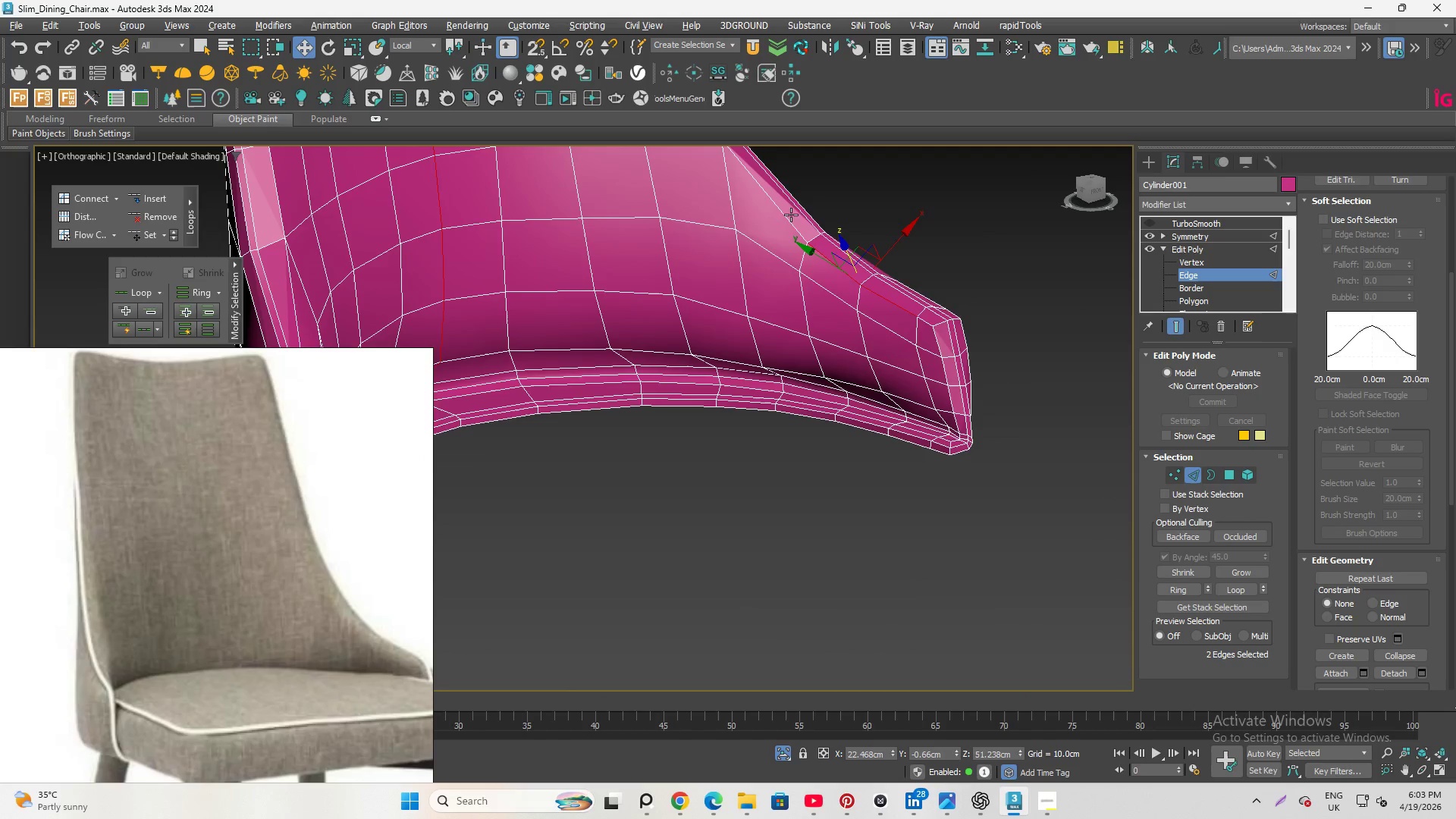 
scroll: coordinate [771, 318], scroll_direction: down, amount: 1.0
 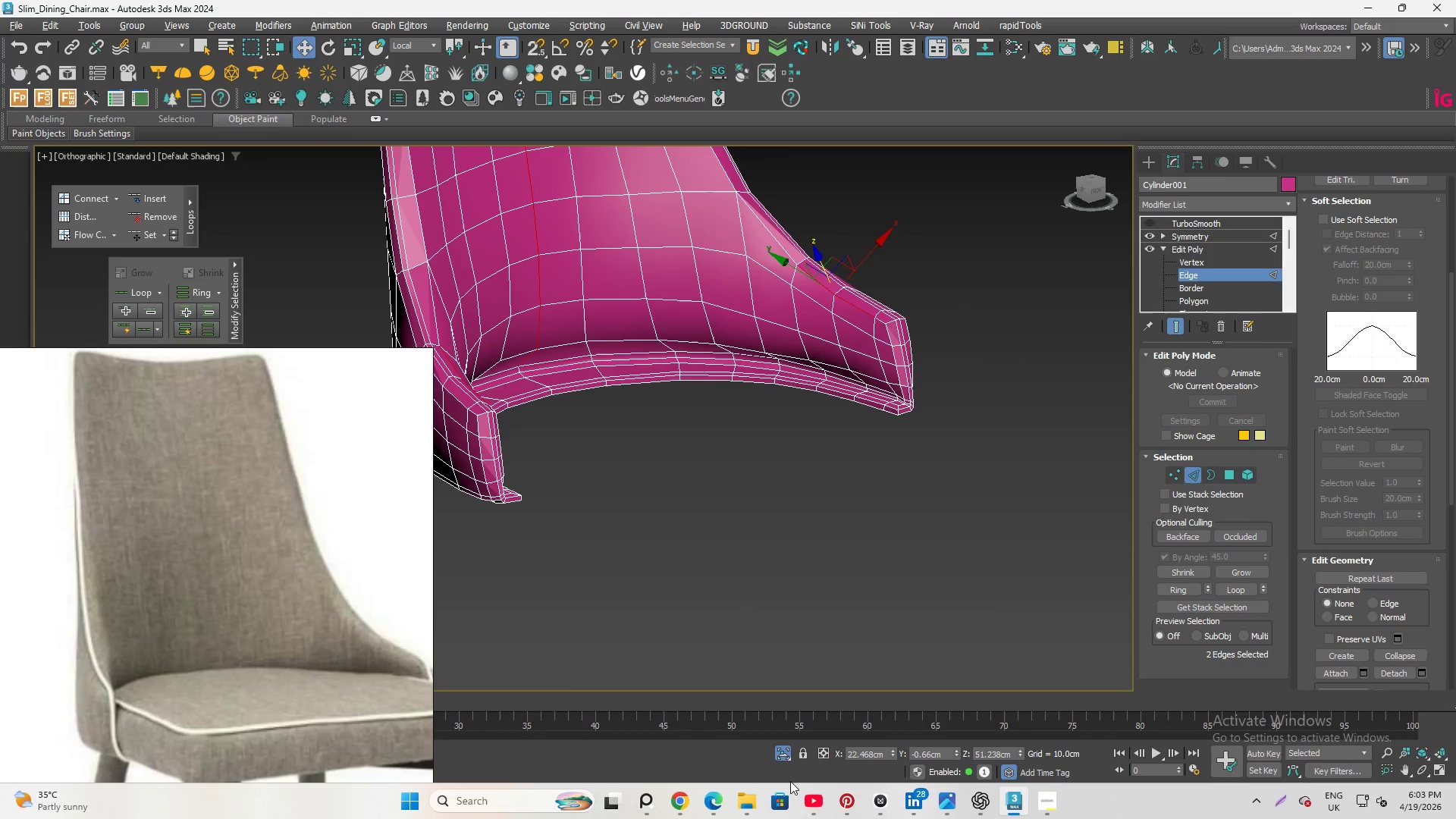 
left_click([782, 751])
 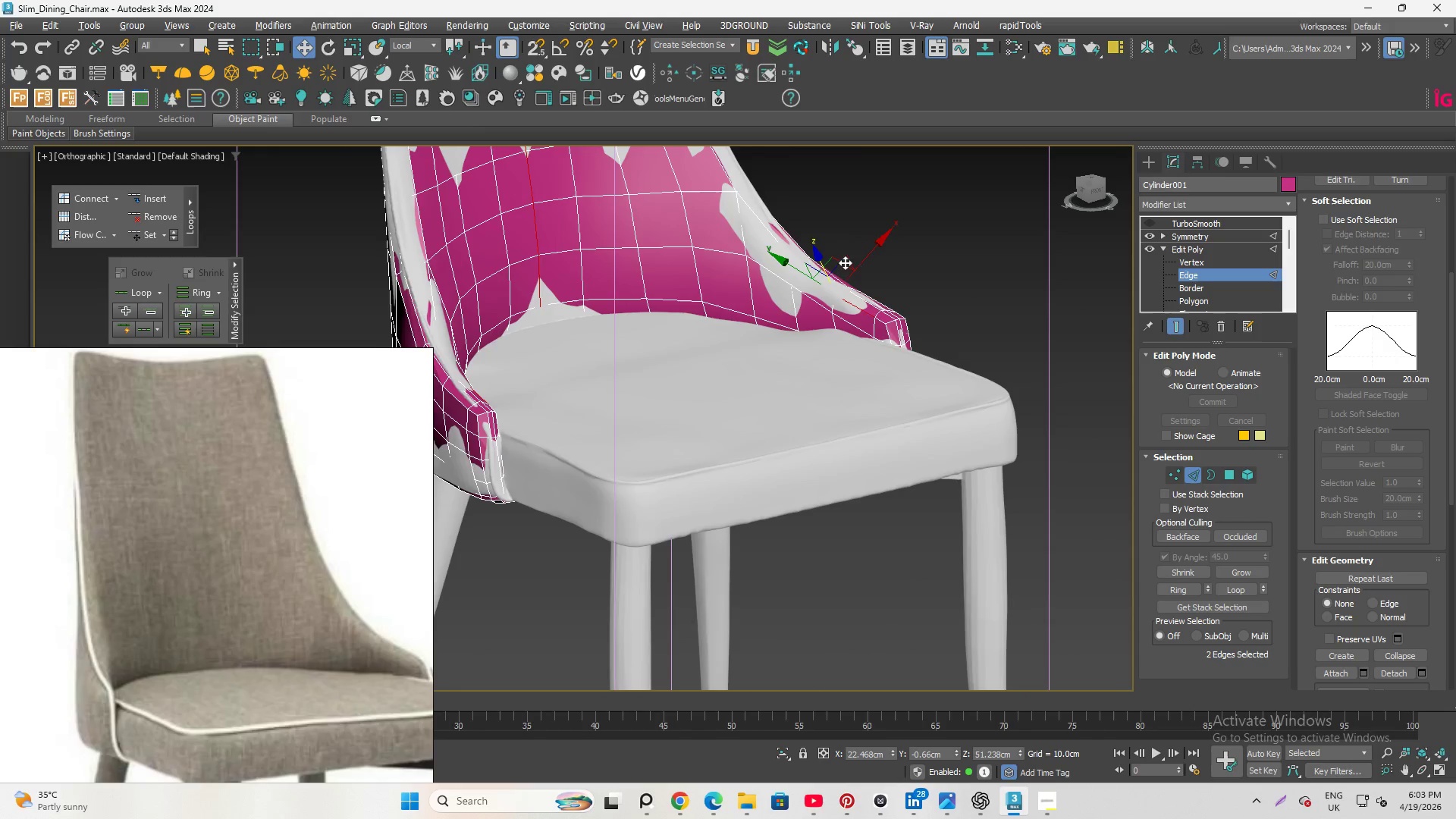 
scroll: coordinate [852, 254], scroll_direction: up, amount: 2.0
 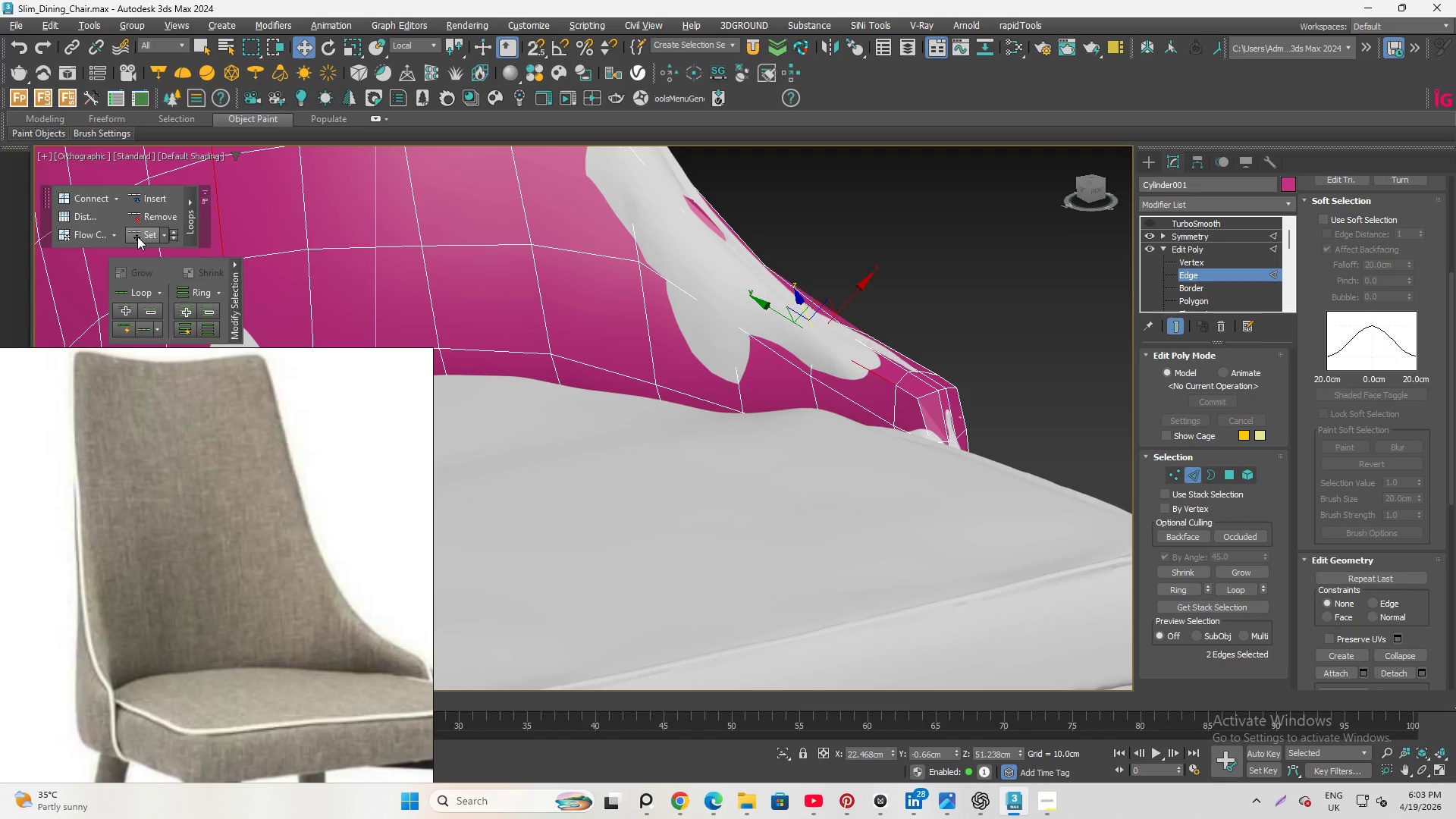 
left_click([136, 237])
 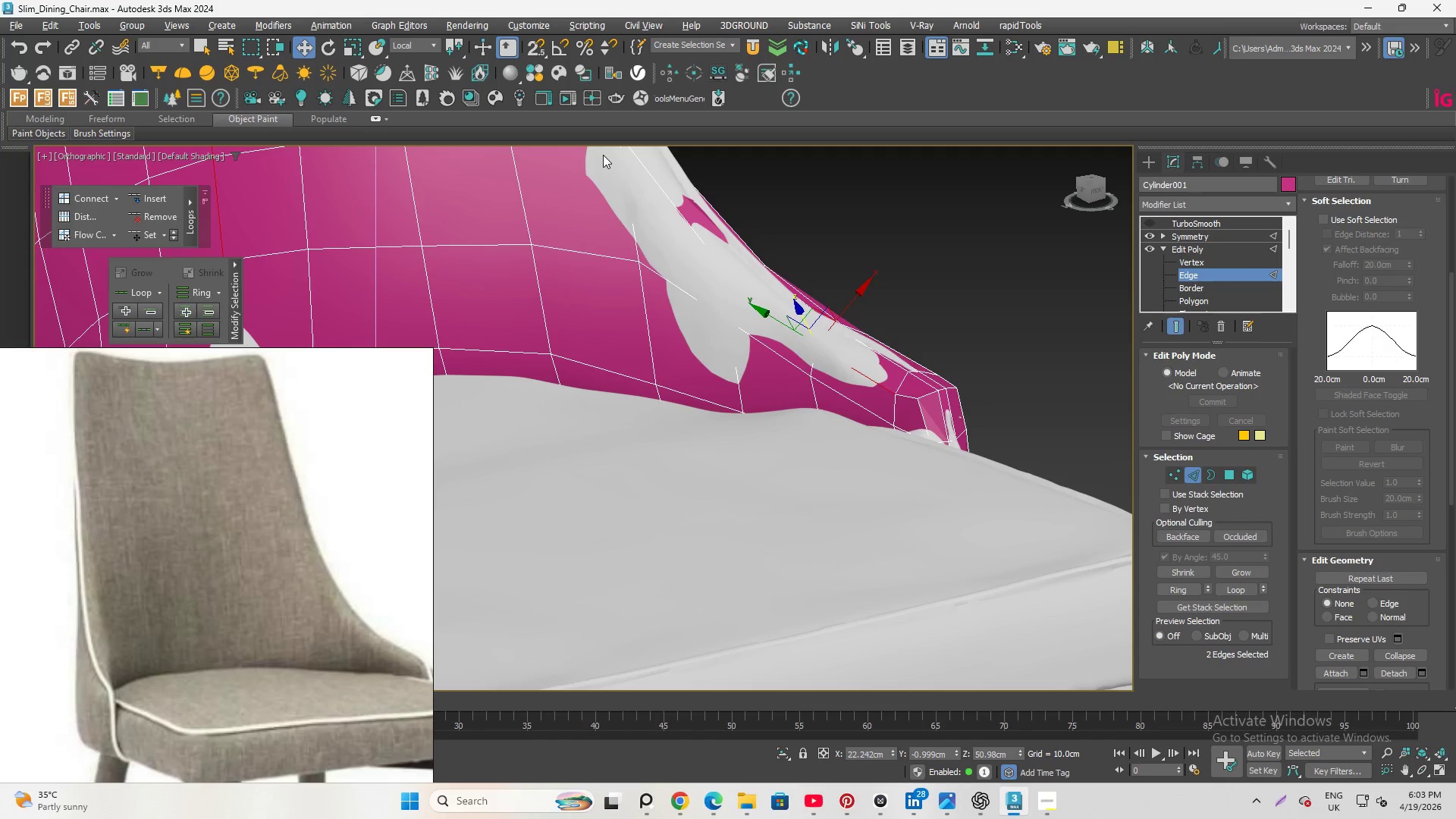 
key(Control+Z)
 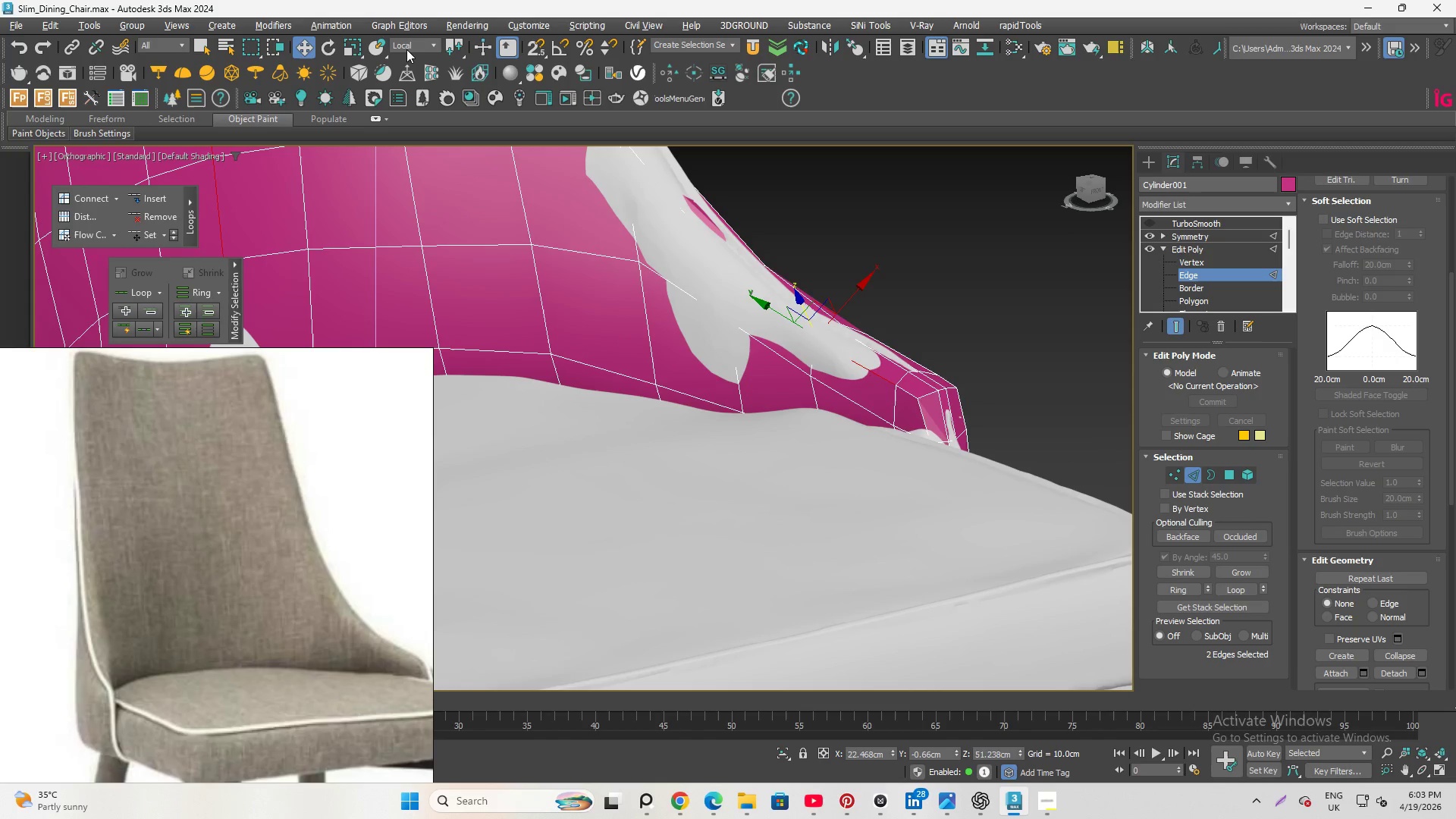 
left_click([411, 42])
 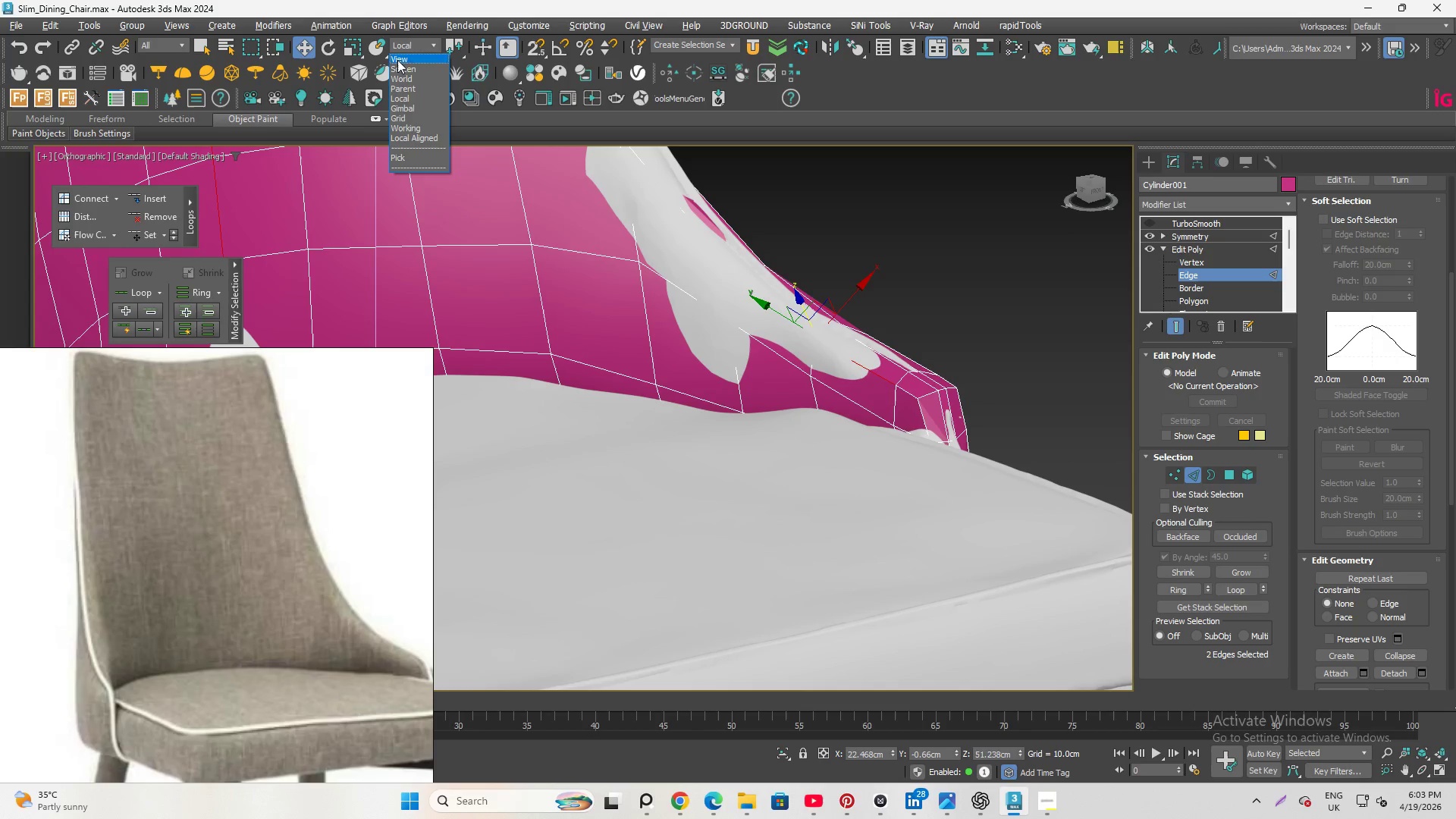 
left_click([397, 58])
 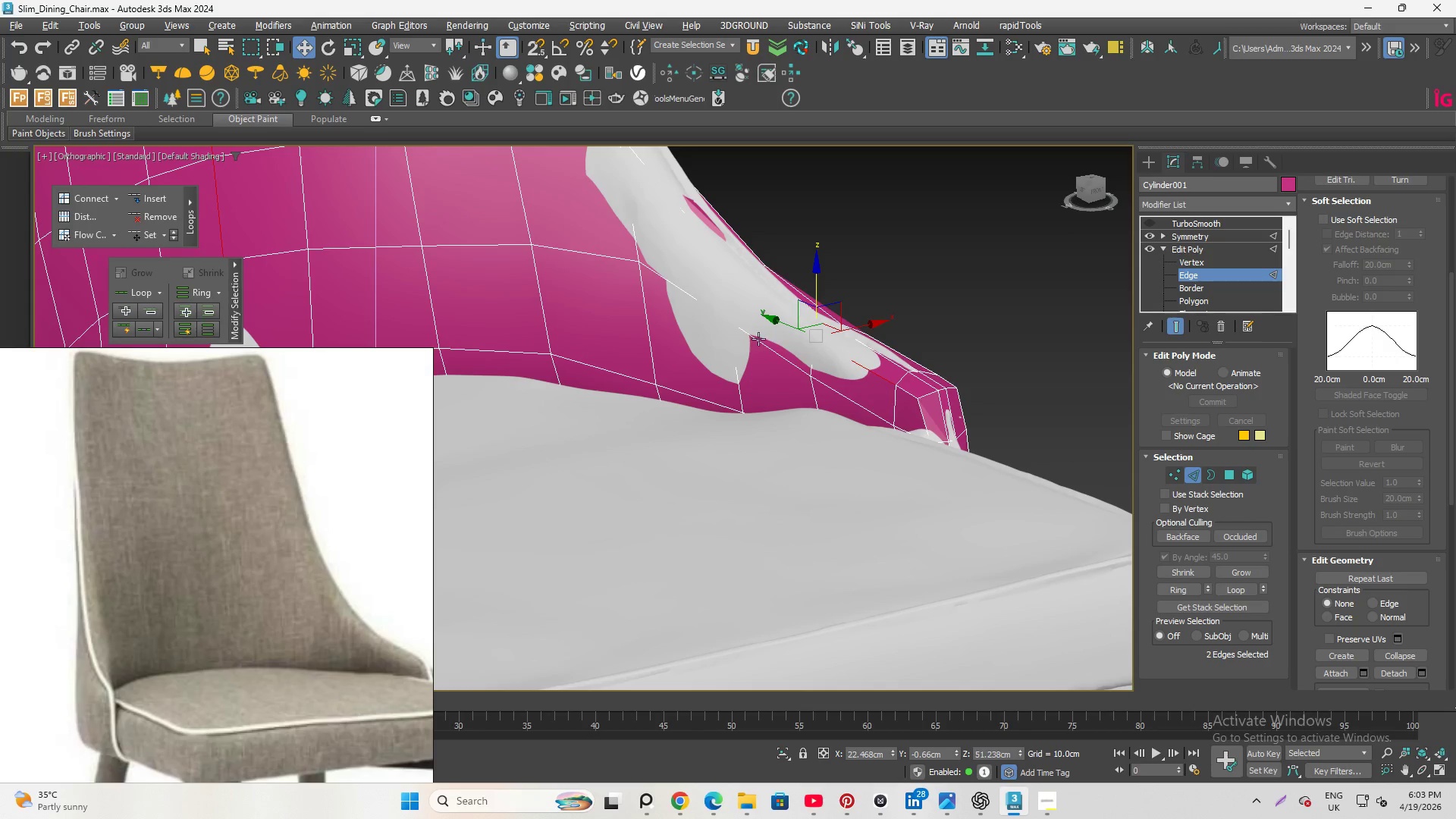 
hold_key(key=AltLeft, duration=0.91)
 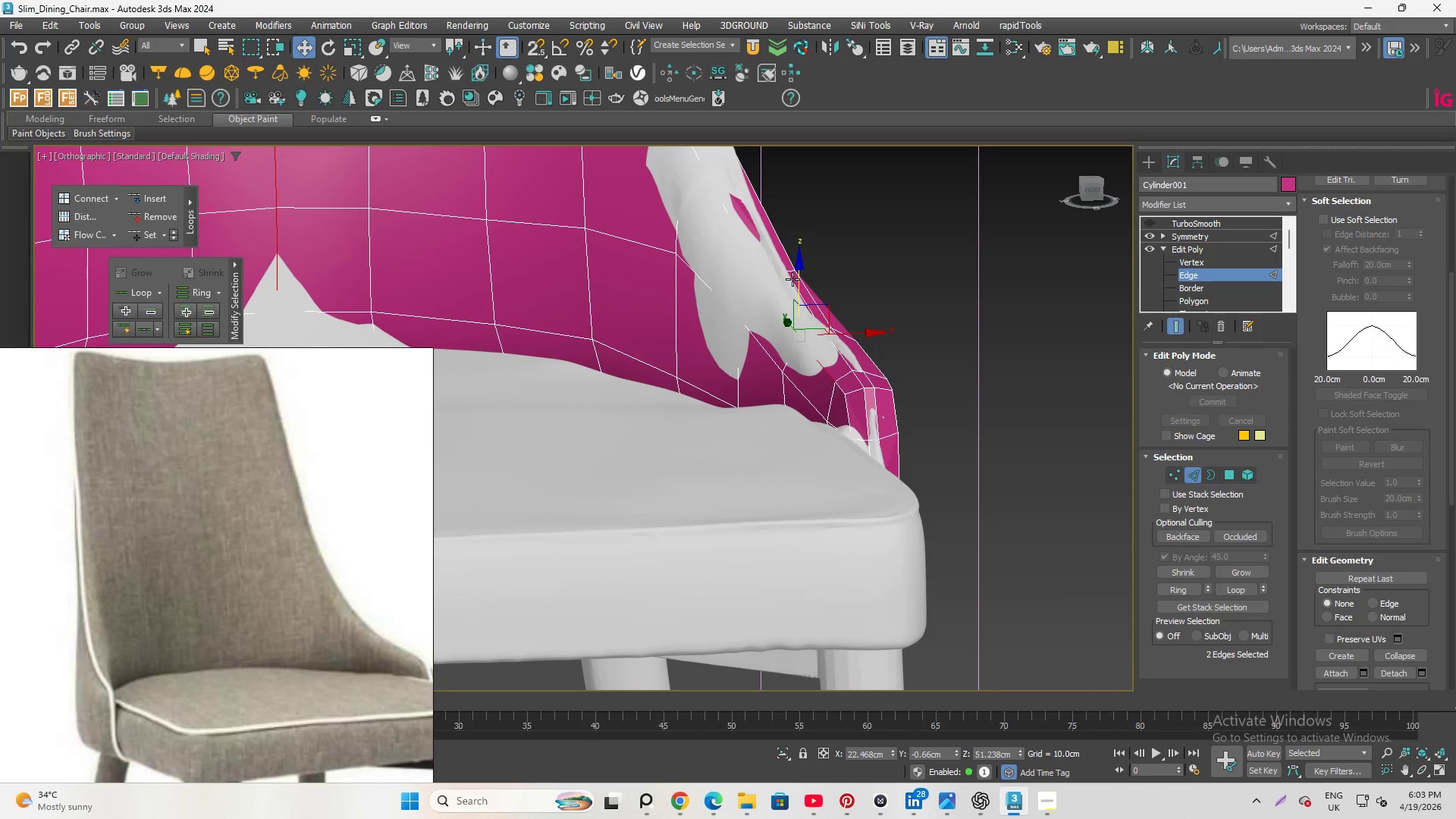 
left_click_drag(start_coordinate=[797, 281], to_coordinate=[789, 264])
 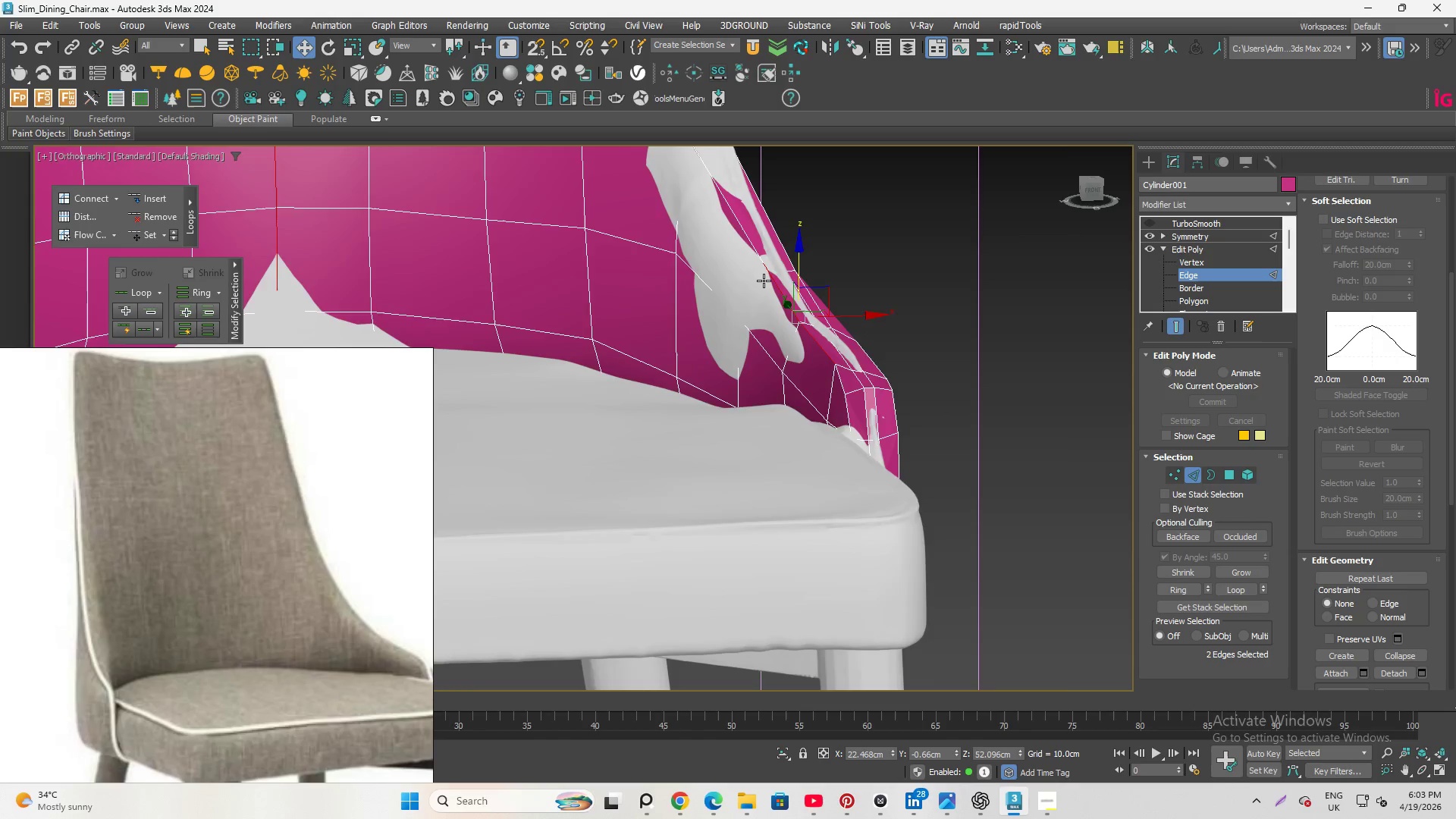 
hold_key(key=AltLeft, duration=0.8)
 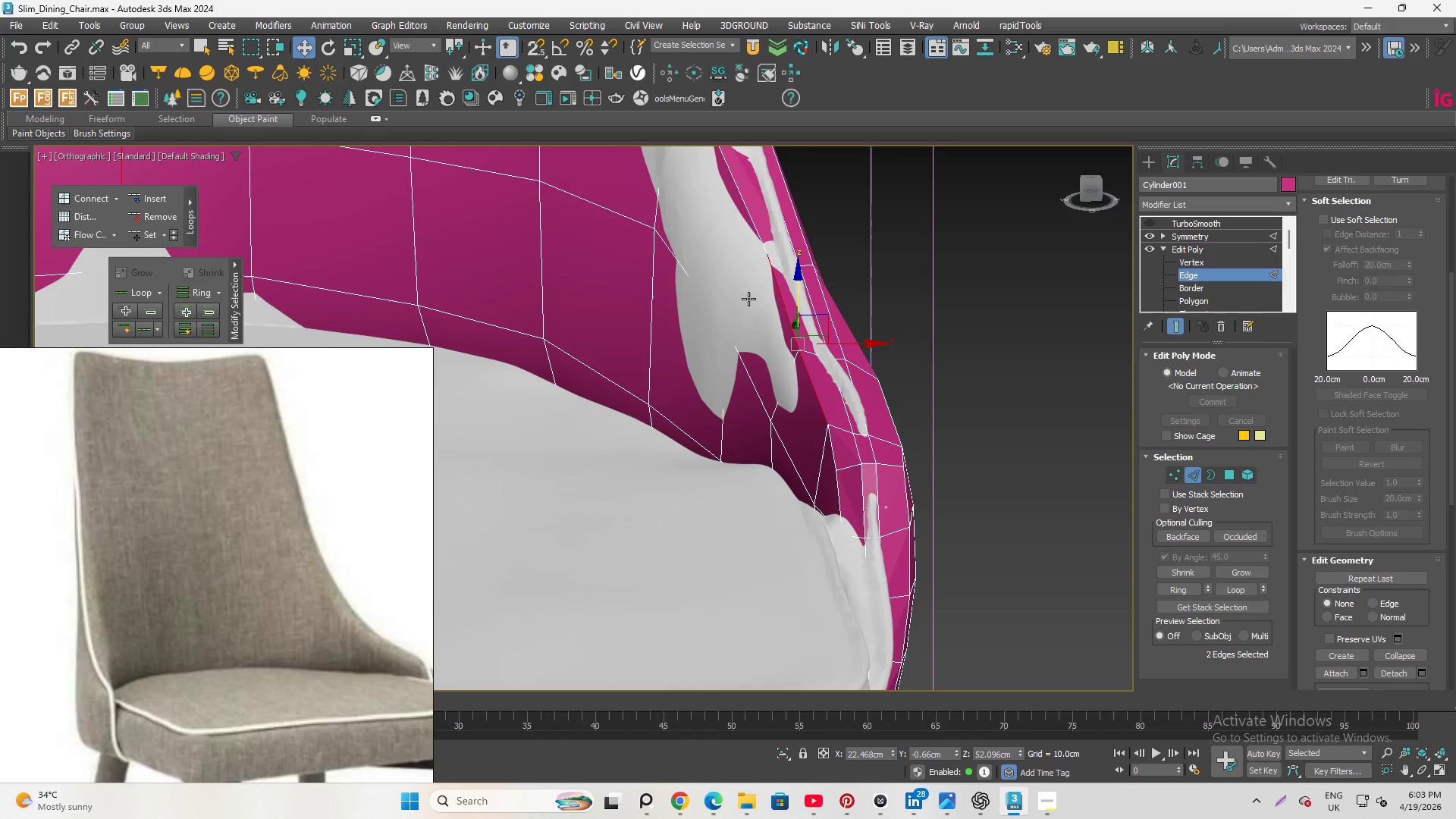 
scroll: coordinate [764, 281], scroll_direction: up, amount: 1.0
 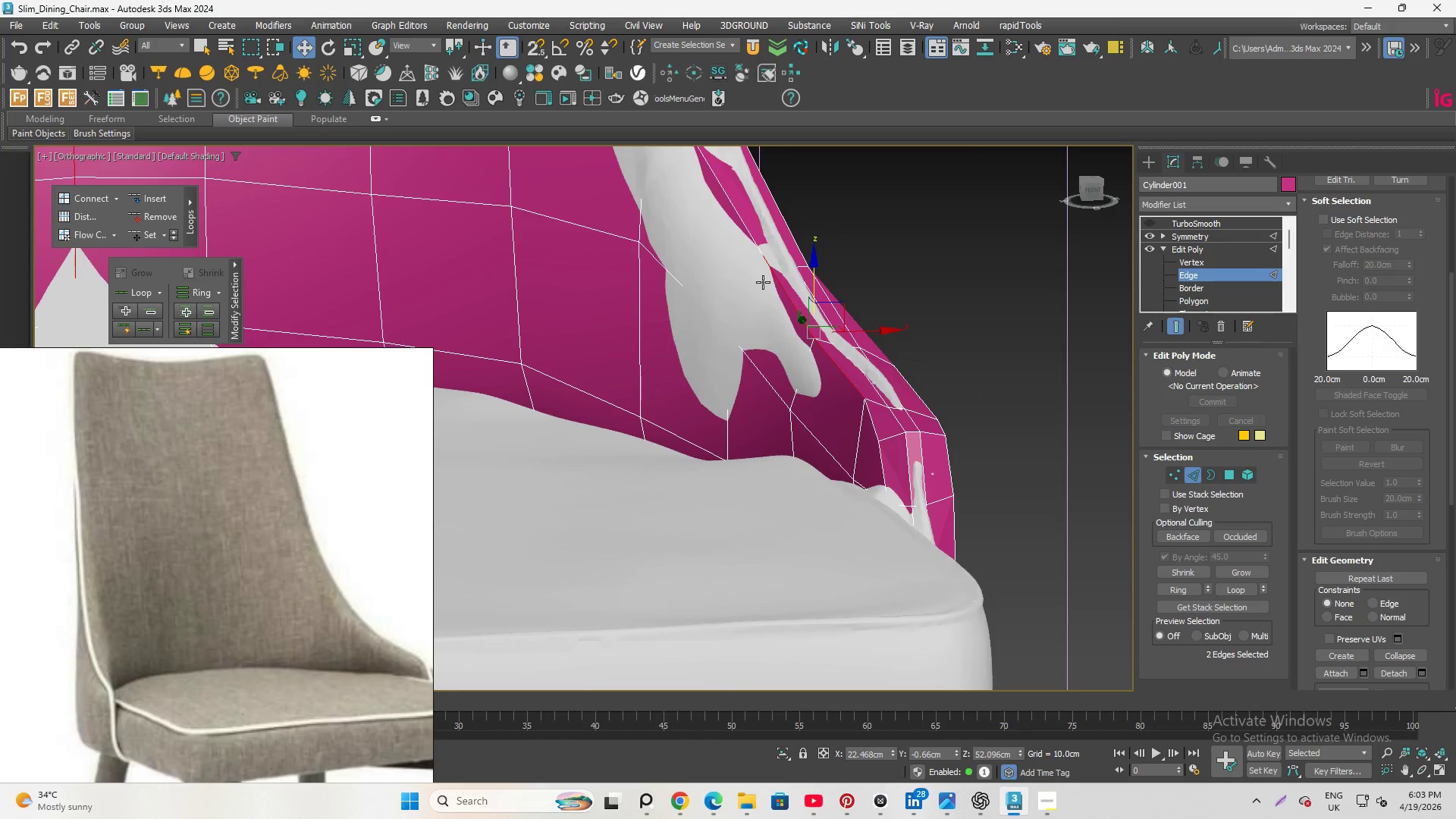 
key(Control+Z)
 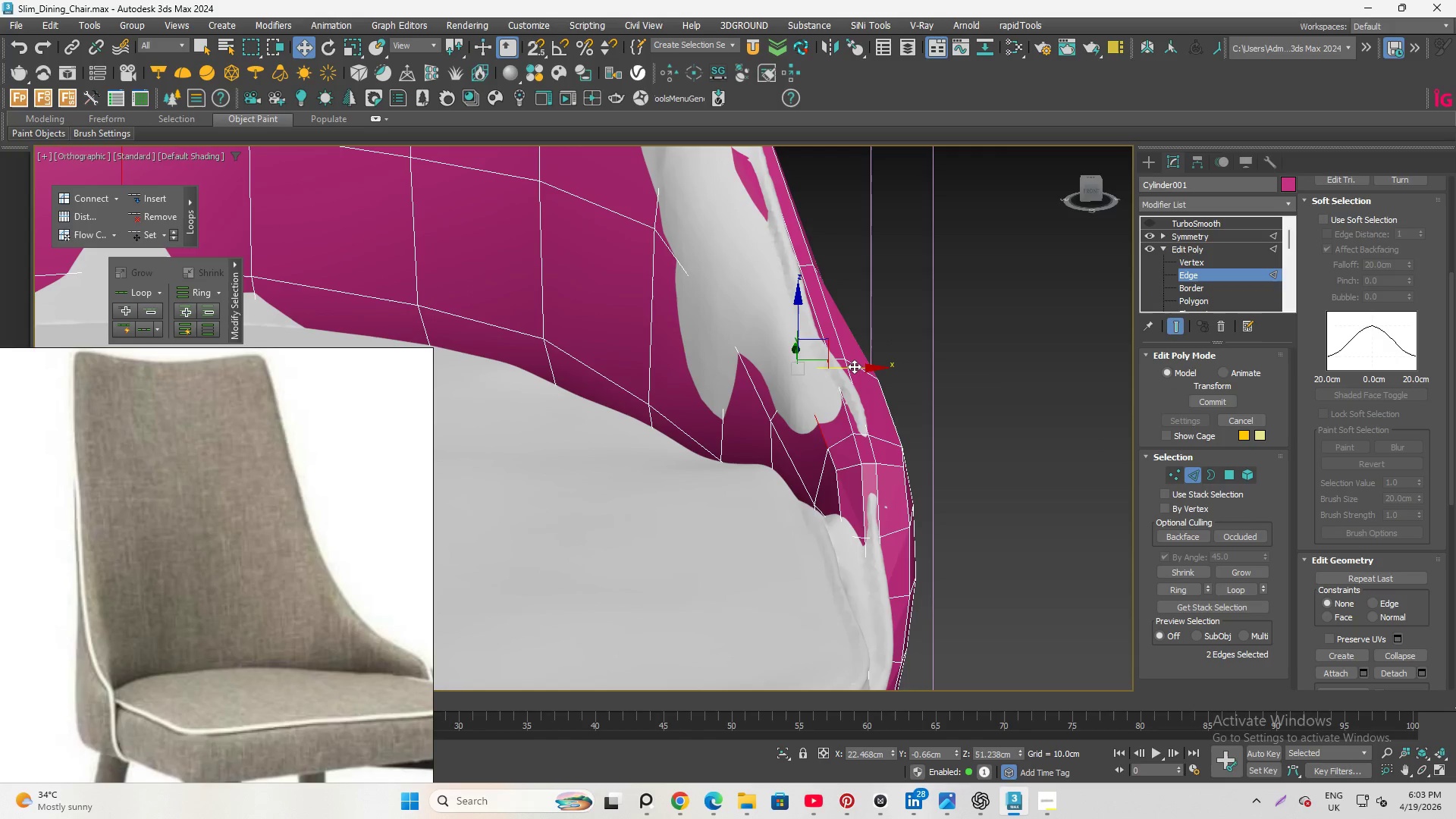 
left_click_drag(start_coordinate=[854, 366], to_coordinate=[847, 366])
 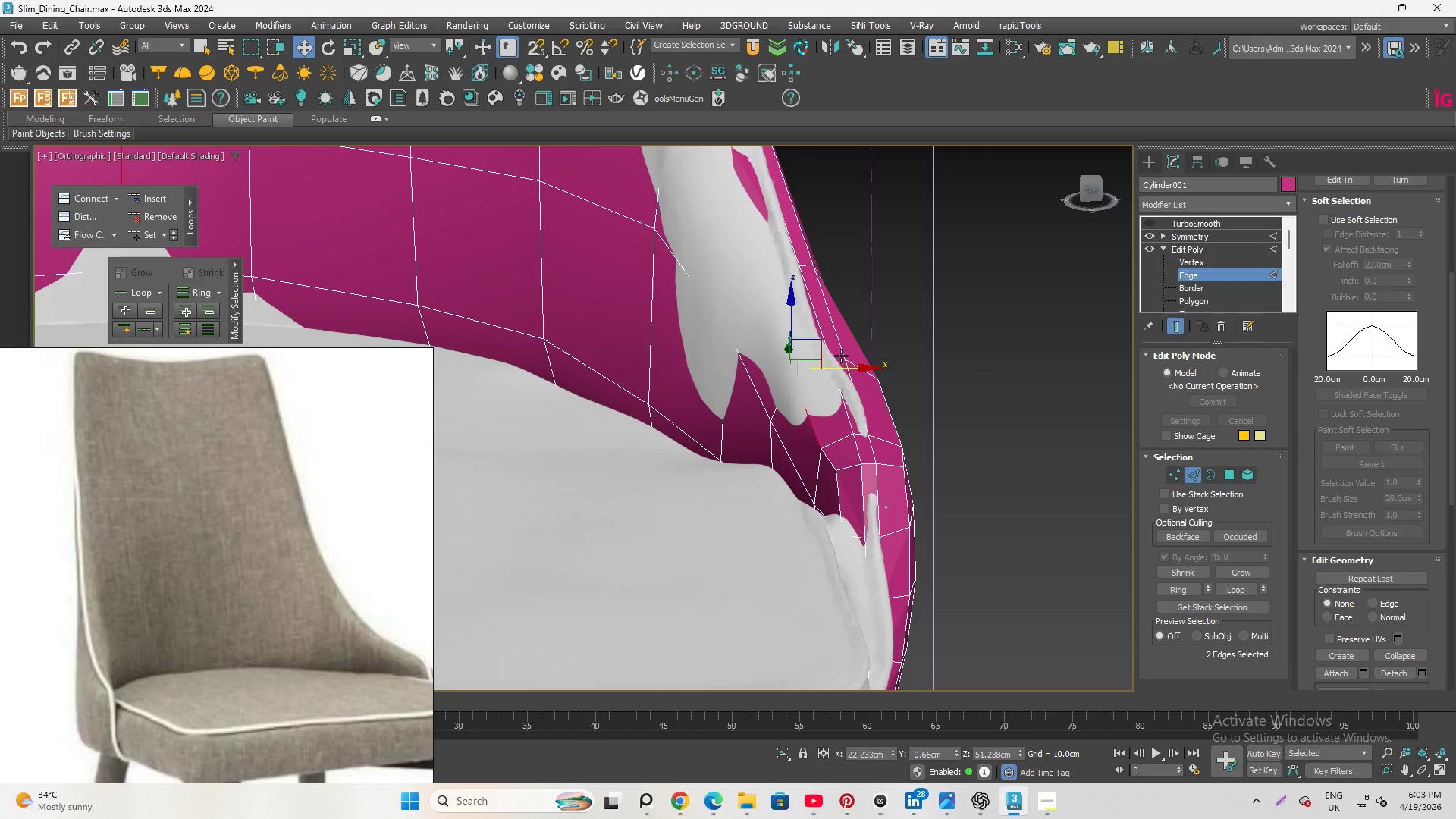 
key(Control+Z)
 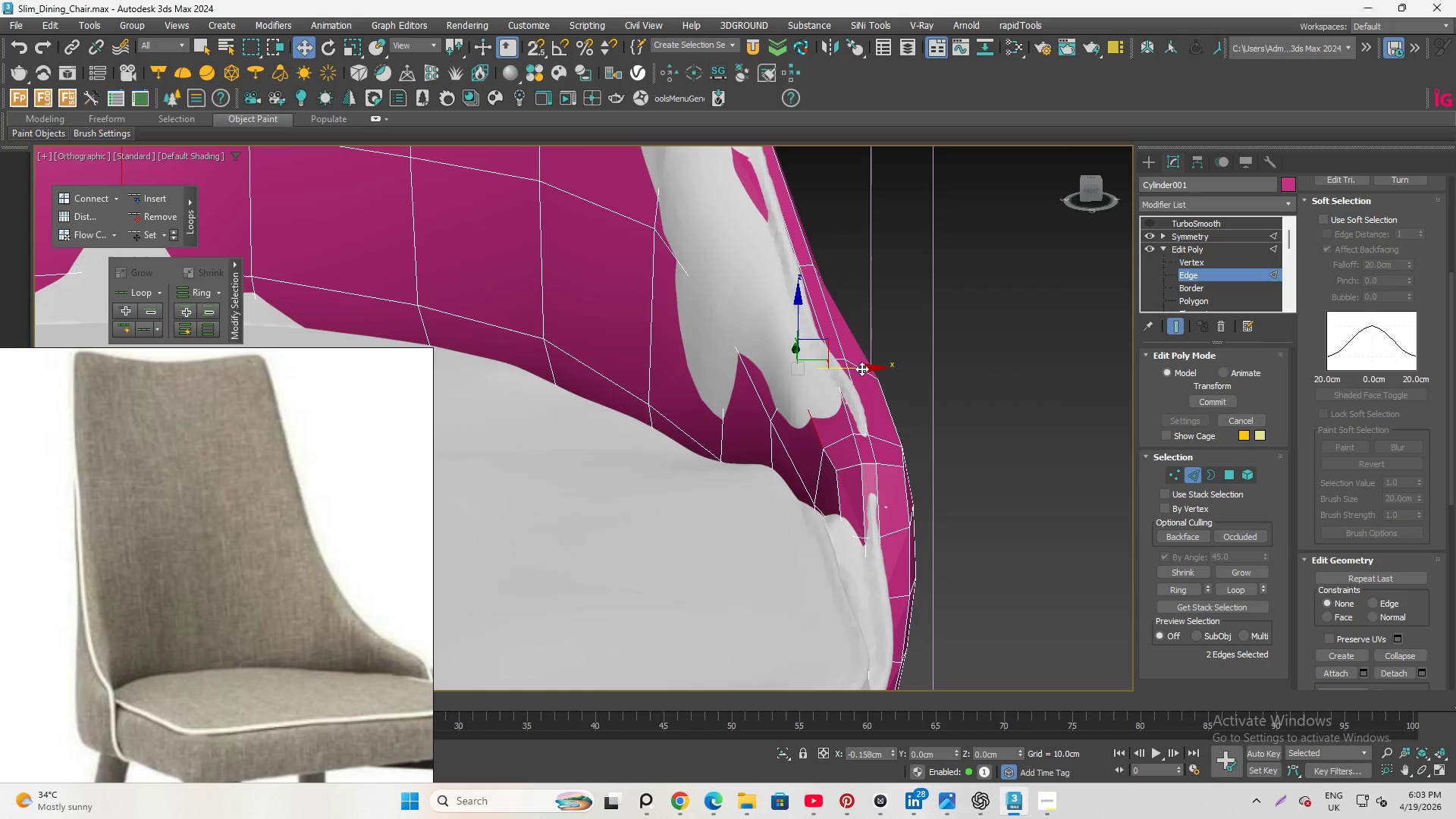 
wait(6.25)
 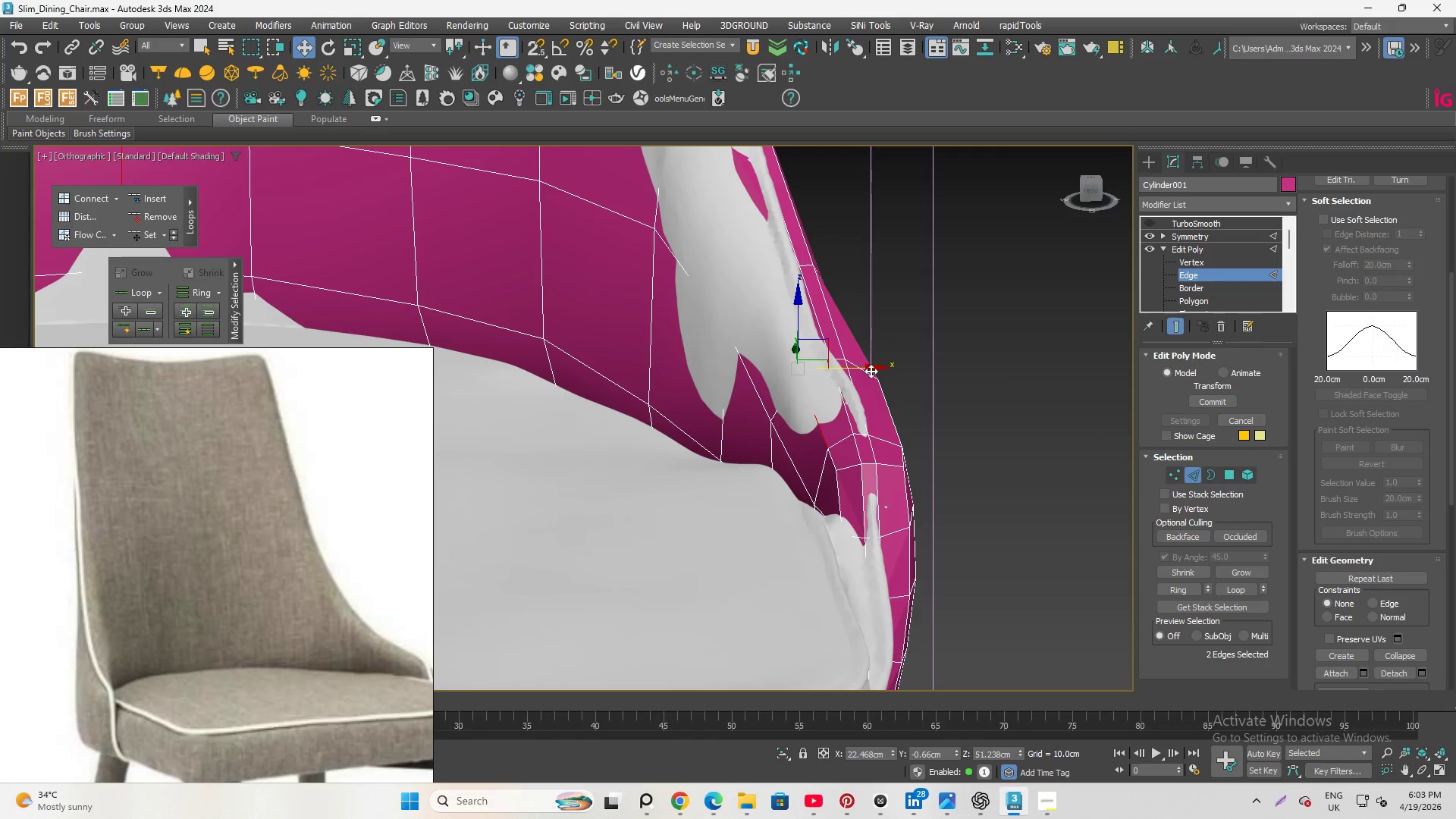 
hold_key(key=AltLeft, duration=0.75)
left_click_drag(start_coordinate=[799, 435], to_coordinate=[849, 479])
 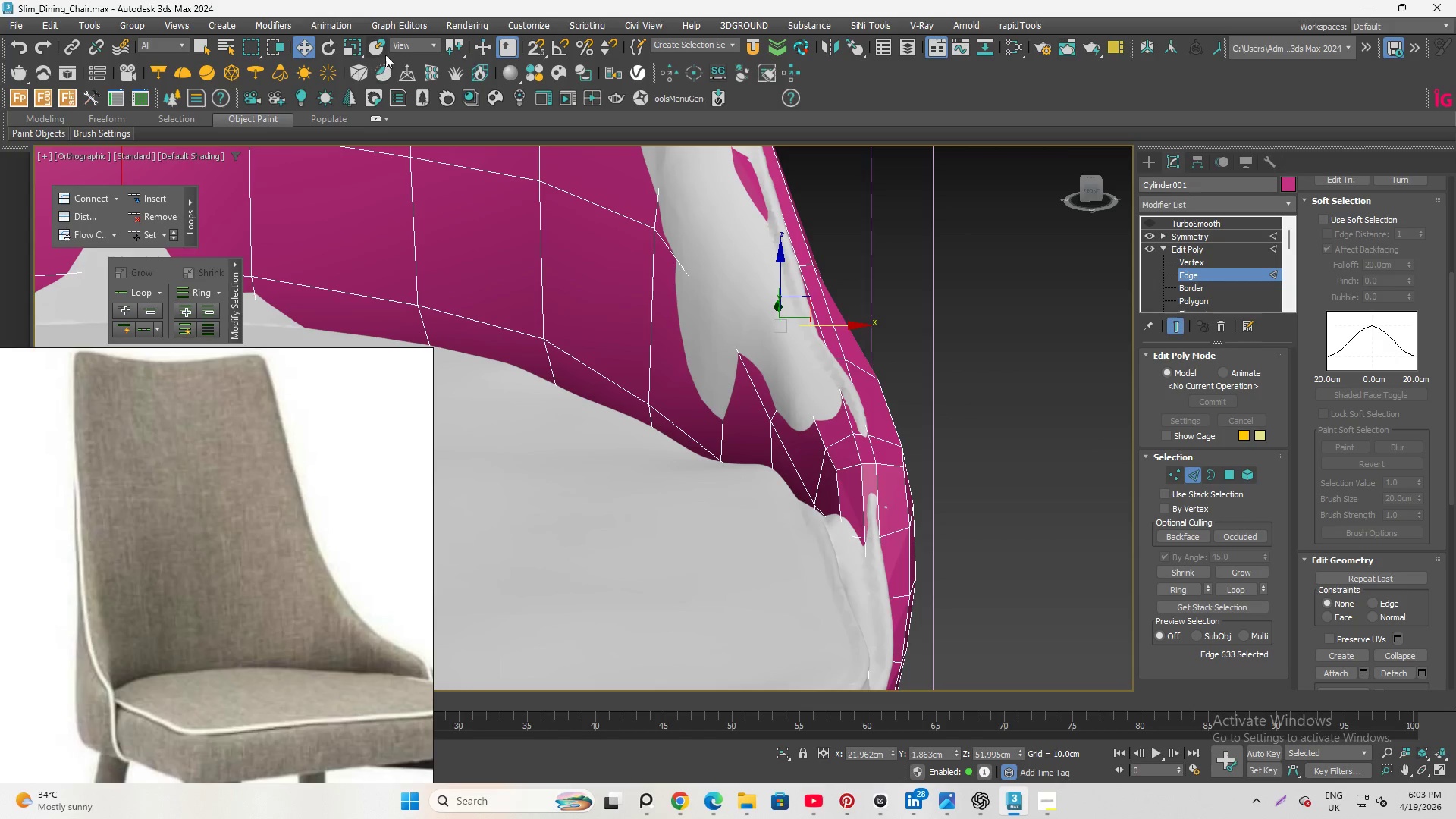 
left_click([390, 42])
 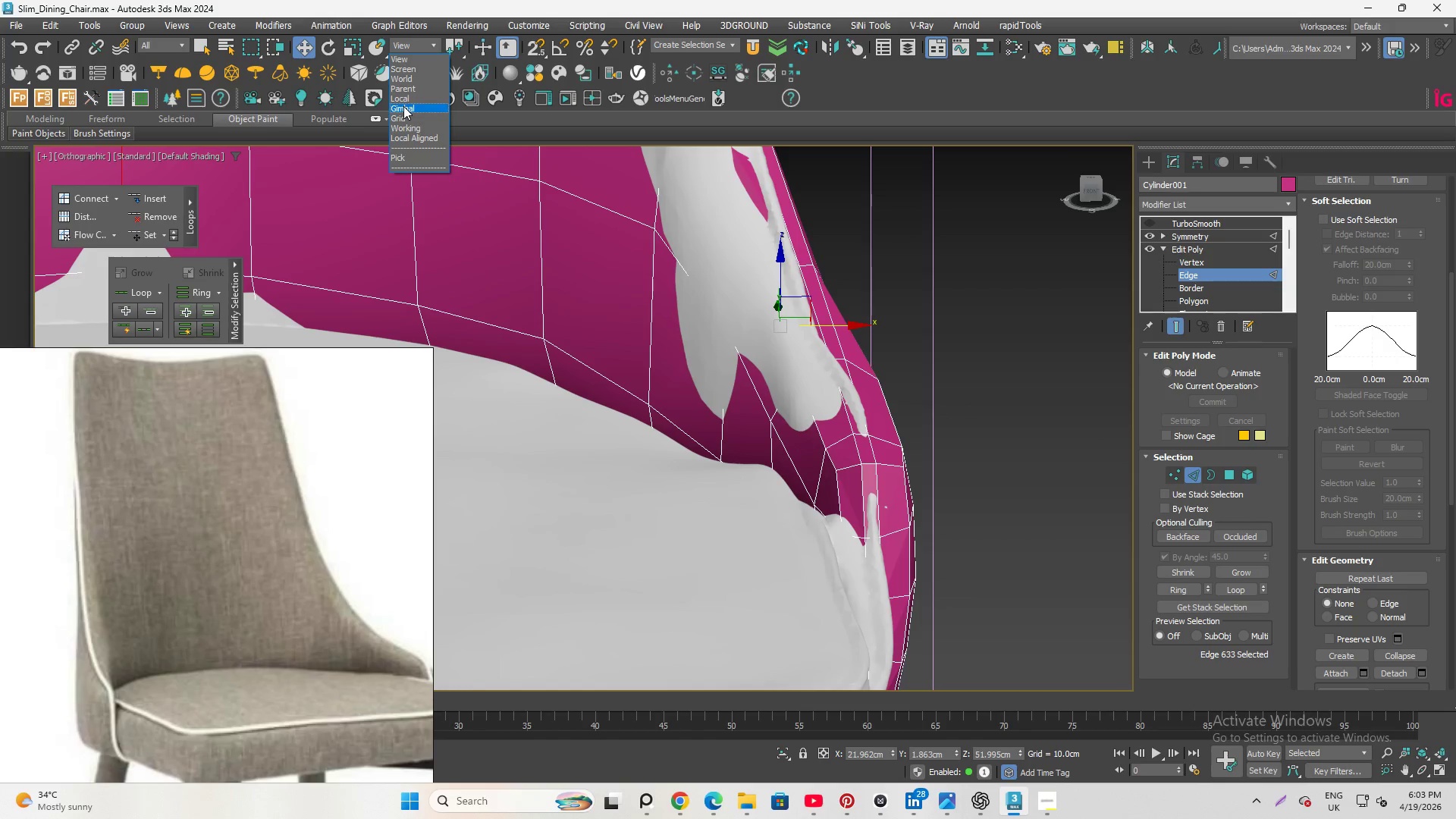 
left_click([403, 99])
 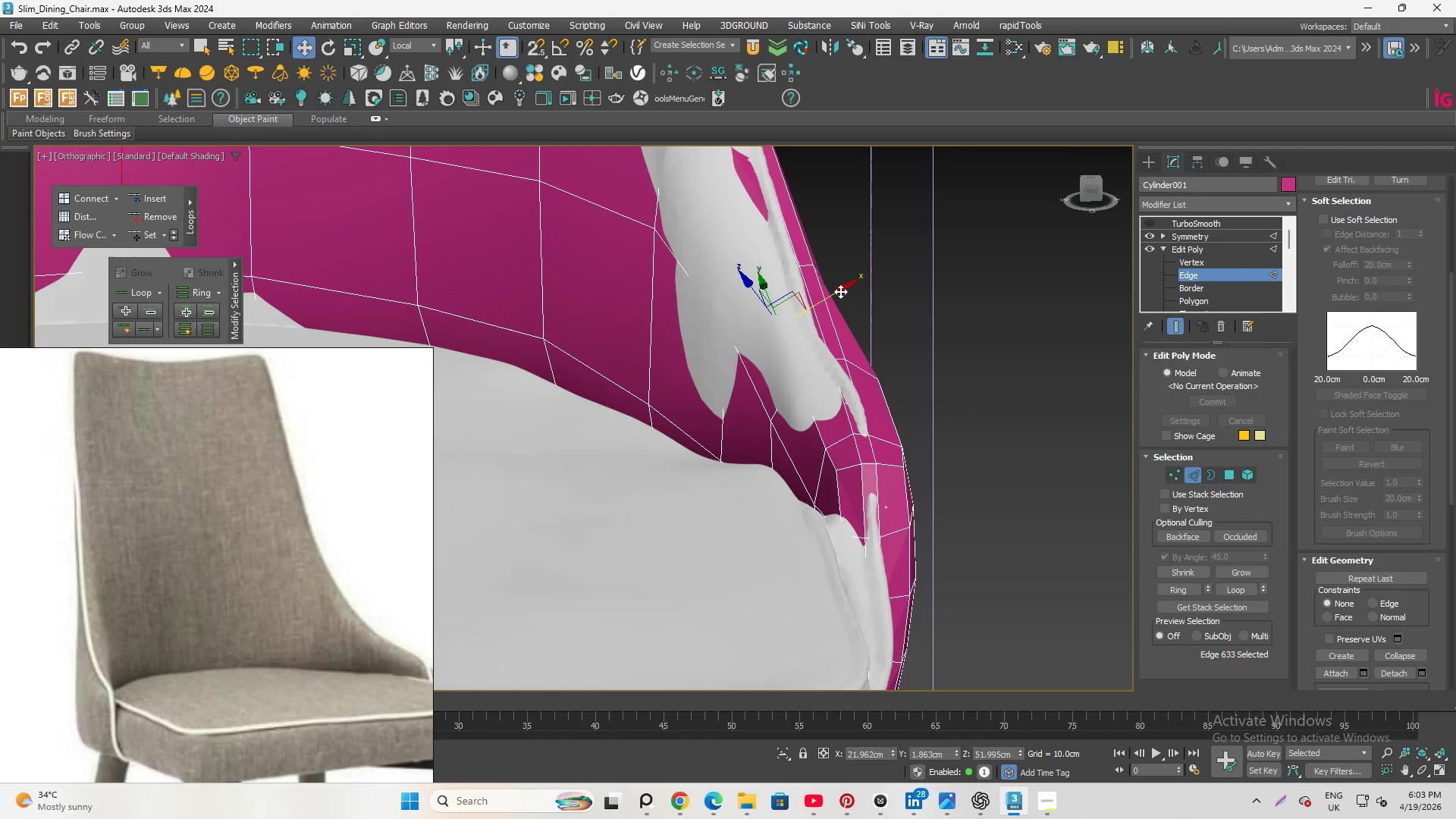 
left_click_drag(start_coordinate=[840, 291], to_coordinate=[829, 293])
 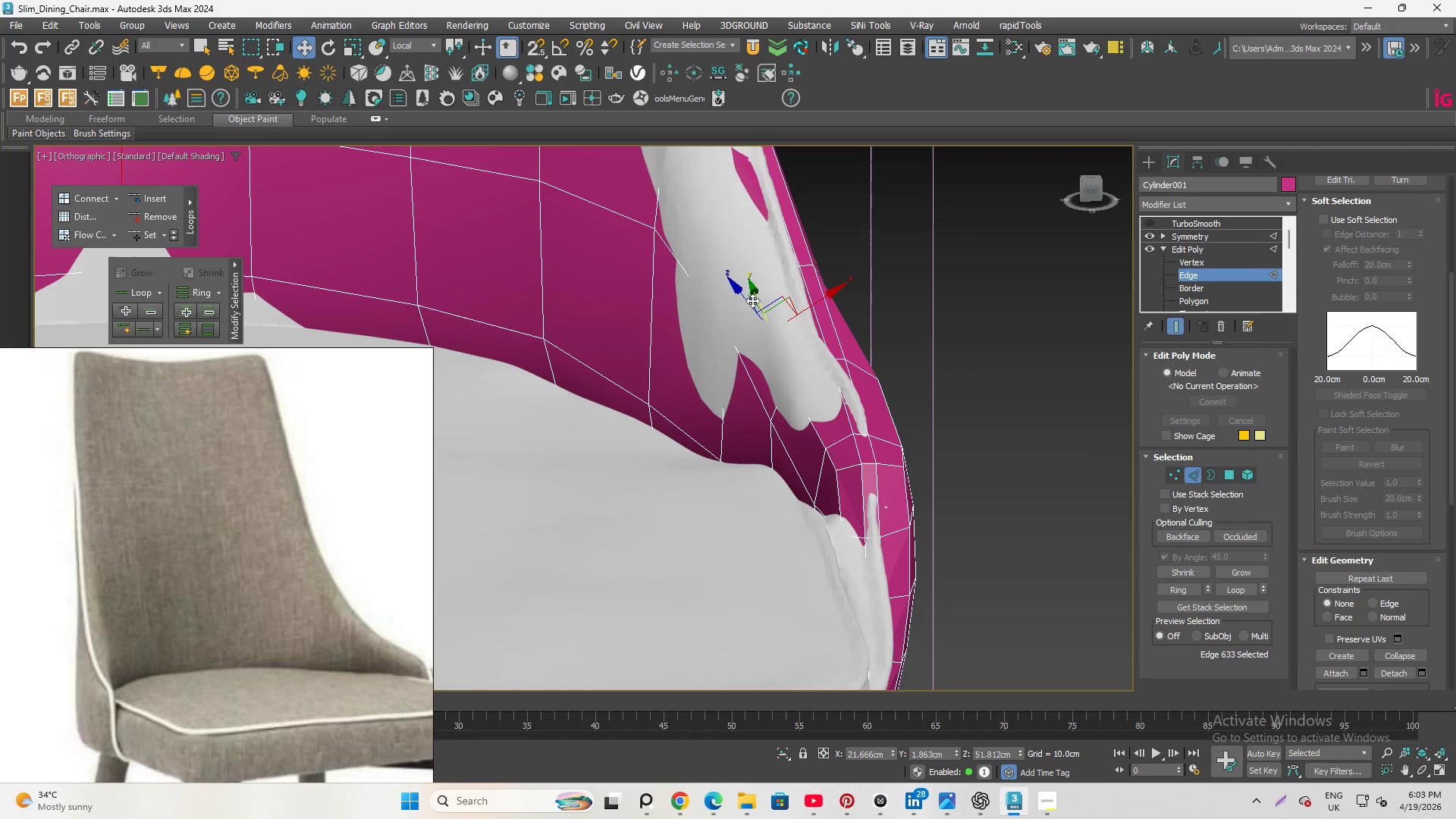 
hold_key(key=AltLeft, duration=1.49)
 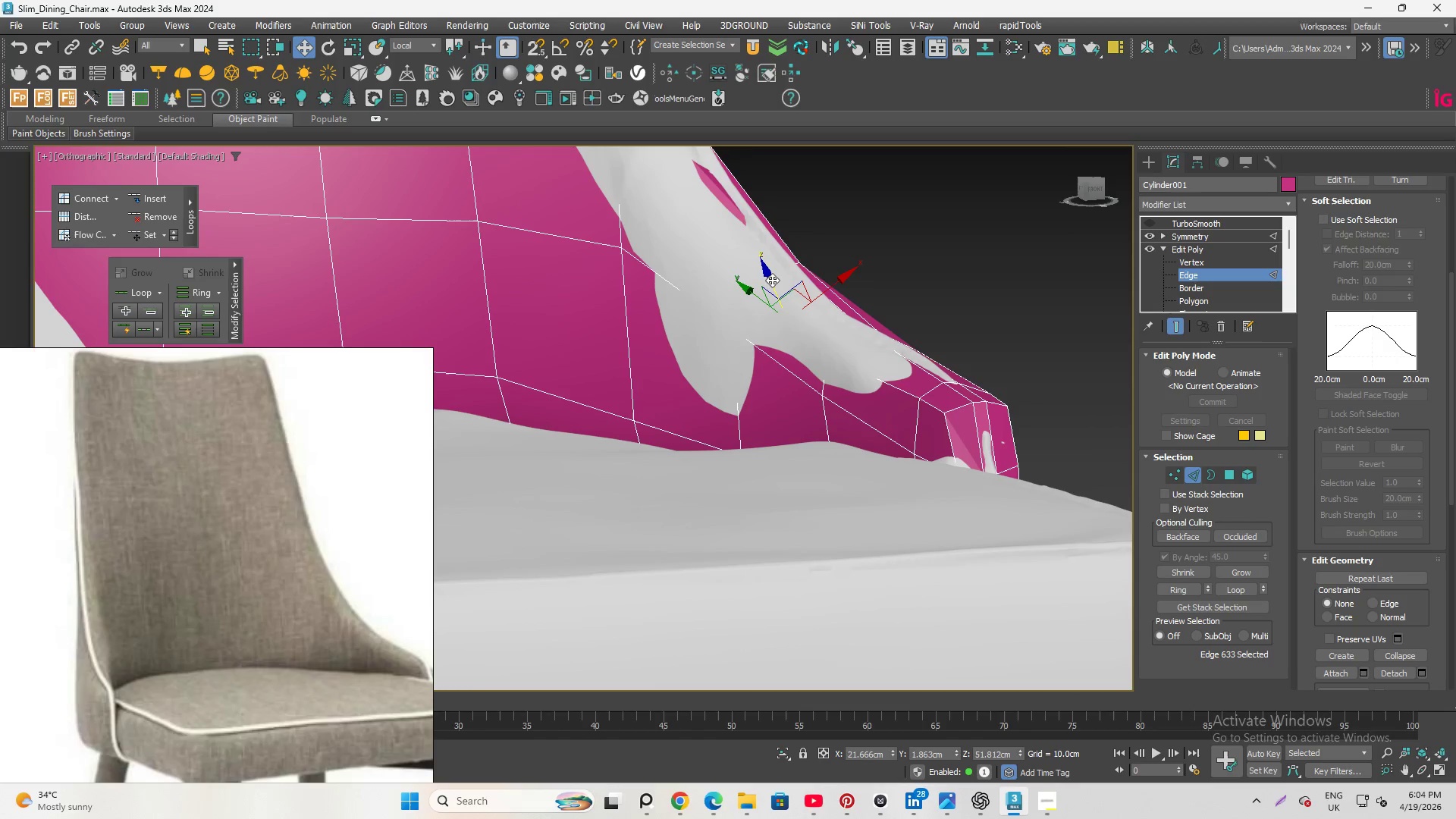 
left_click_drag(start_coordinate=[772, 280], to_coordinate=[766, 266])
 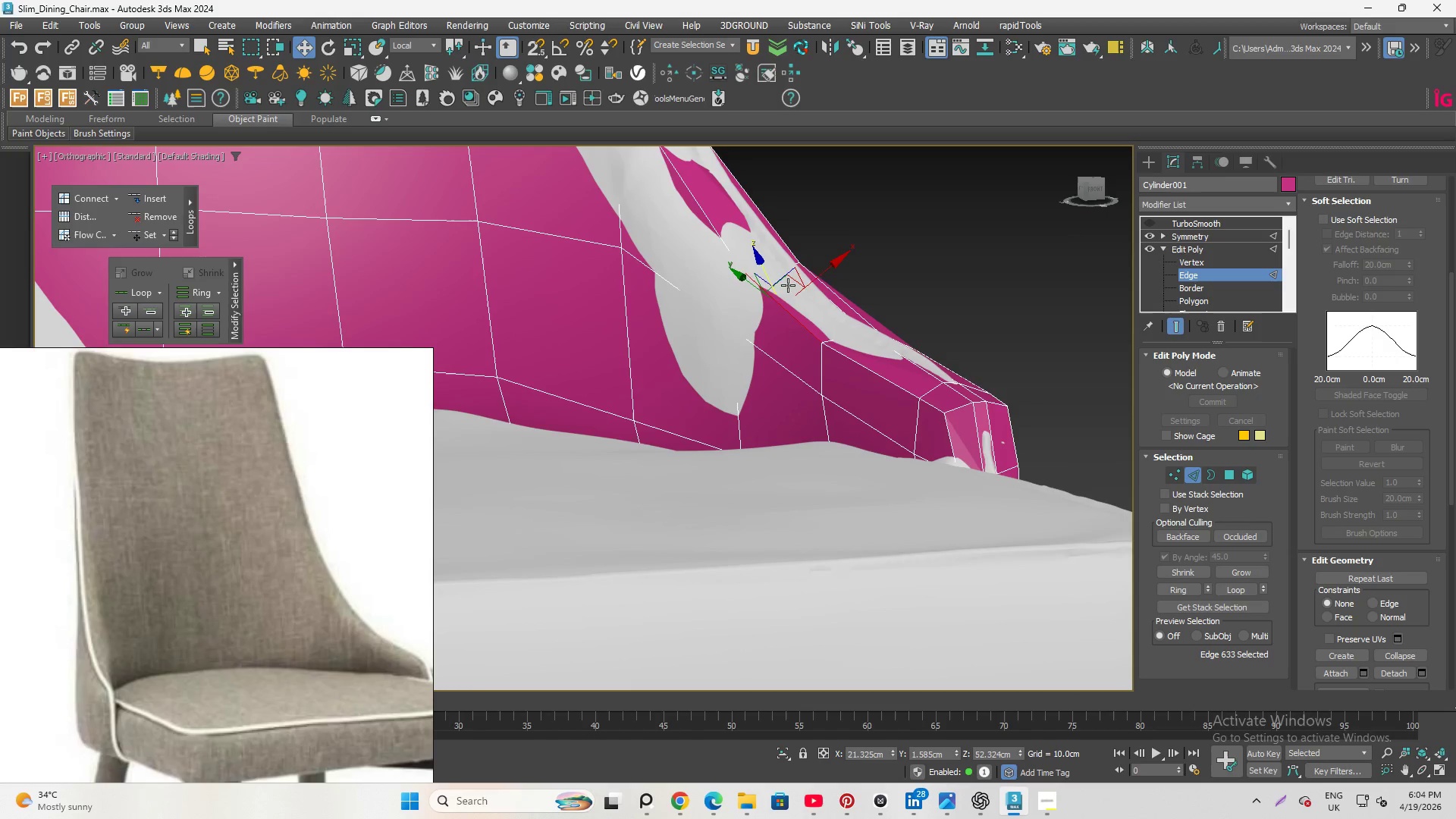 
hold_key(key=AltLeft, duration=1.05)
 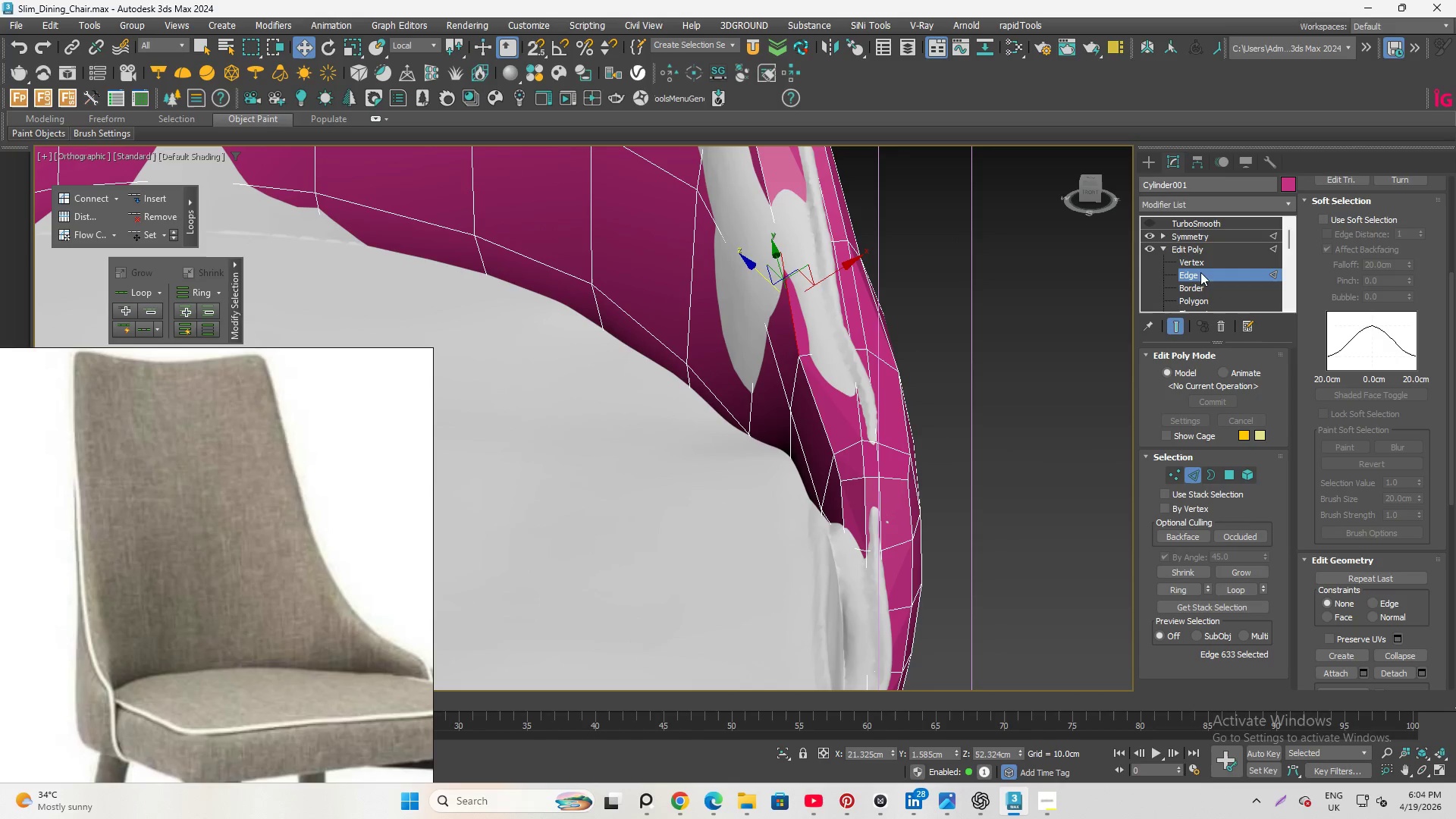 
left_click([1201, 258])
 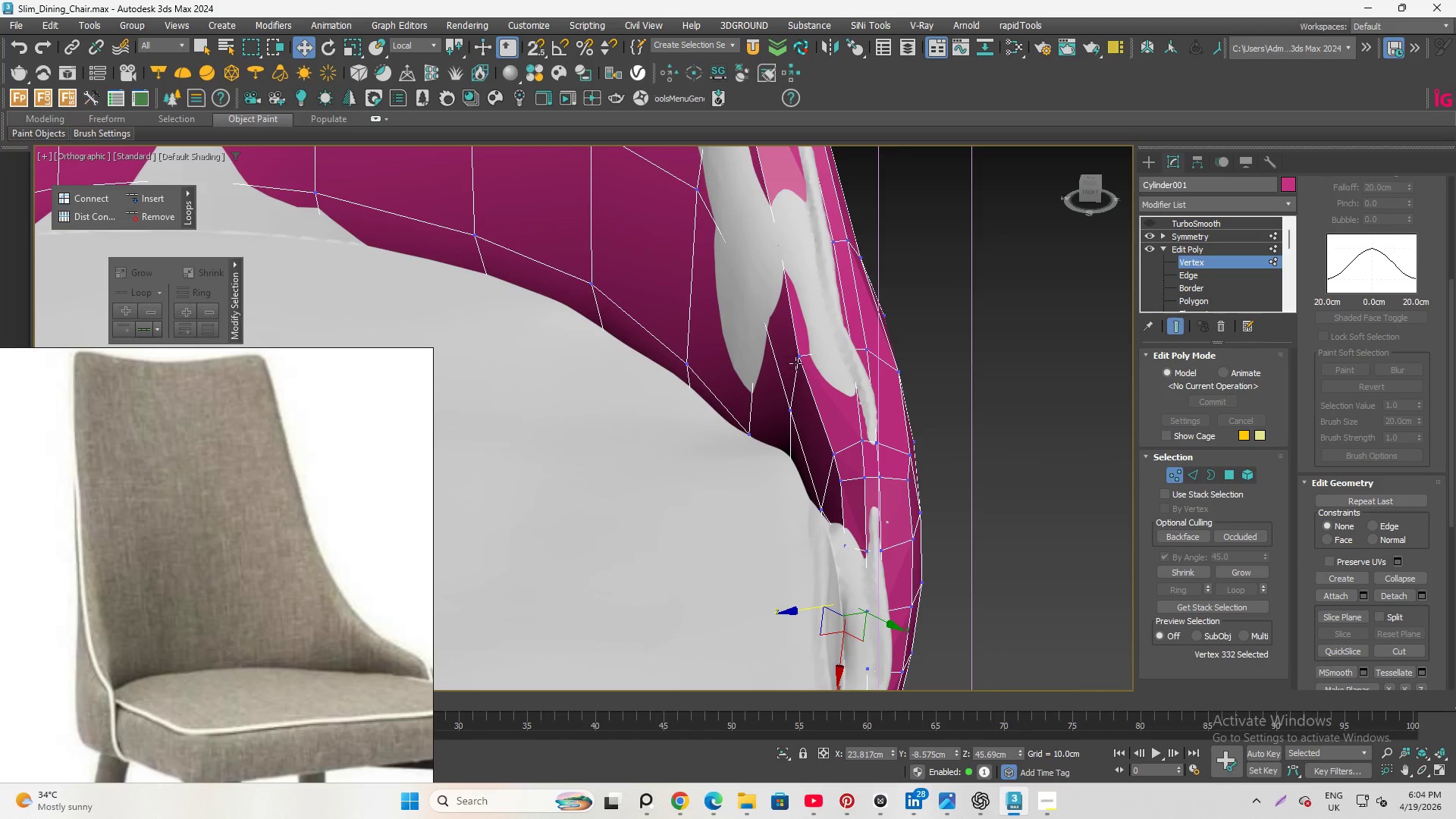 
left_click([795, 353])
 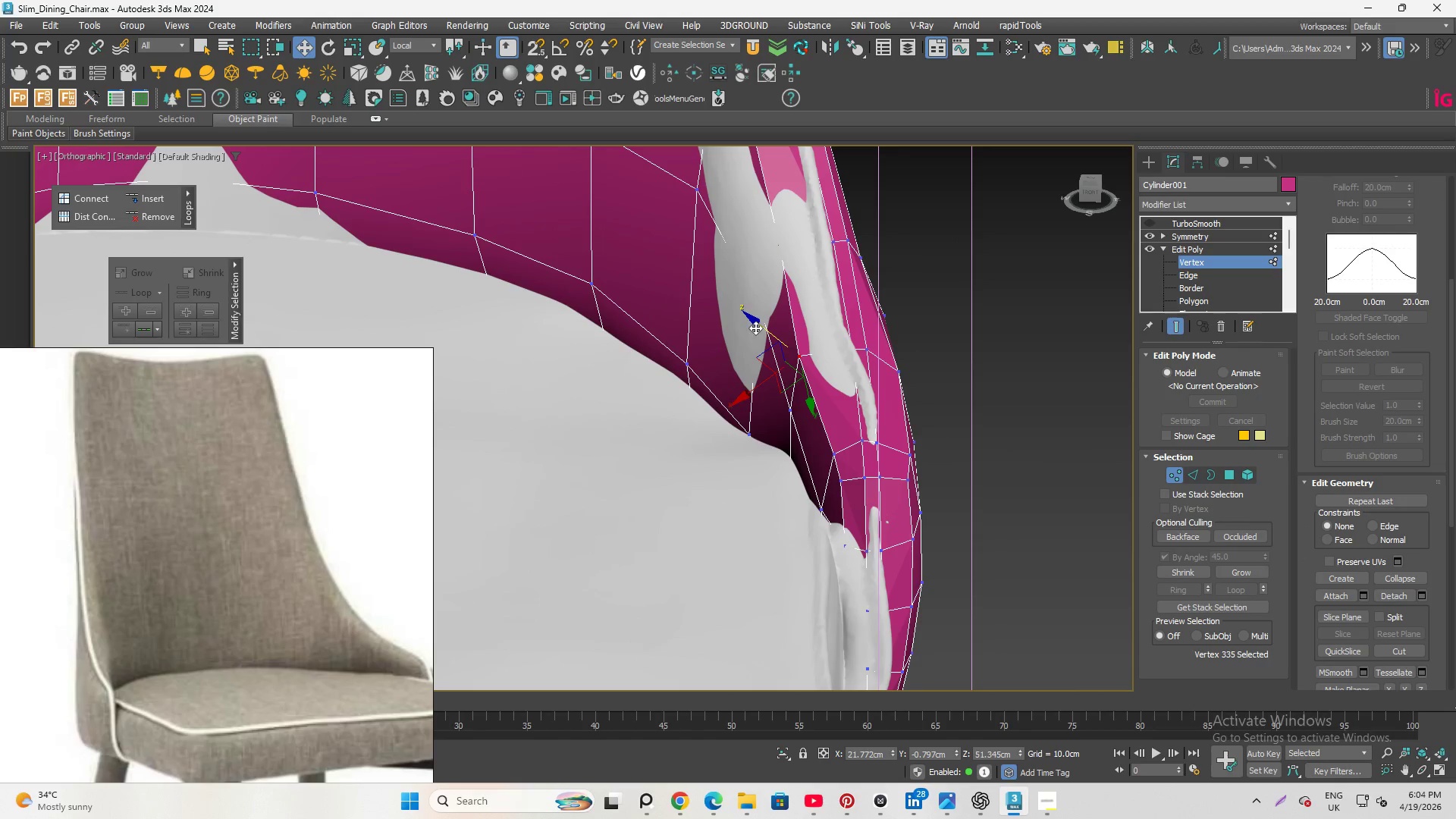 
left_click_drag(start_coordinate=[758, 325], to_coordinate=[762, 328])
 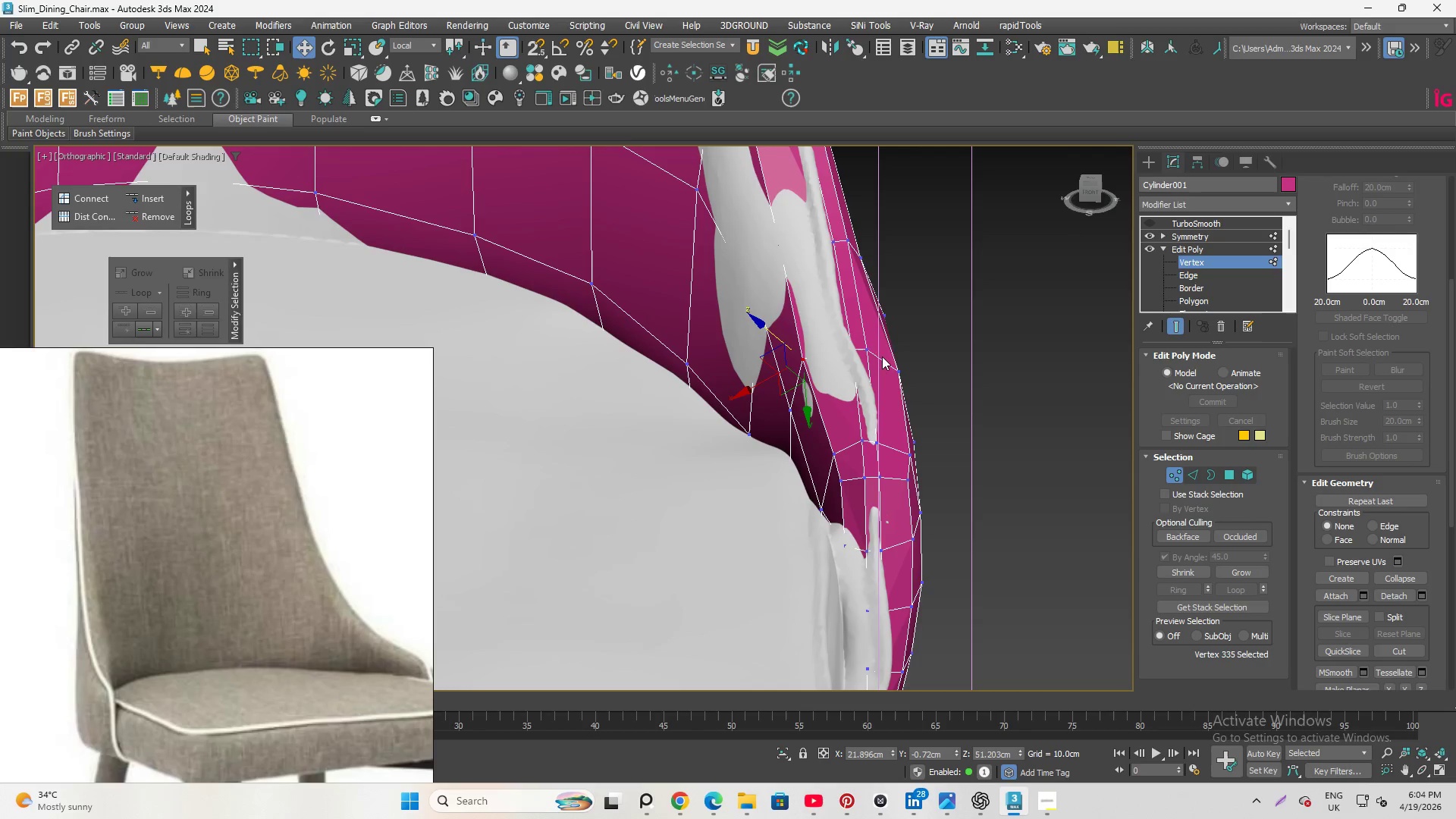 
hold_key(key=AltLeft, duration=1.17)
 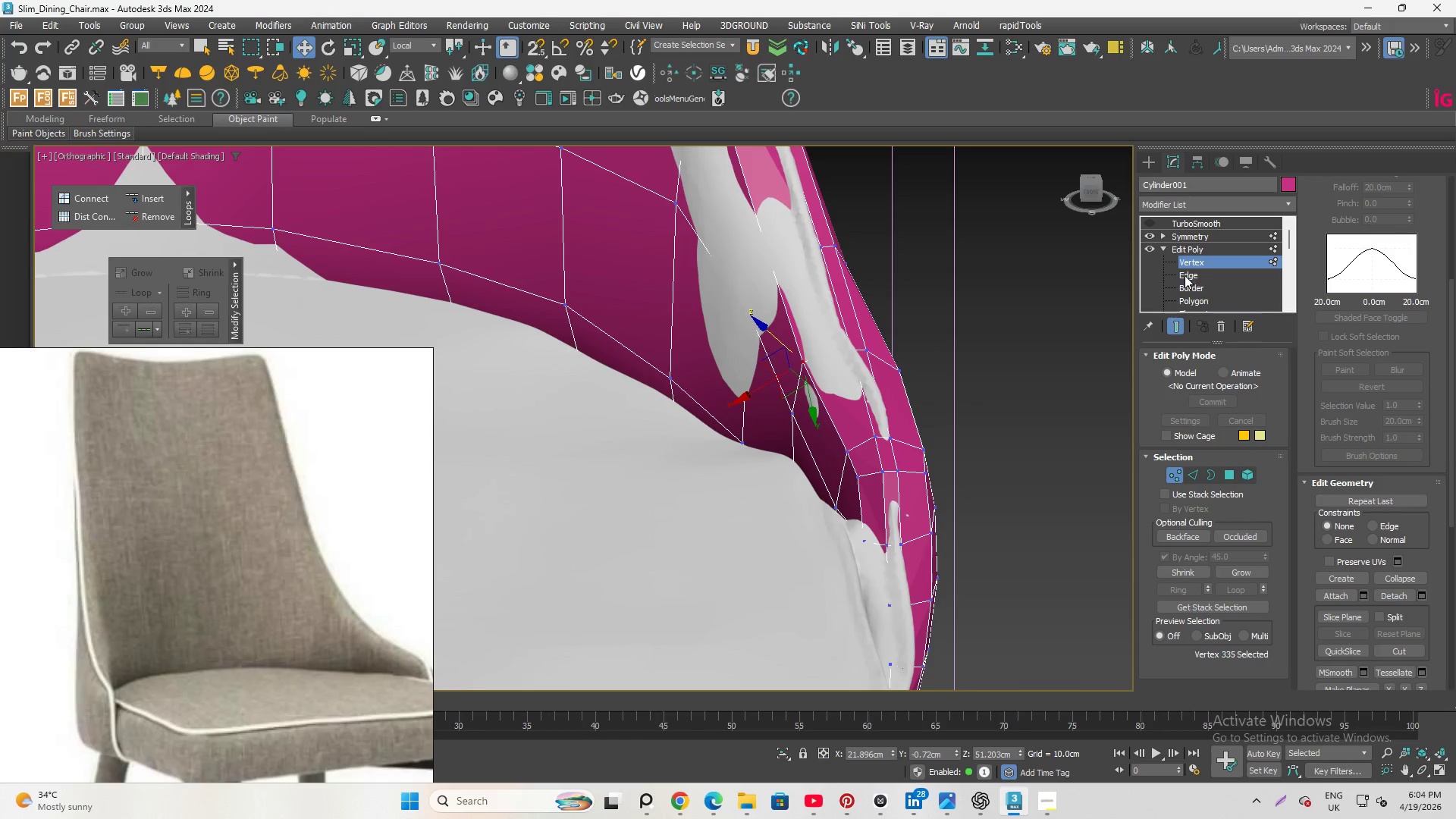 
left_click([1185, 275])
 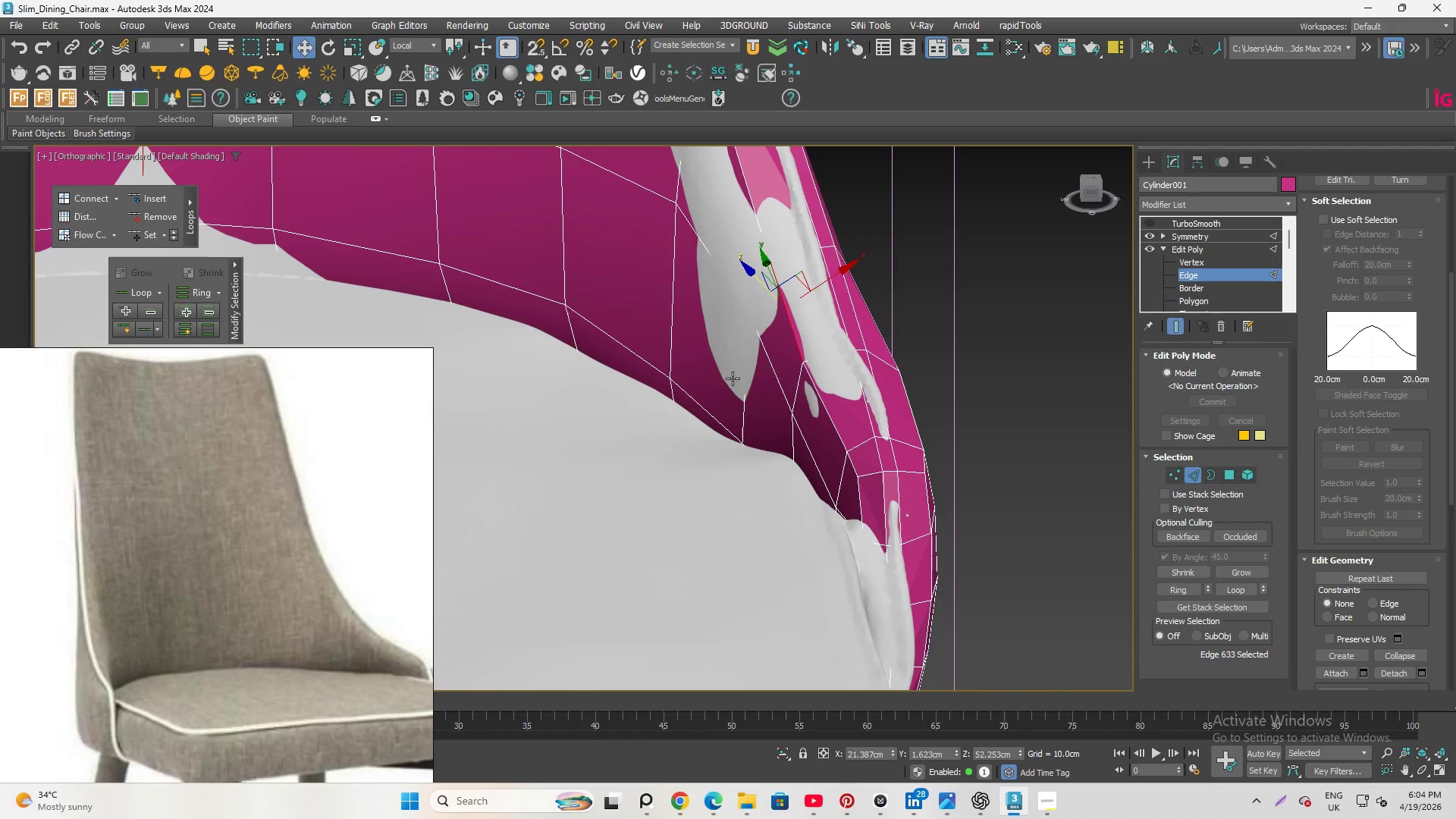 
left_click([745, 381])
 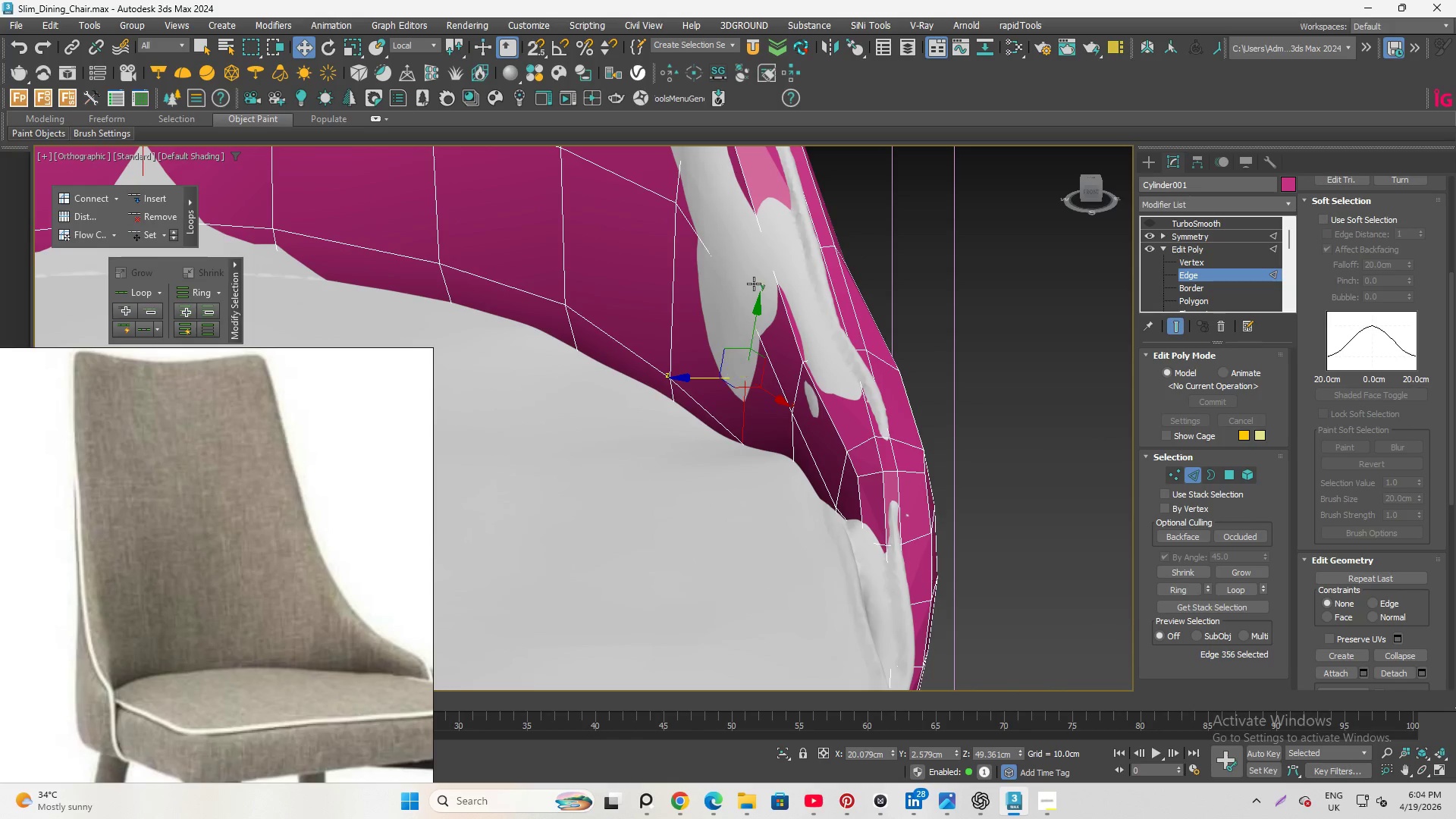 
hold_key(key=ControlLeft, duration=1.11)
left_click([751, 265])
 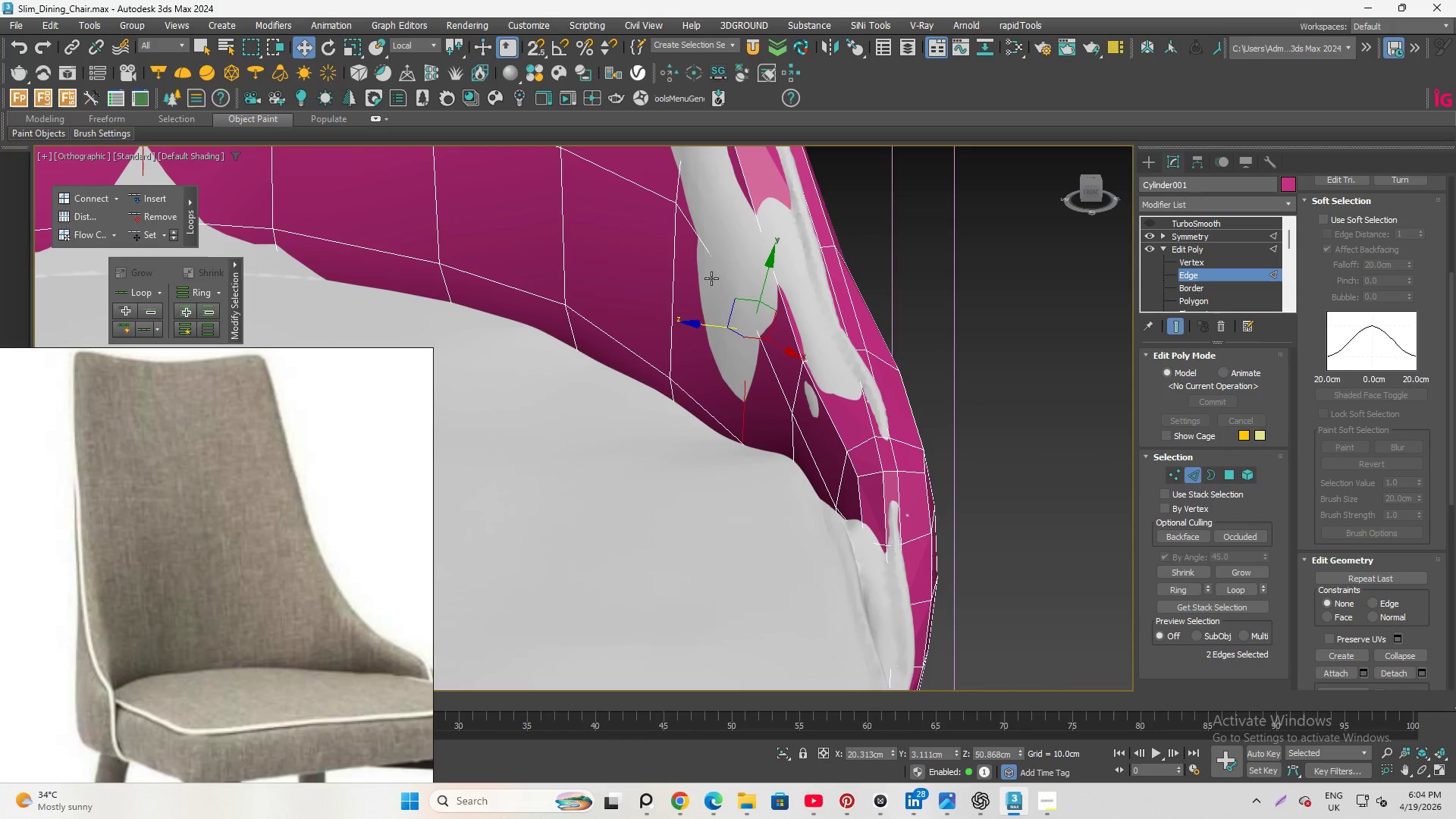 
key(Alt+Q)
 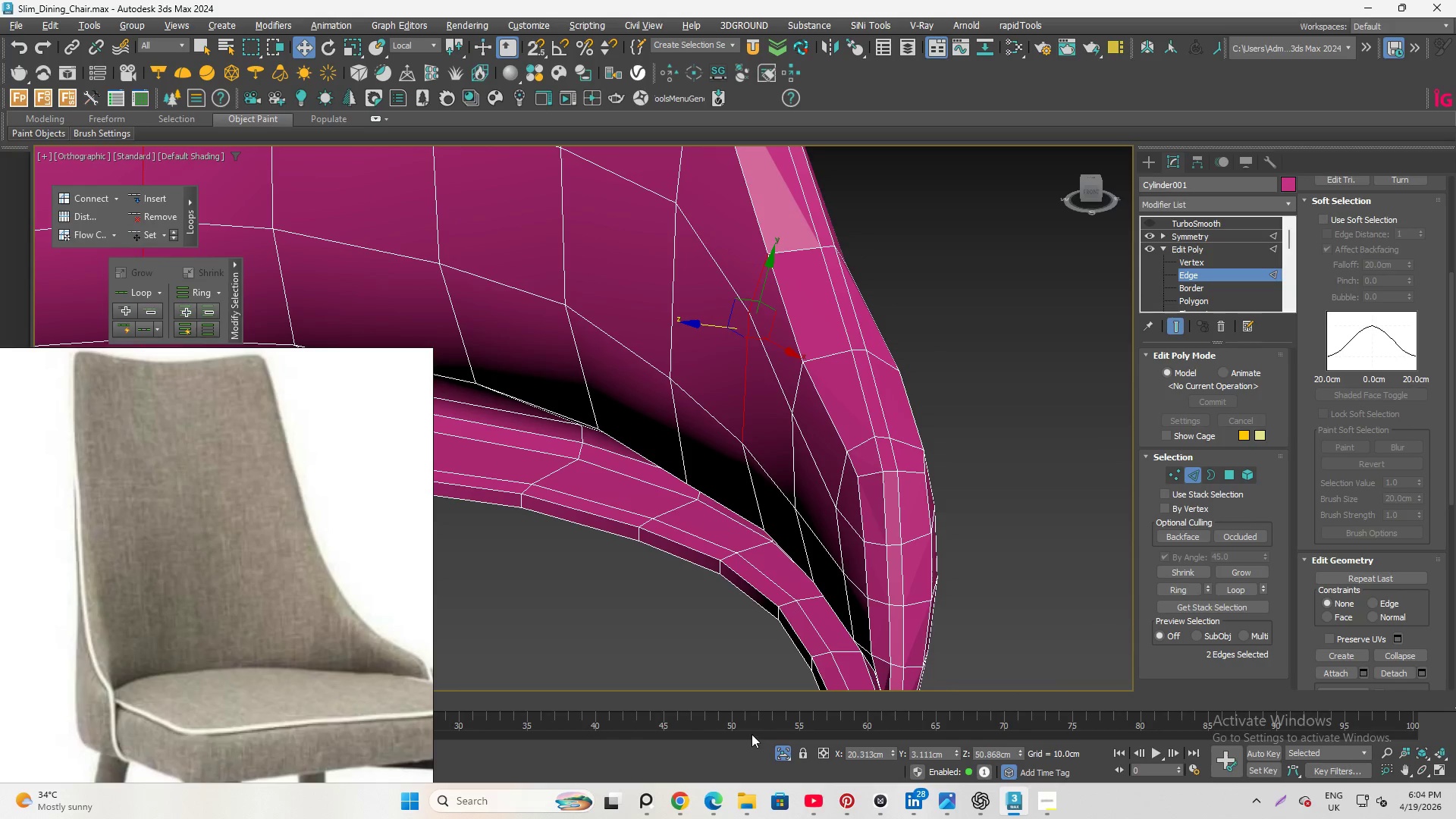 
left_click([780, 752])
 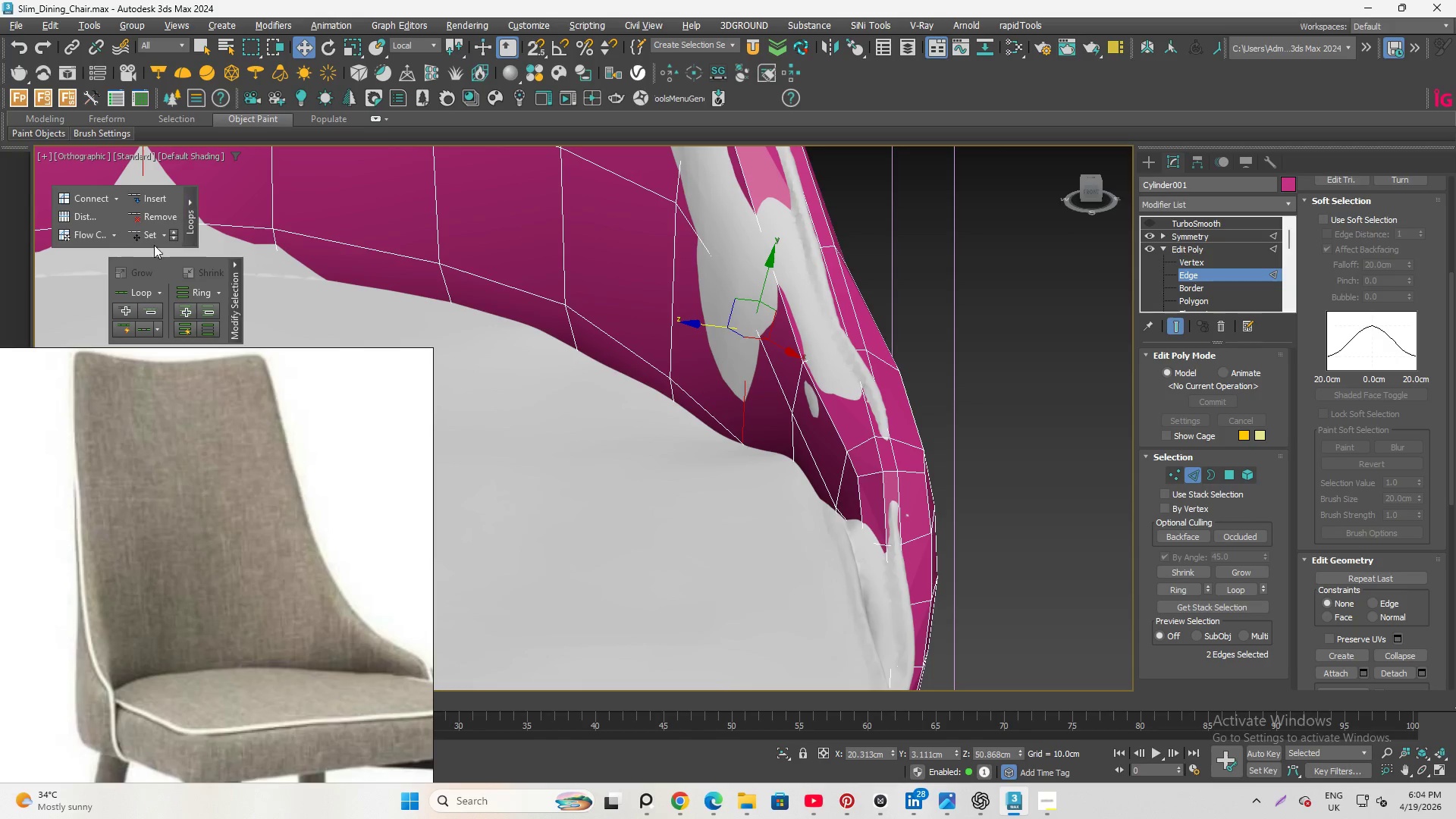 
left_click([138, 238])
 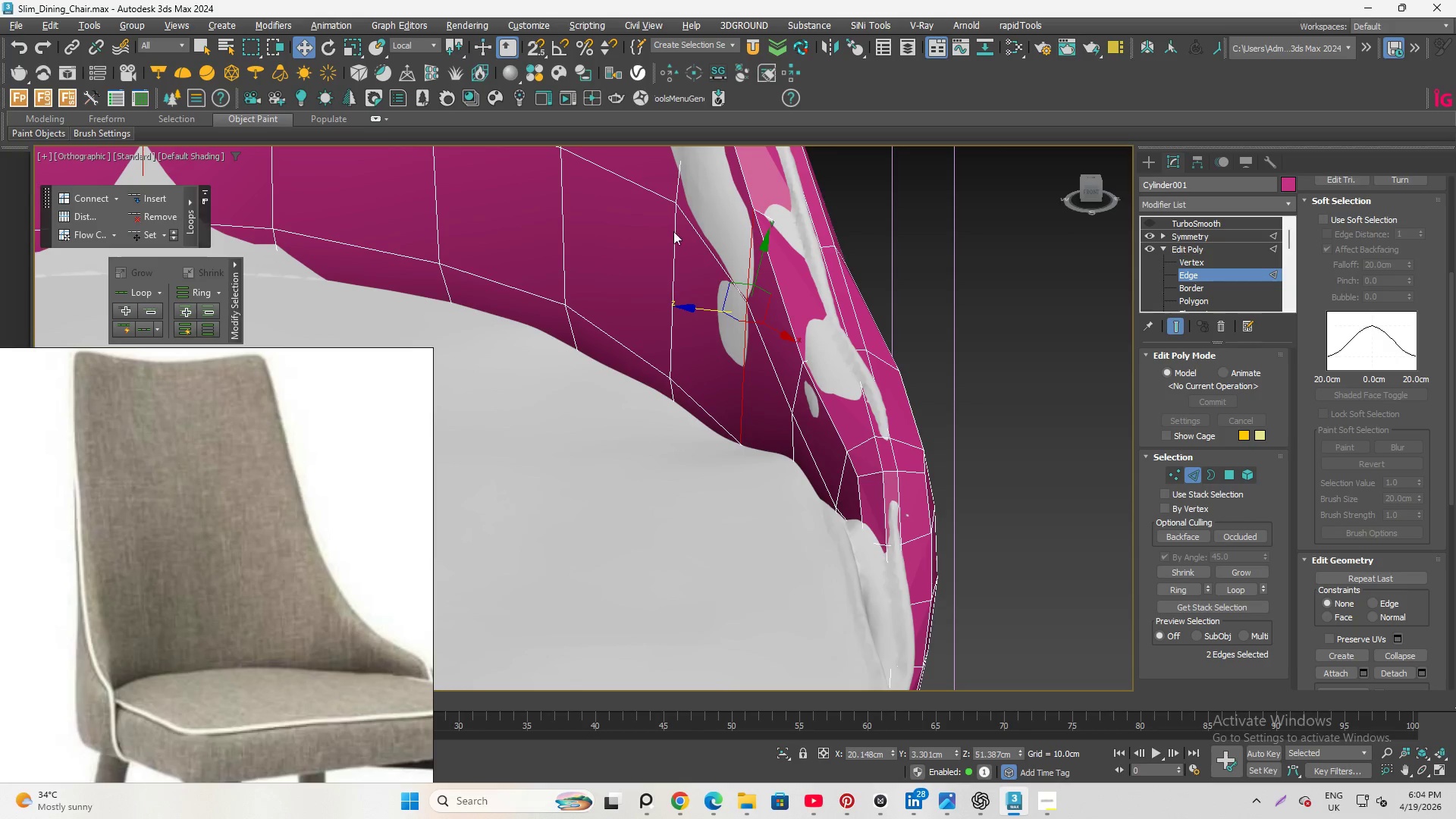 
scroll: coordinate [757, 343], scroll_direction: down, amount: 1.0
 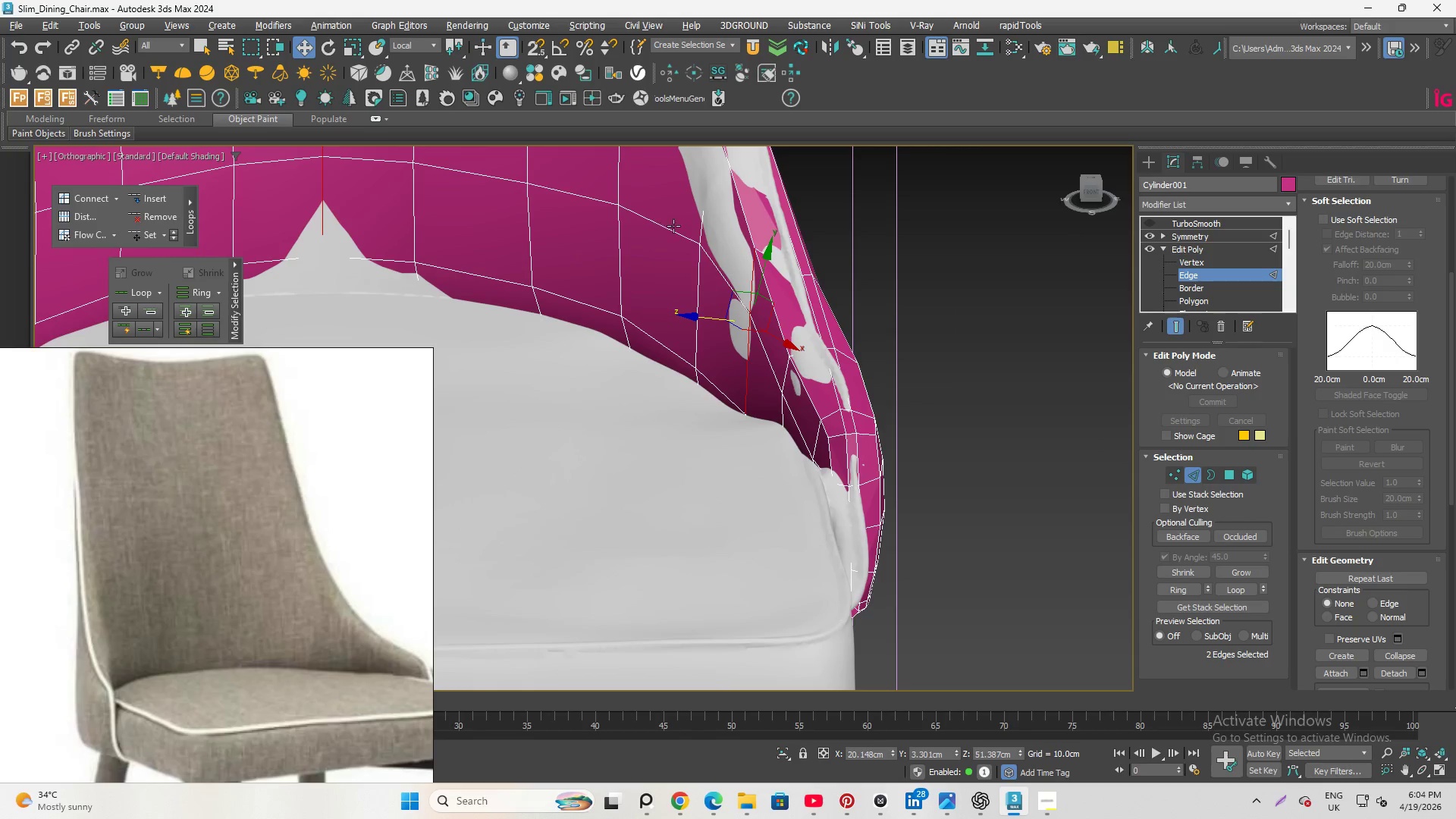 
hold_key(key=AltLeft, duration=0.44)
 